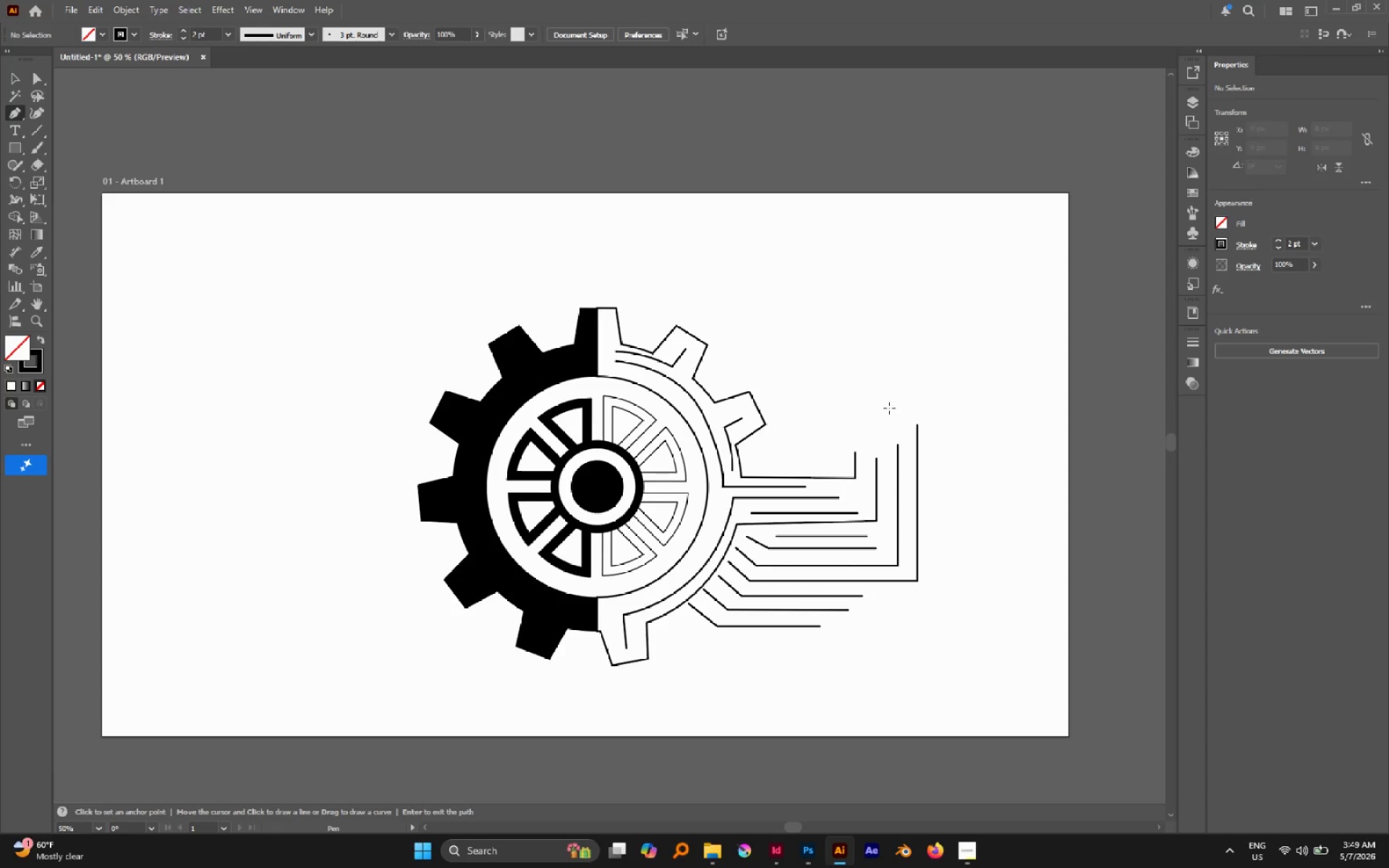 
key(V)
 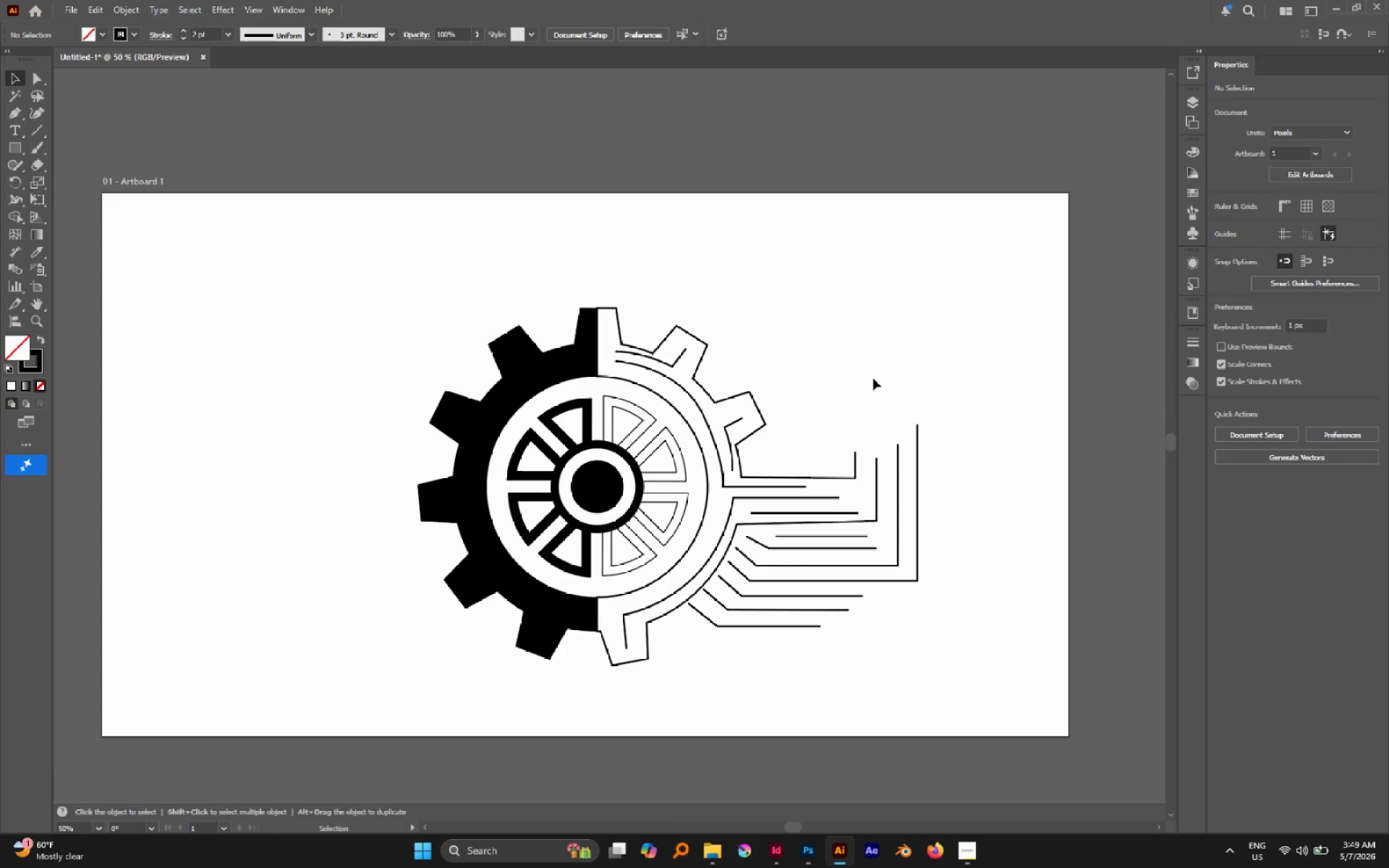 
left_click([873, 378])
 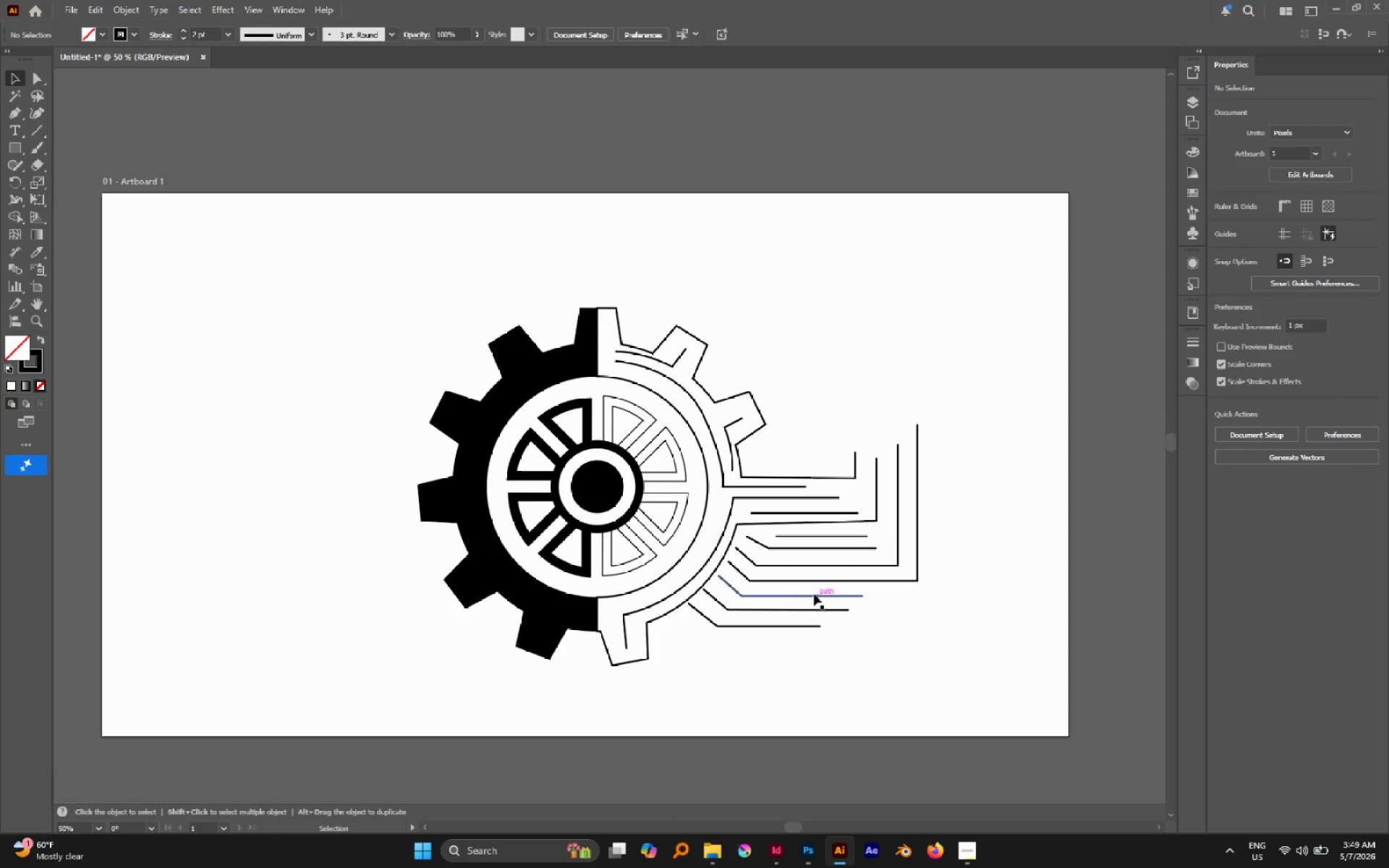 
left_click_drag(start_coordinate=[807, 593], to_coordinate=[816, 635])
 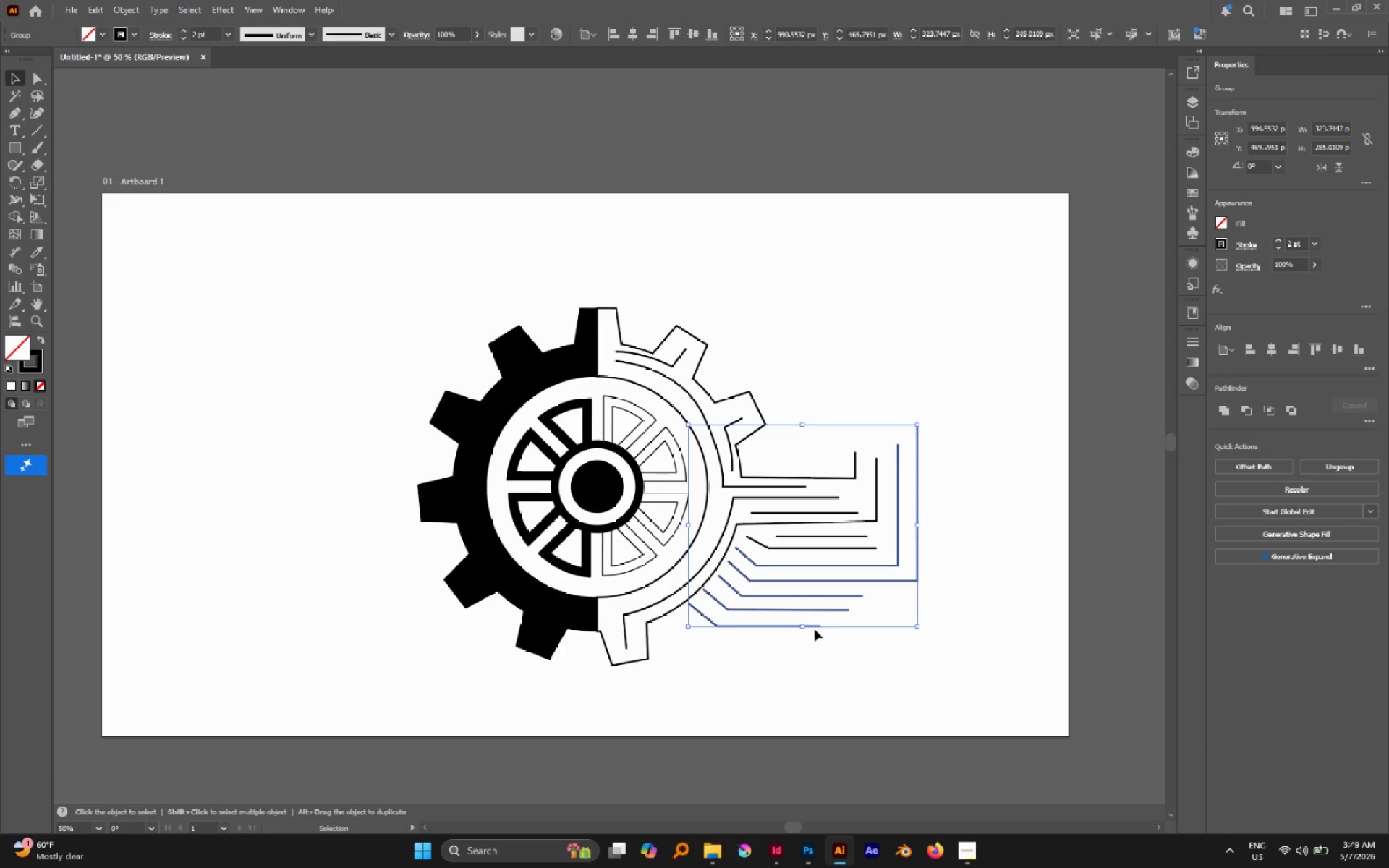 
key(A)
 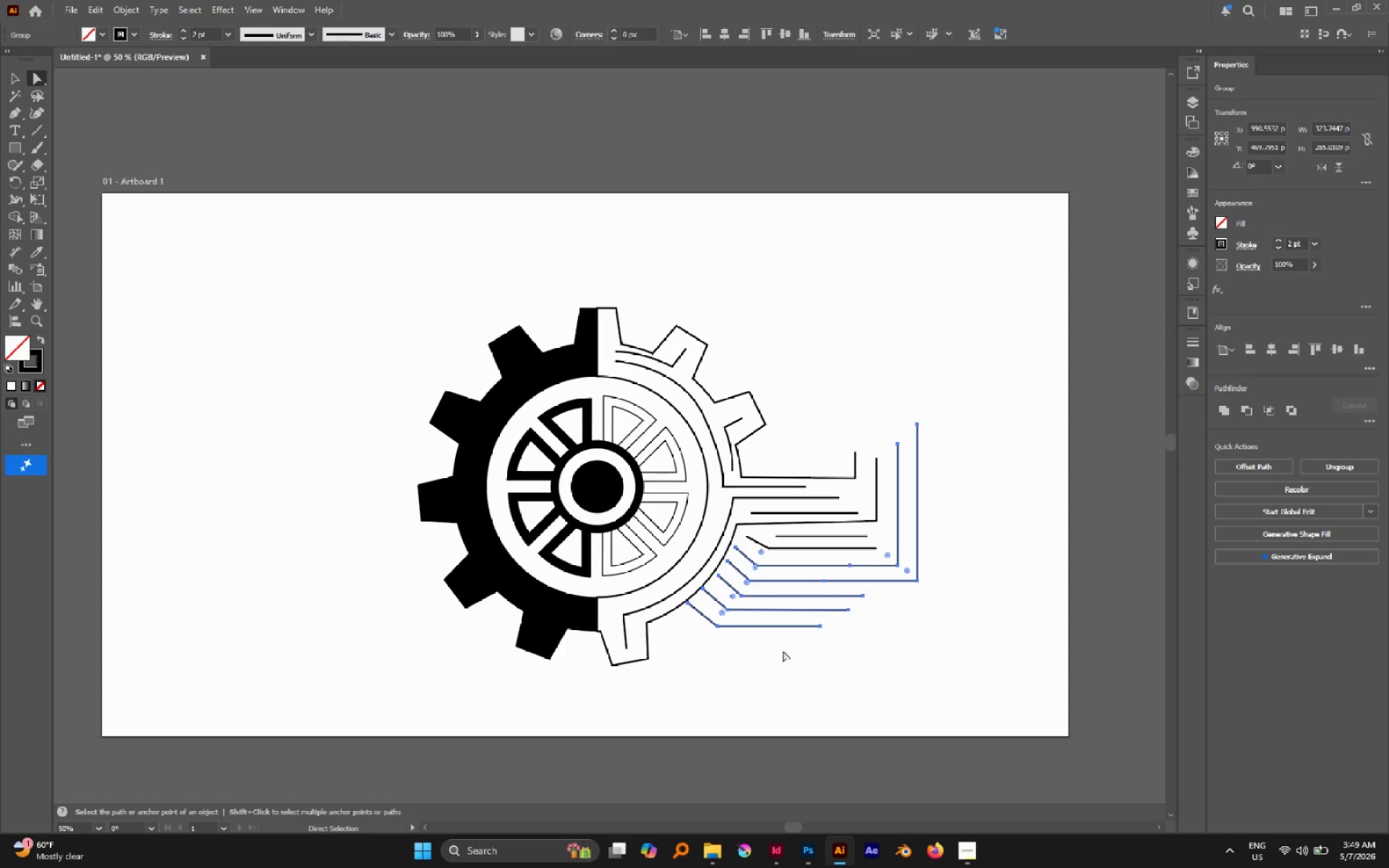 
left_click([788, 652])
 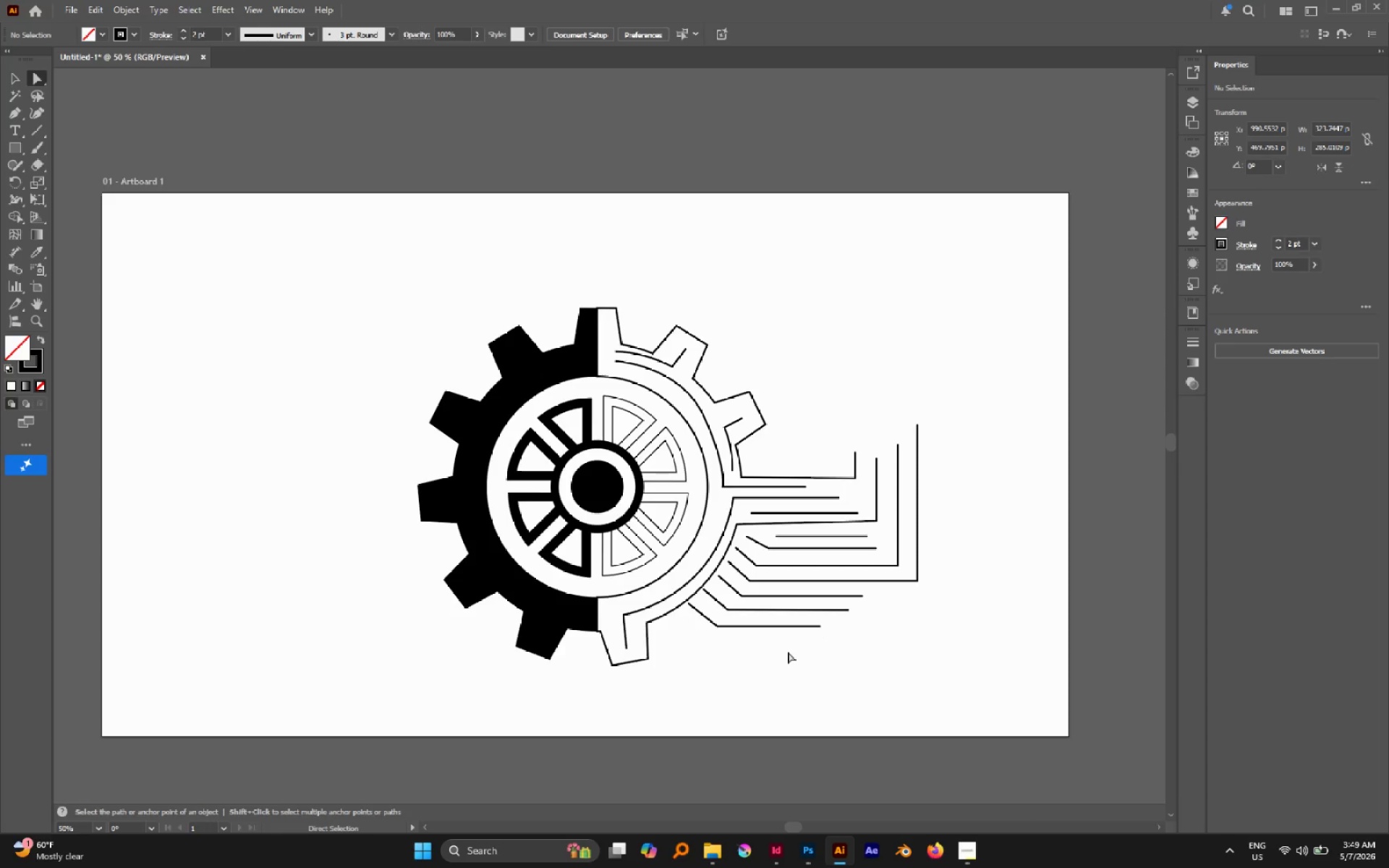 
hold_key(key=AltLeft, duration=0.86)
left_click_drag(start_coordinate=[788, 652], to_coordinate=[772, 587])
 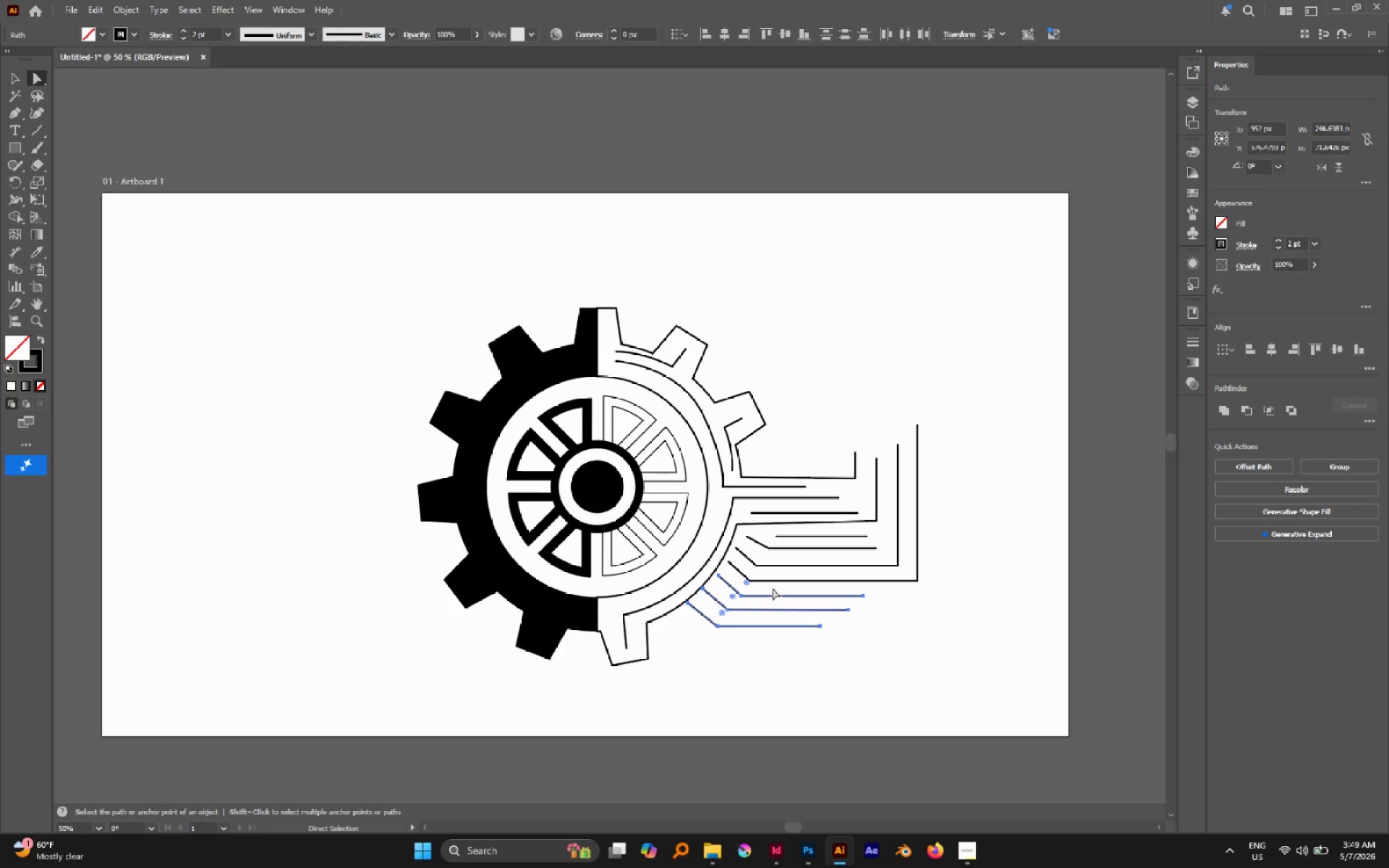 
key(Delete)
 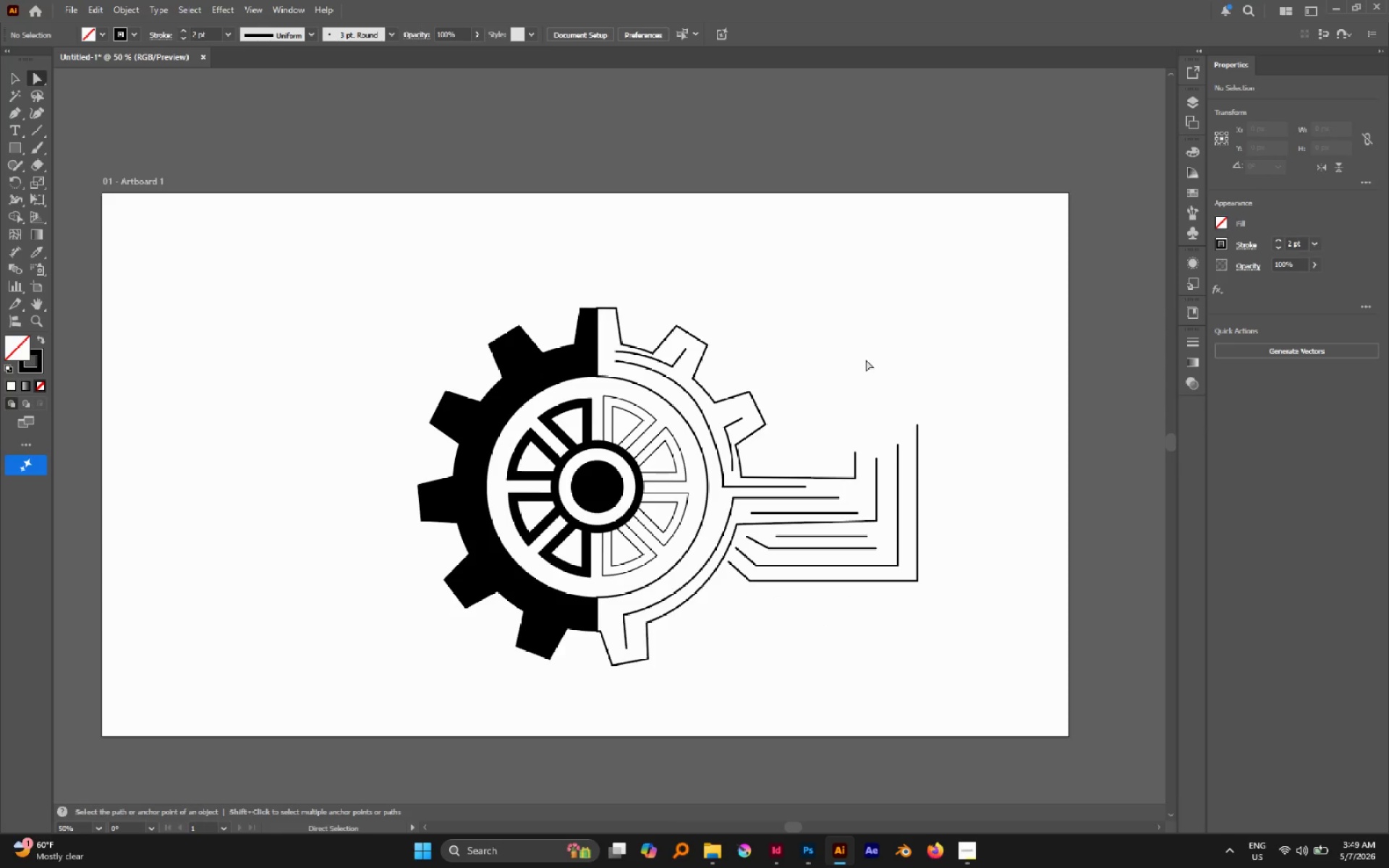 
left_click([866, 359])
 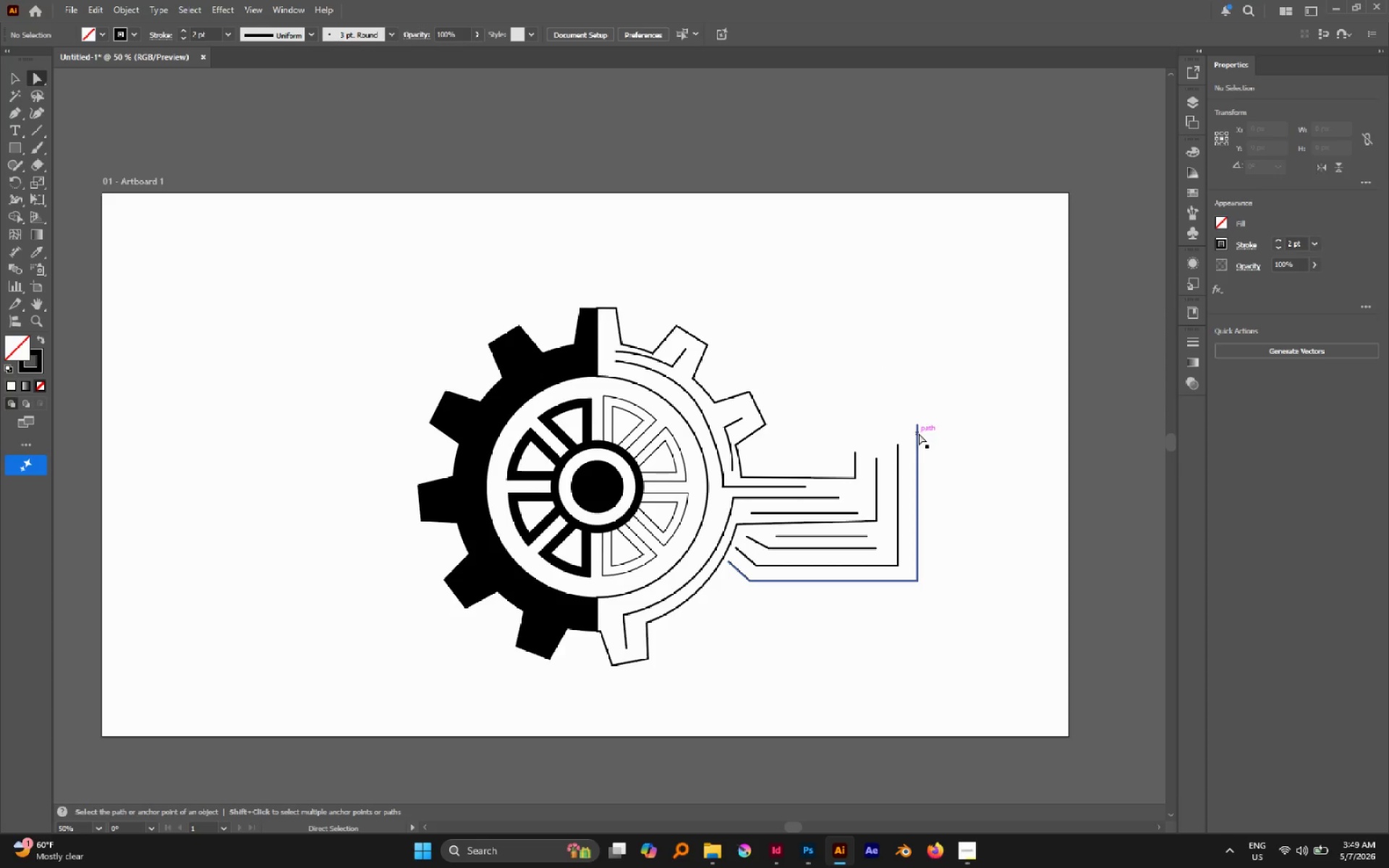 
left_click([919, 425])
 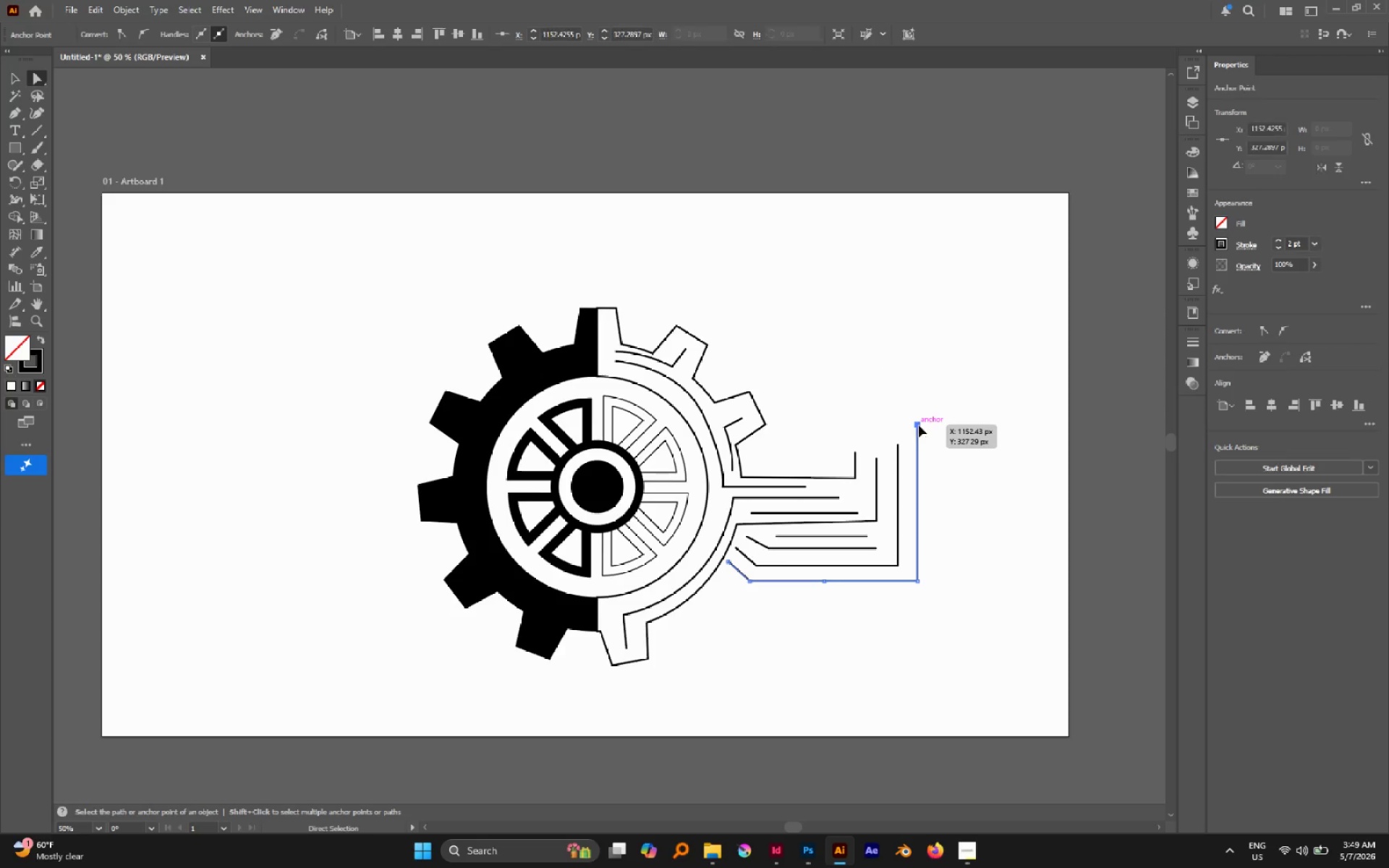 
left_click_drag(start_coordinate=[919, 425], to_coordinate=[918, 501])
 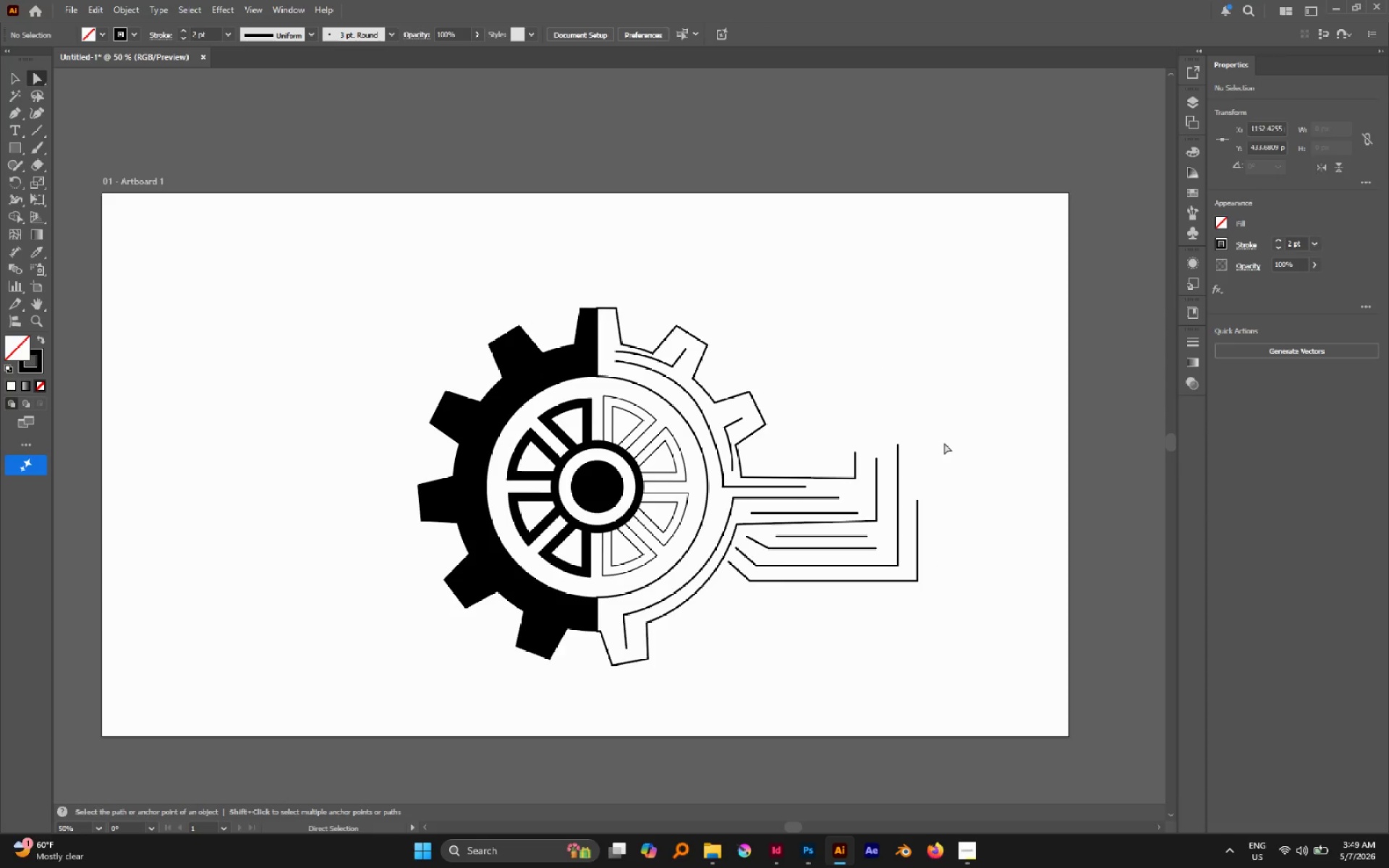 
hold_key(key=ShiftLeft, duration=0.72)
 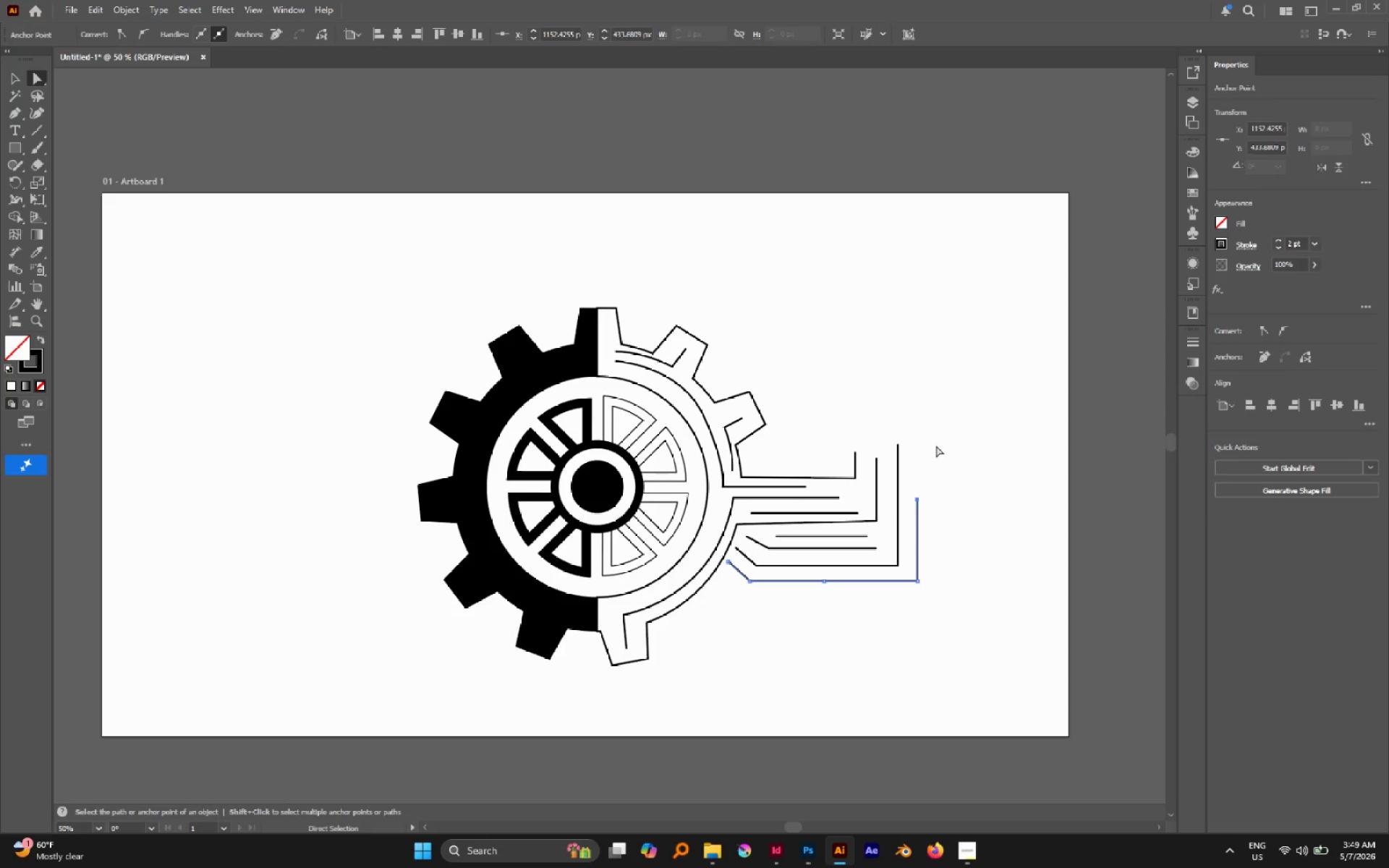 
left_click([936, 446])
 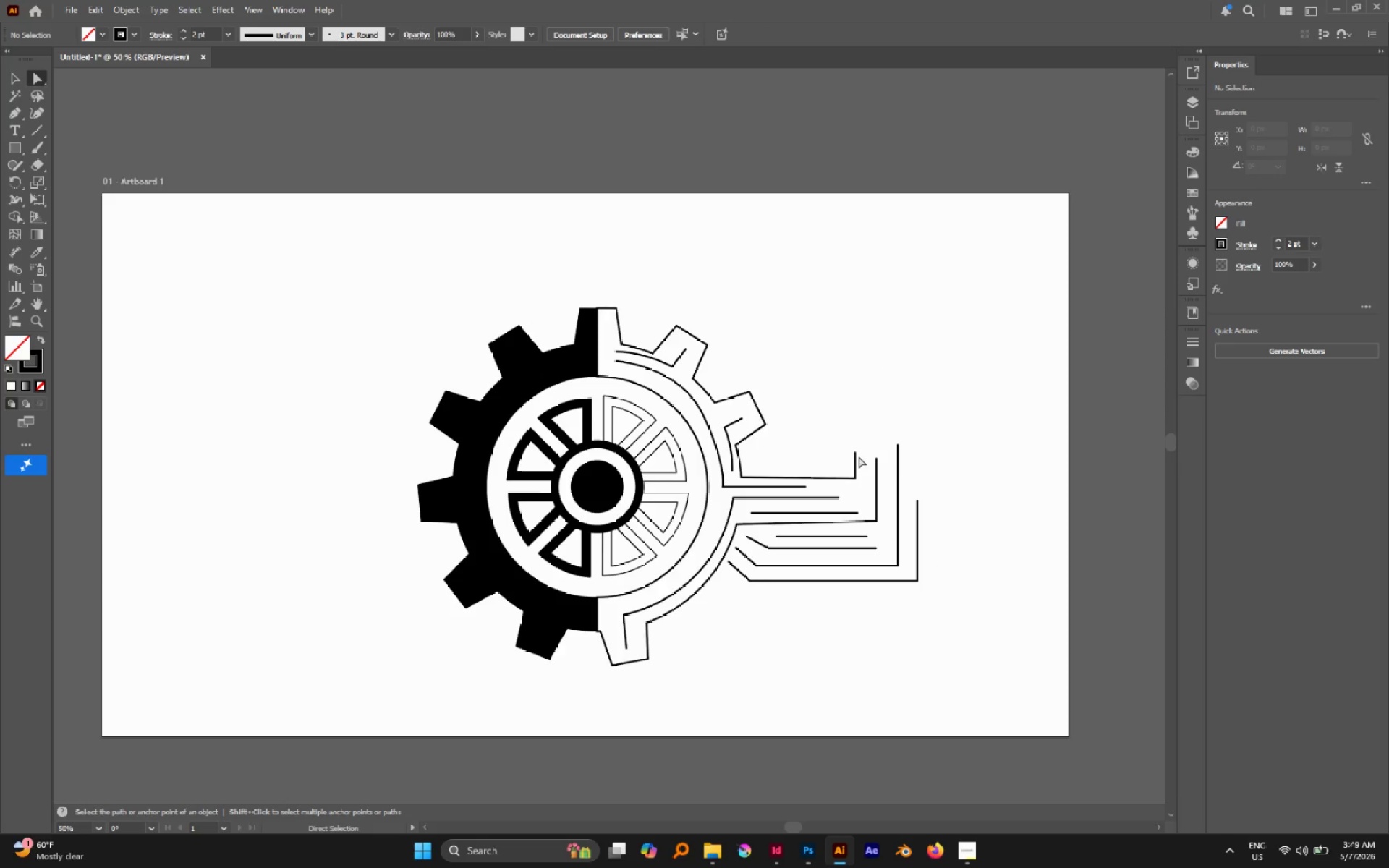 
left_click([854, 452])
 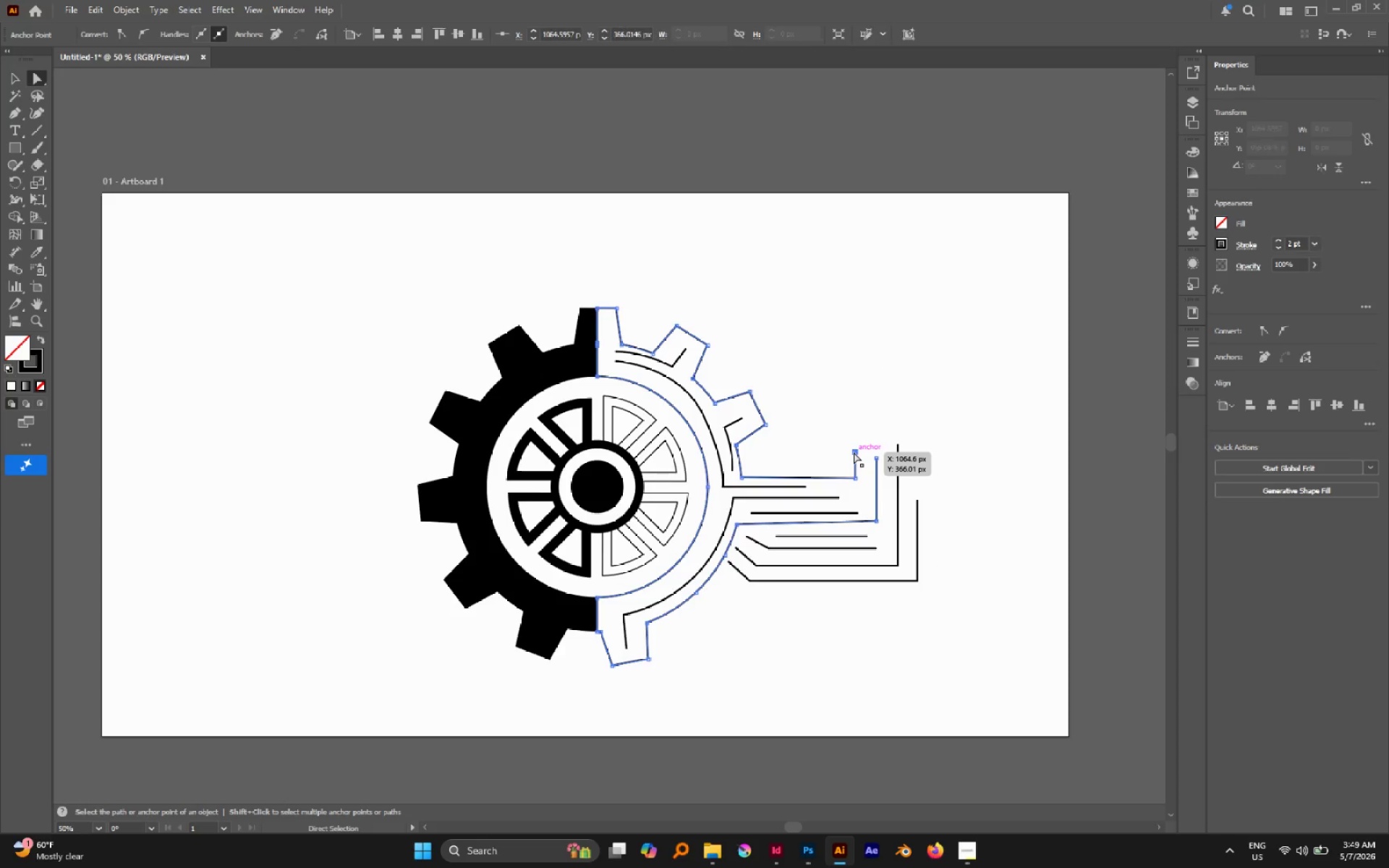 
left_click_drag(start_coordinate=[854, 452], to_coordinate=[859, 498])
 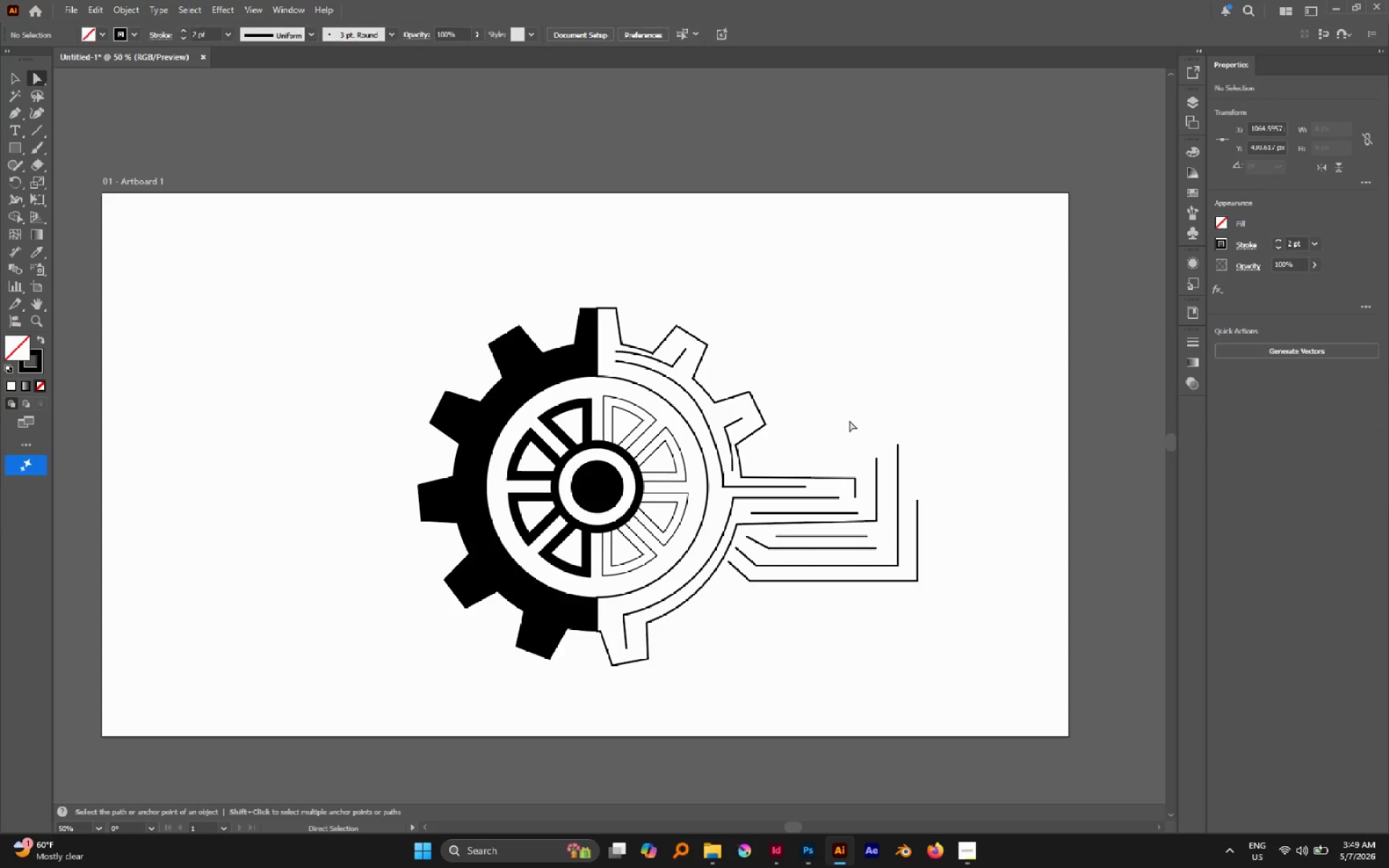 
hold_key(key=ShiftLeft, duration=1.22)
 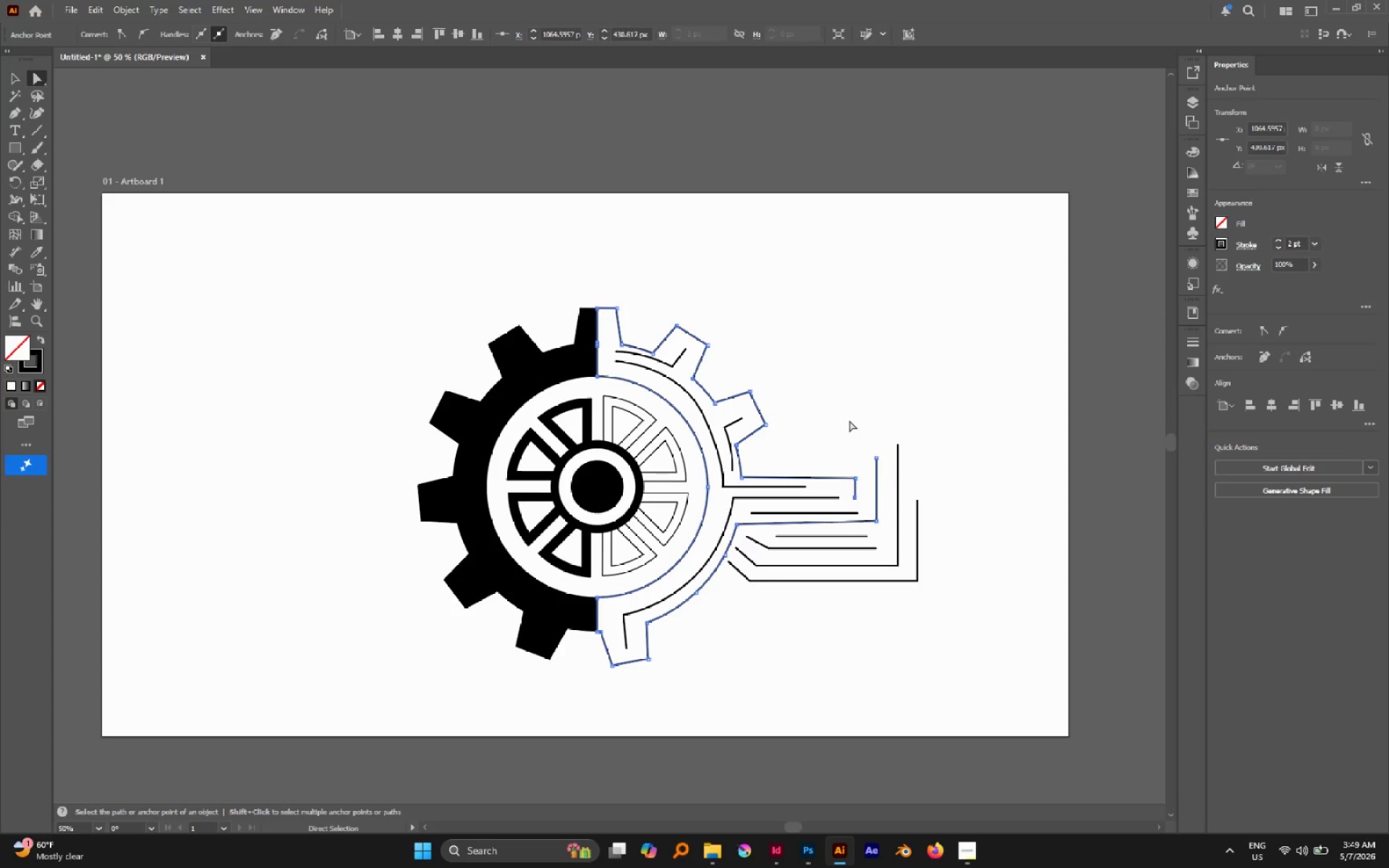 
left_click([849, 420])
 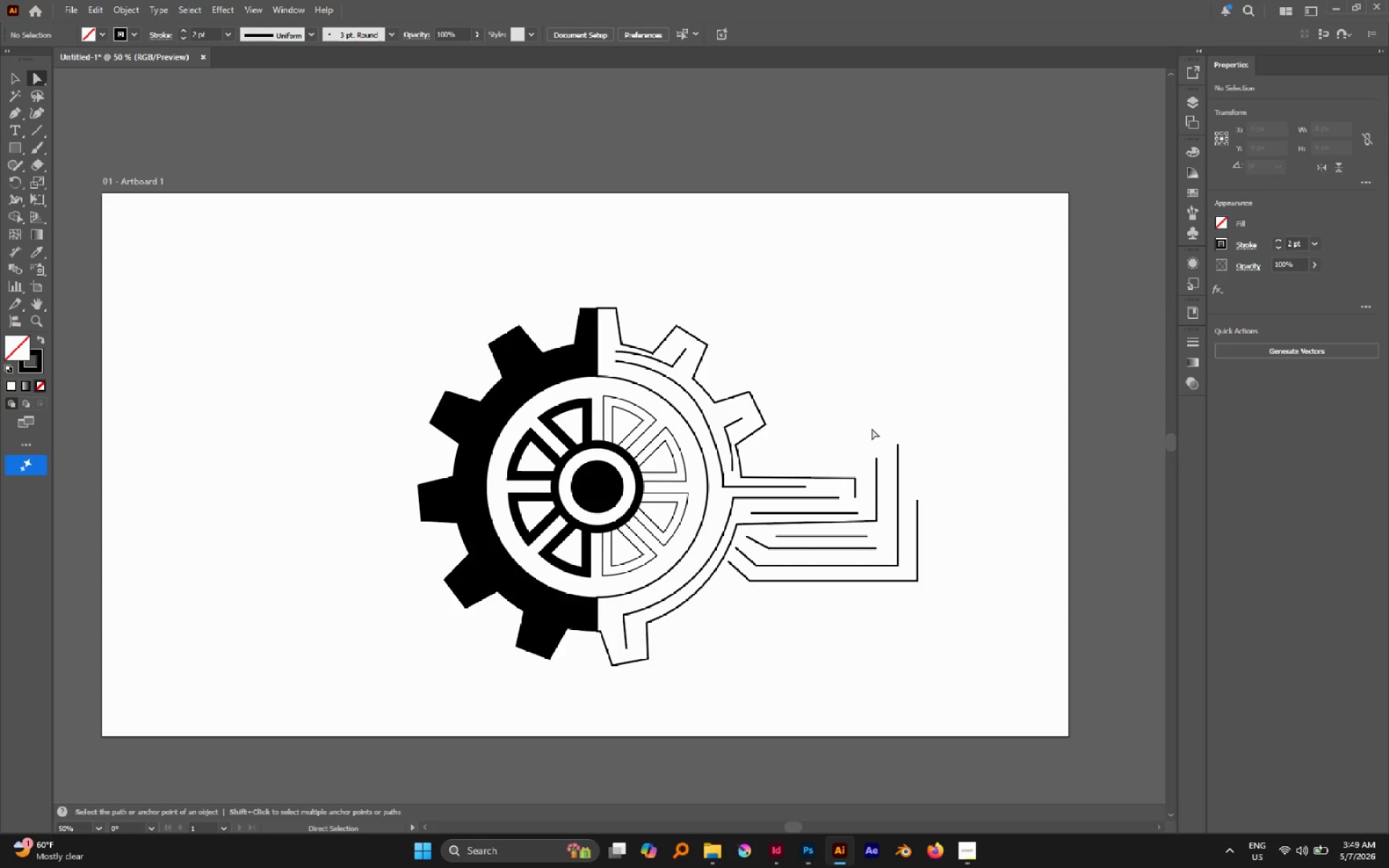 
left_click_drag(start_coordinate=[866, 428], to_coordinate=[933, 507])
 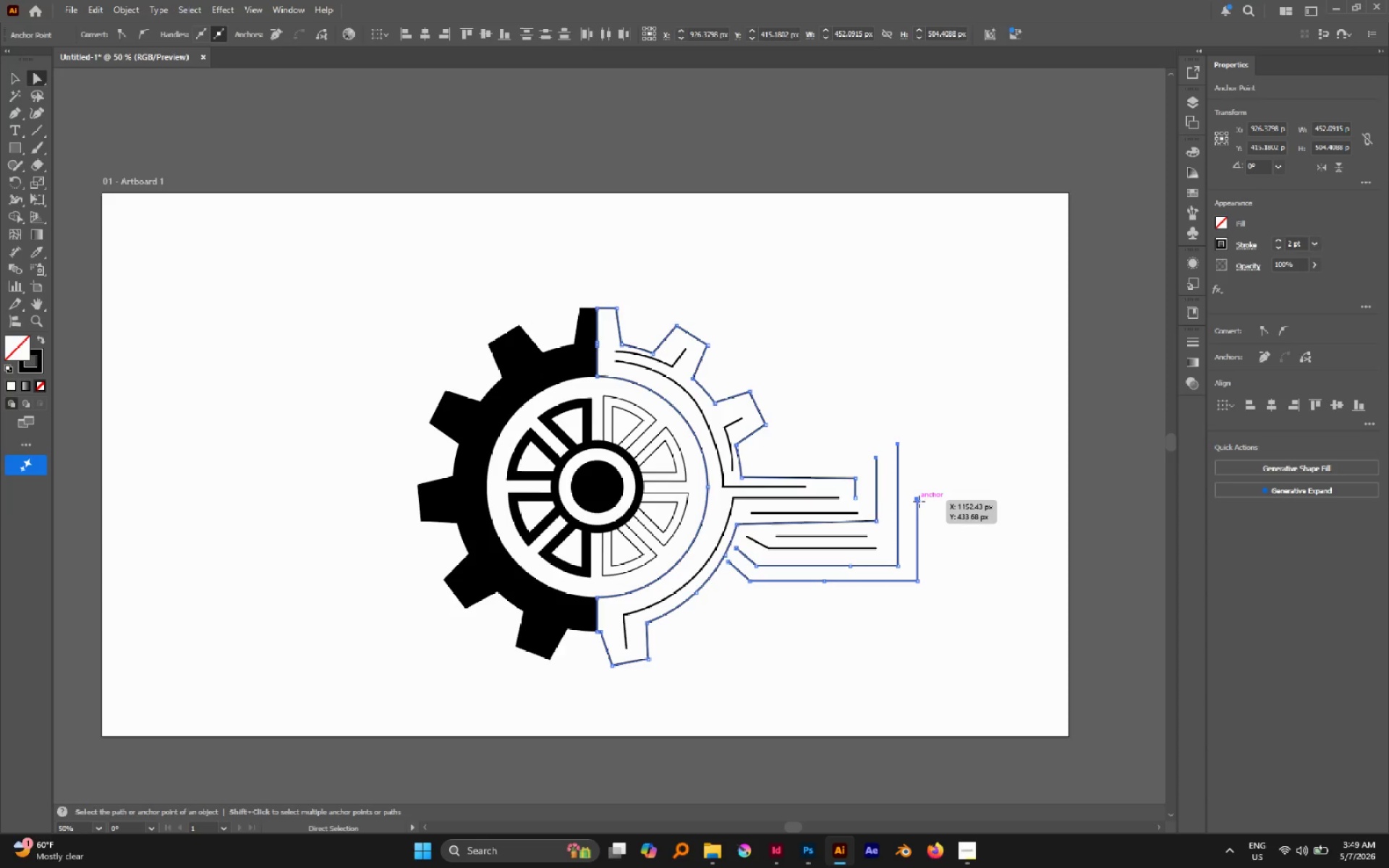 
left_click_drag(start_coordinate=[919, 501], to_coordinate=[916, 486])
 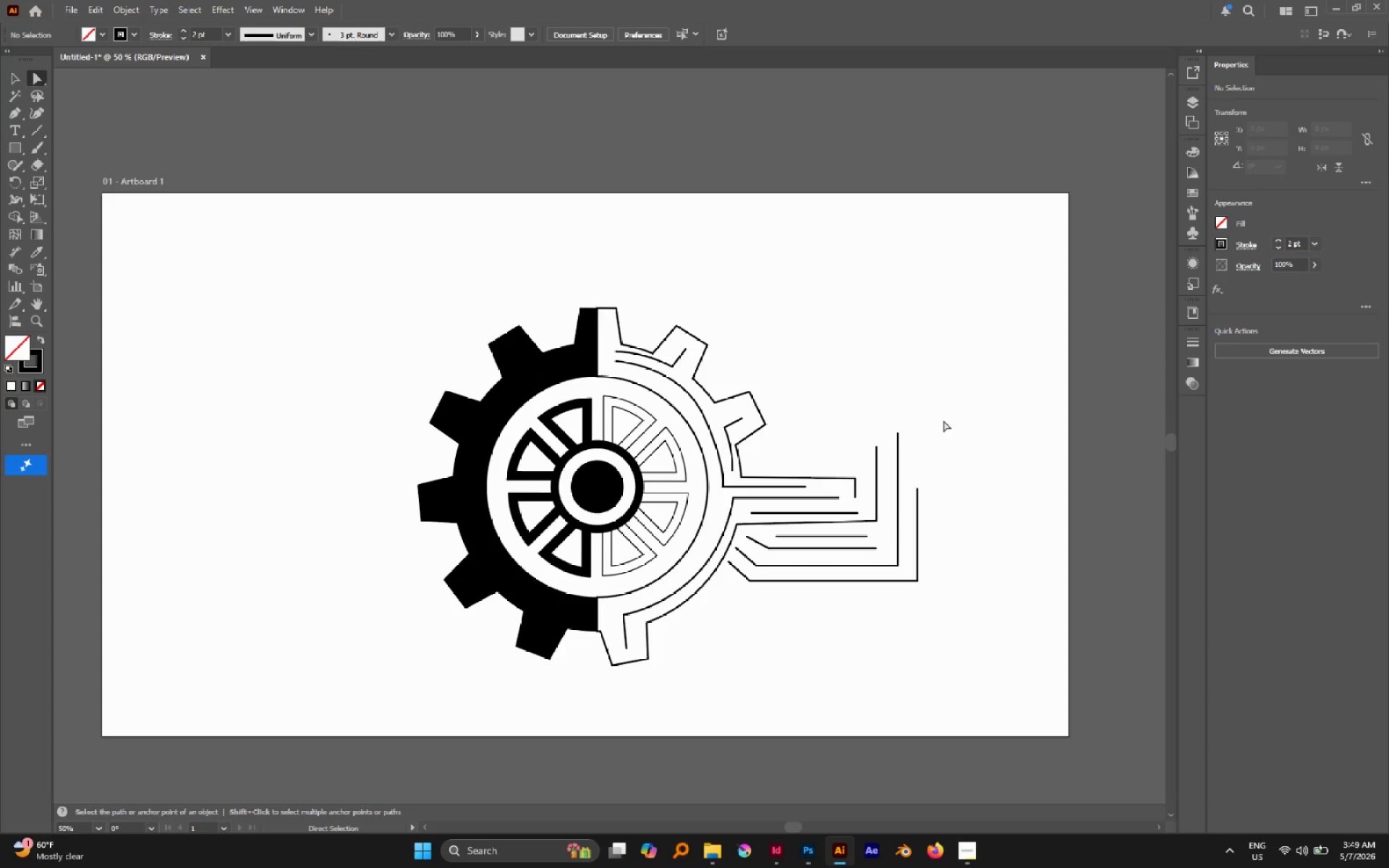 
hold_key(key=ShiftLeft, duration=0.75)
 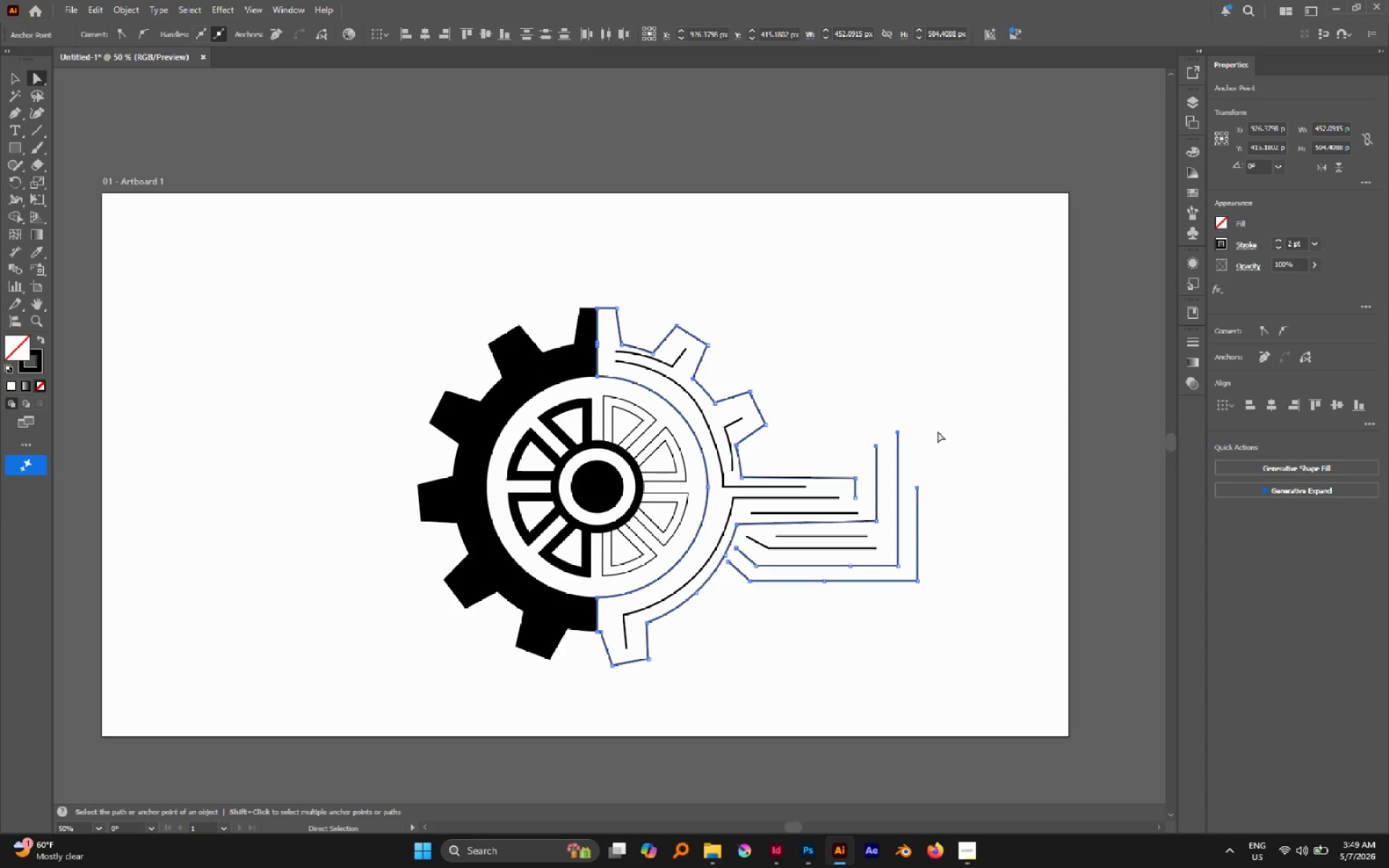 
left_click([938, 431])
 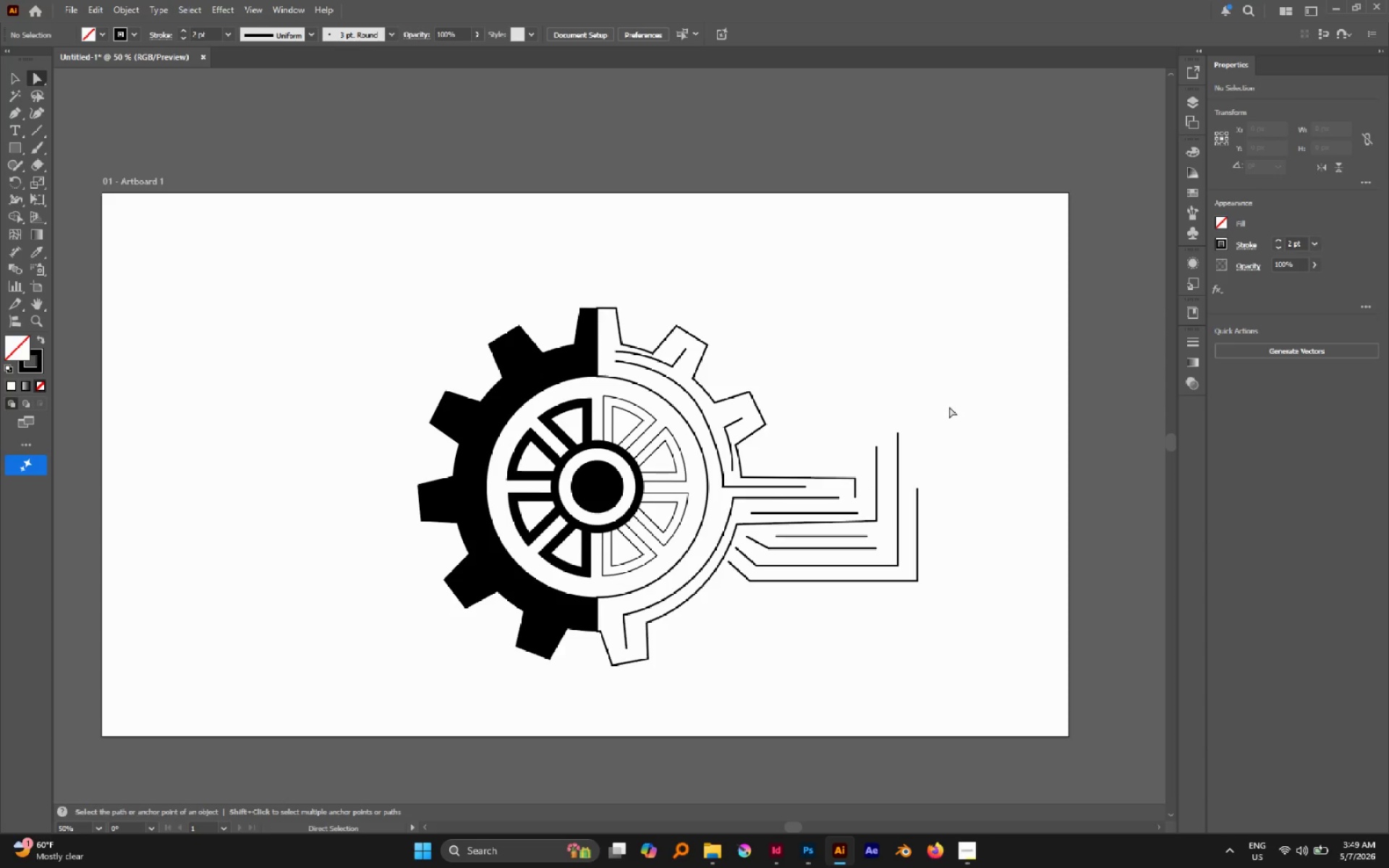 
scroll: coordinate [949, 407], scroll_direction: up, amount: 1.0
 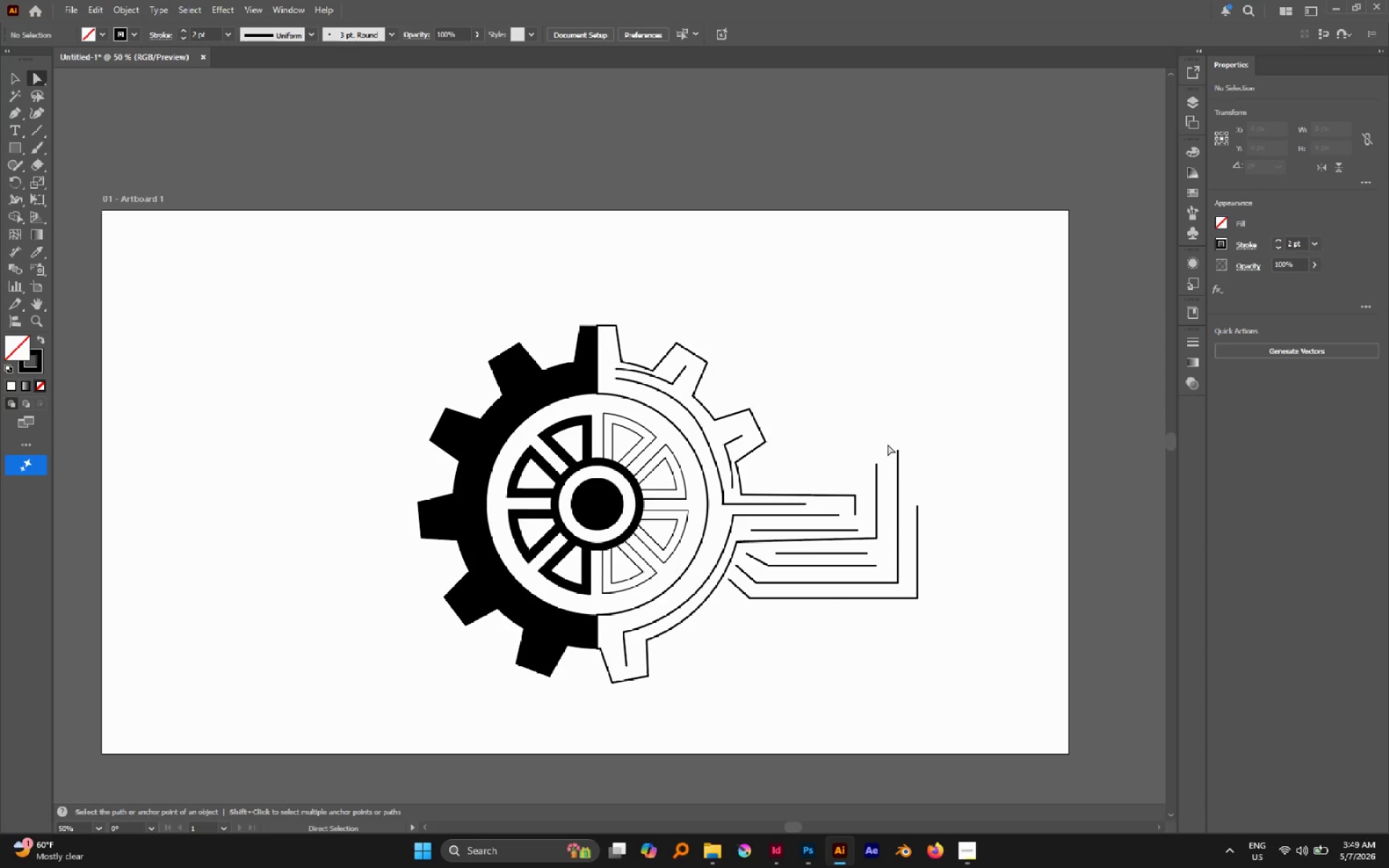 
hold_key(key=AltLeft, duration=0.69)
scroll: coordinate [834, 436], scroll_direction: down, amount: 2.0
 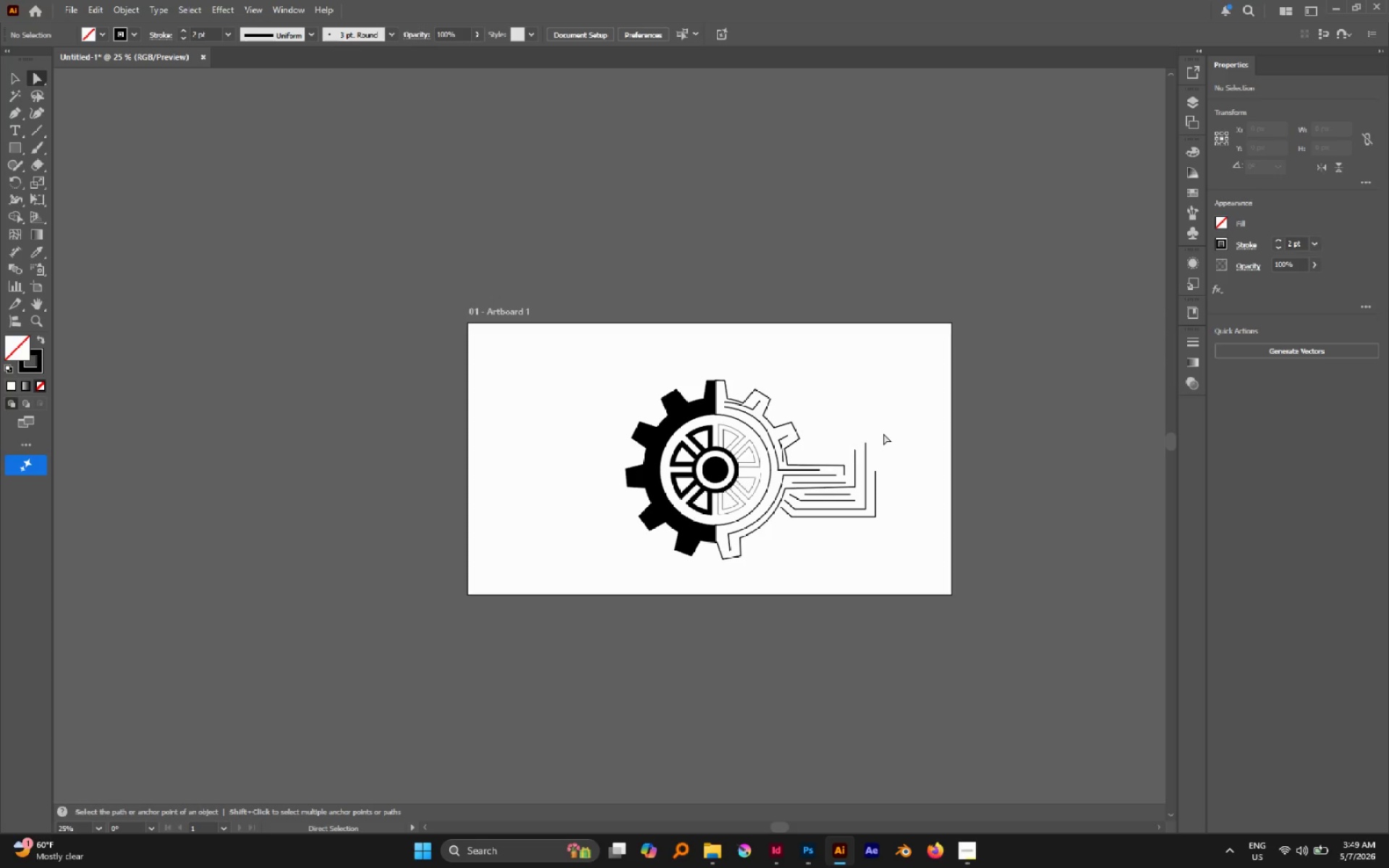 
hold_key(key=AltLeft, duration=0.33)
scroll: coordinate [884, 433], scroll_direction: up, amount: 1.0
 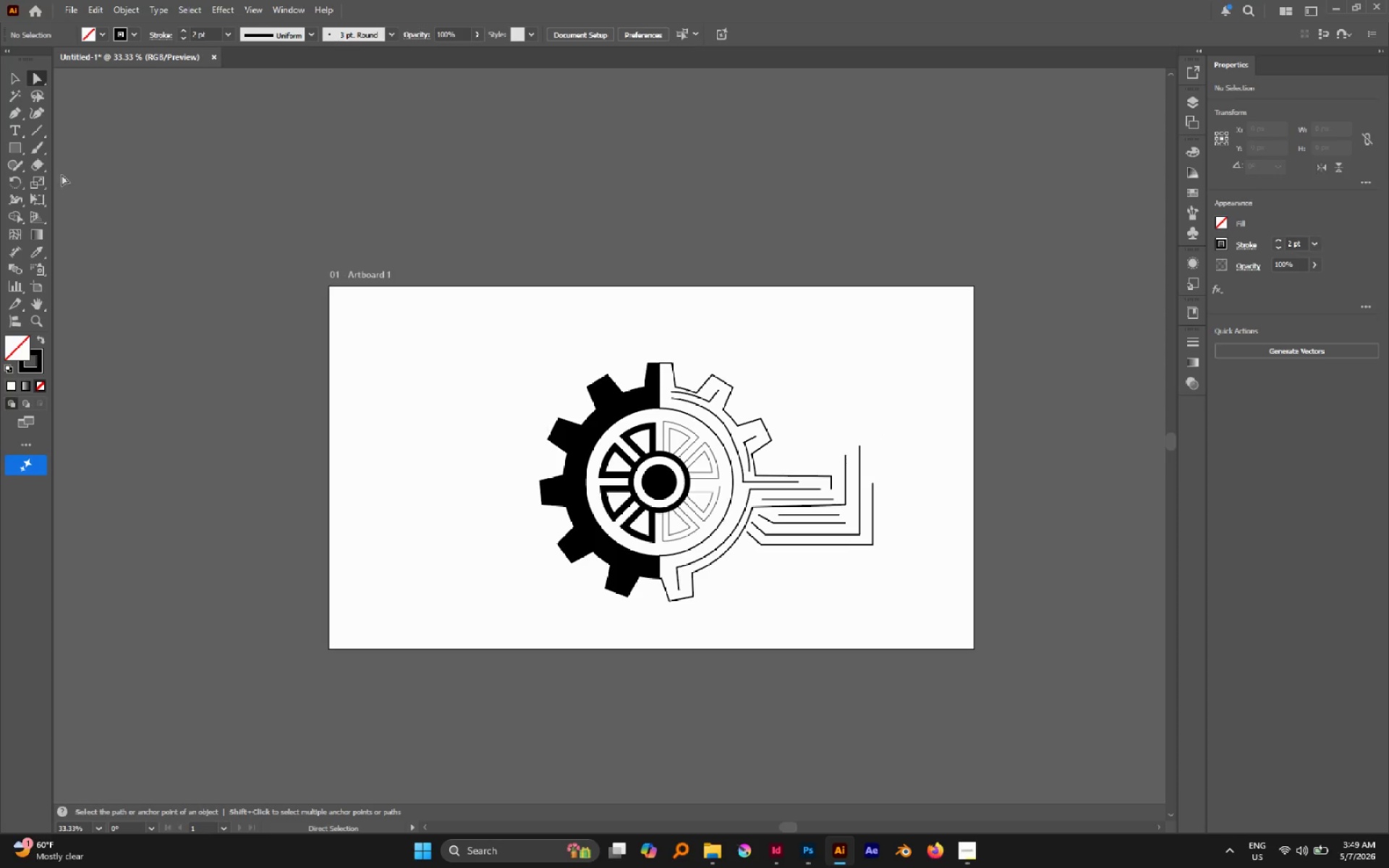 
wait(6.9)
 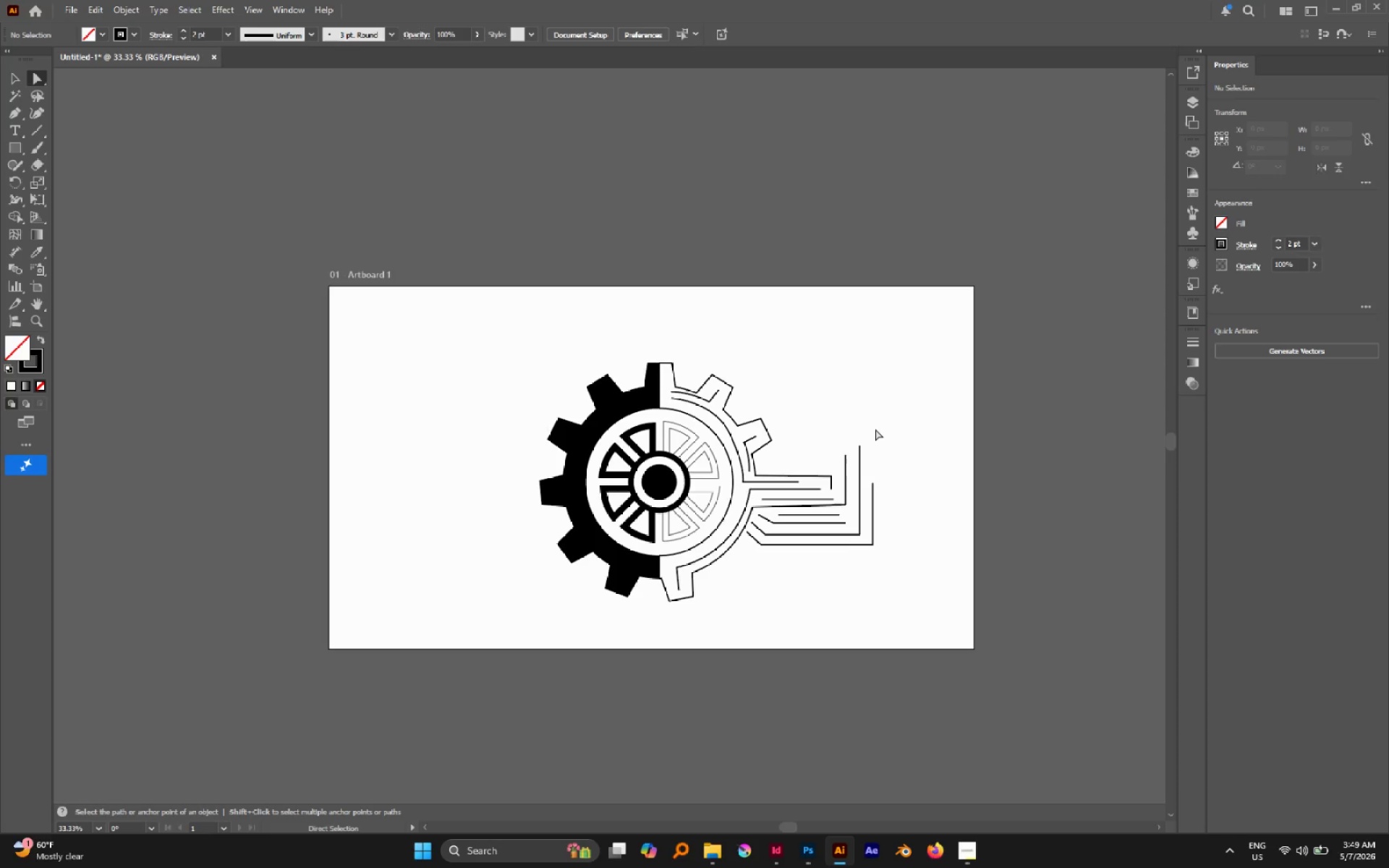 
scroll: coordinate [600, 270], scroll_direction: up, amount: 1.0
 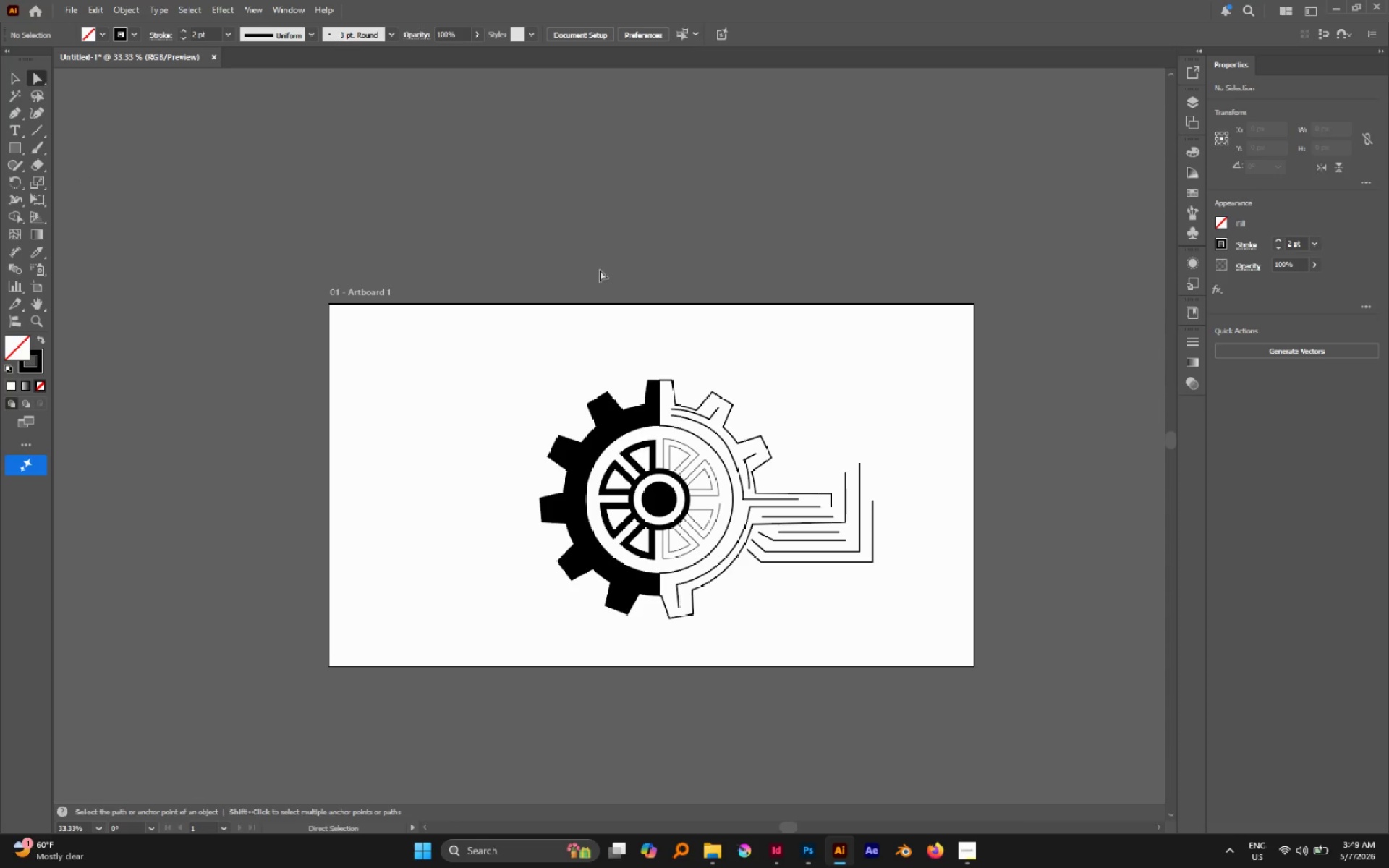 
key(M)
 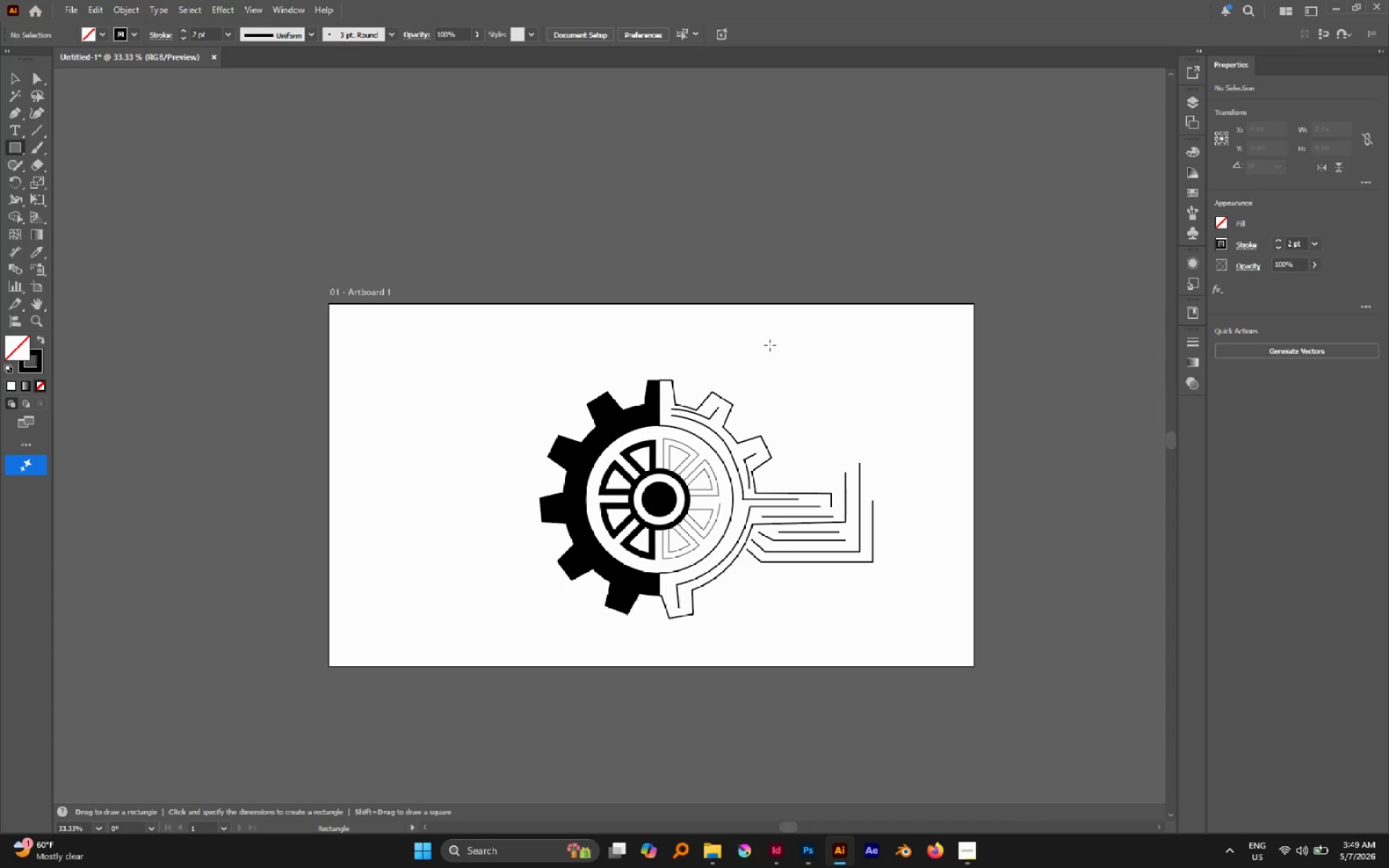 
key(L)
 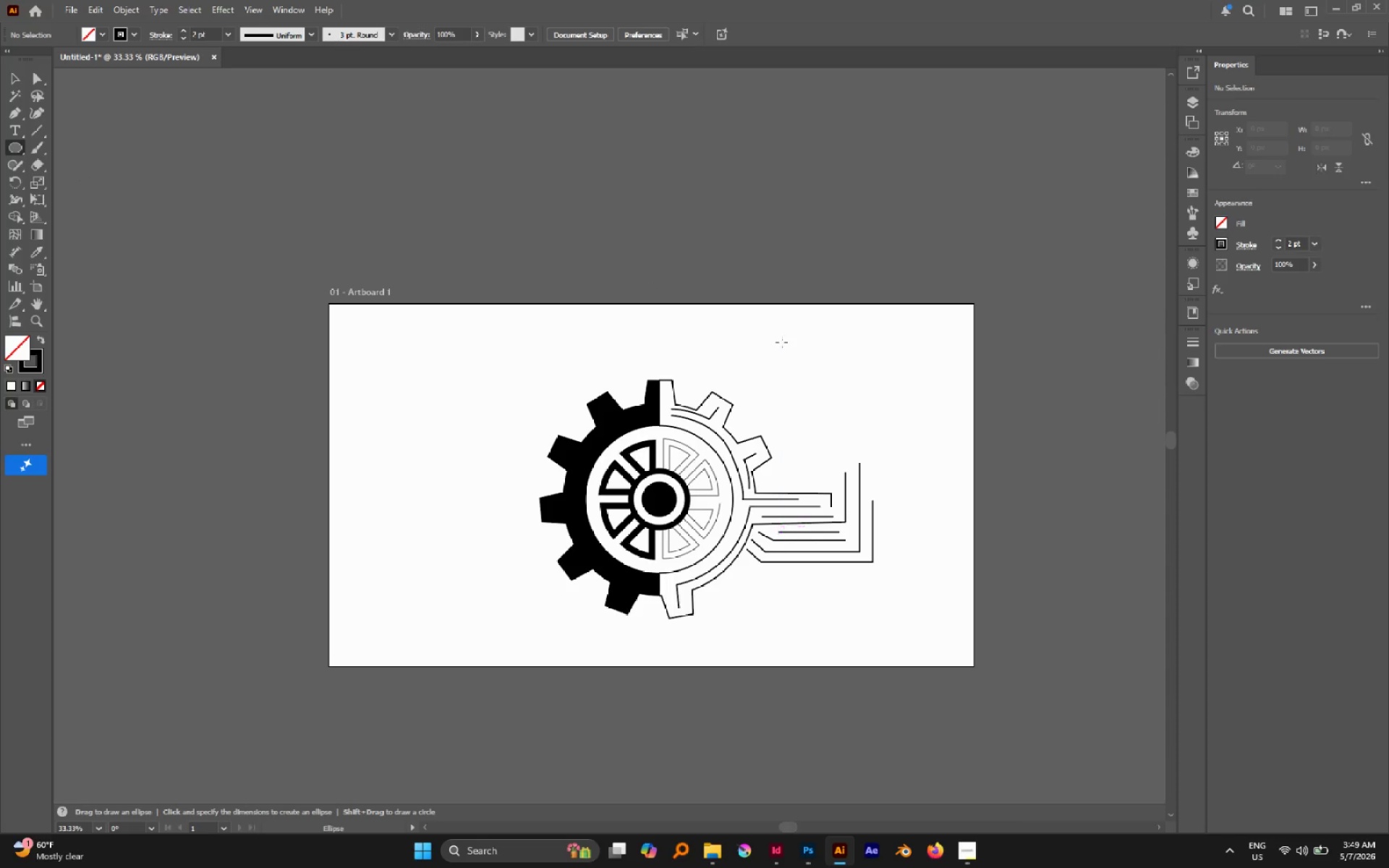 
hold_key(key=ShiftLeft, duration=1.14)
left_click_drag(start_coordinate=[773, 342], to_coordinate=[830, 380])
 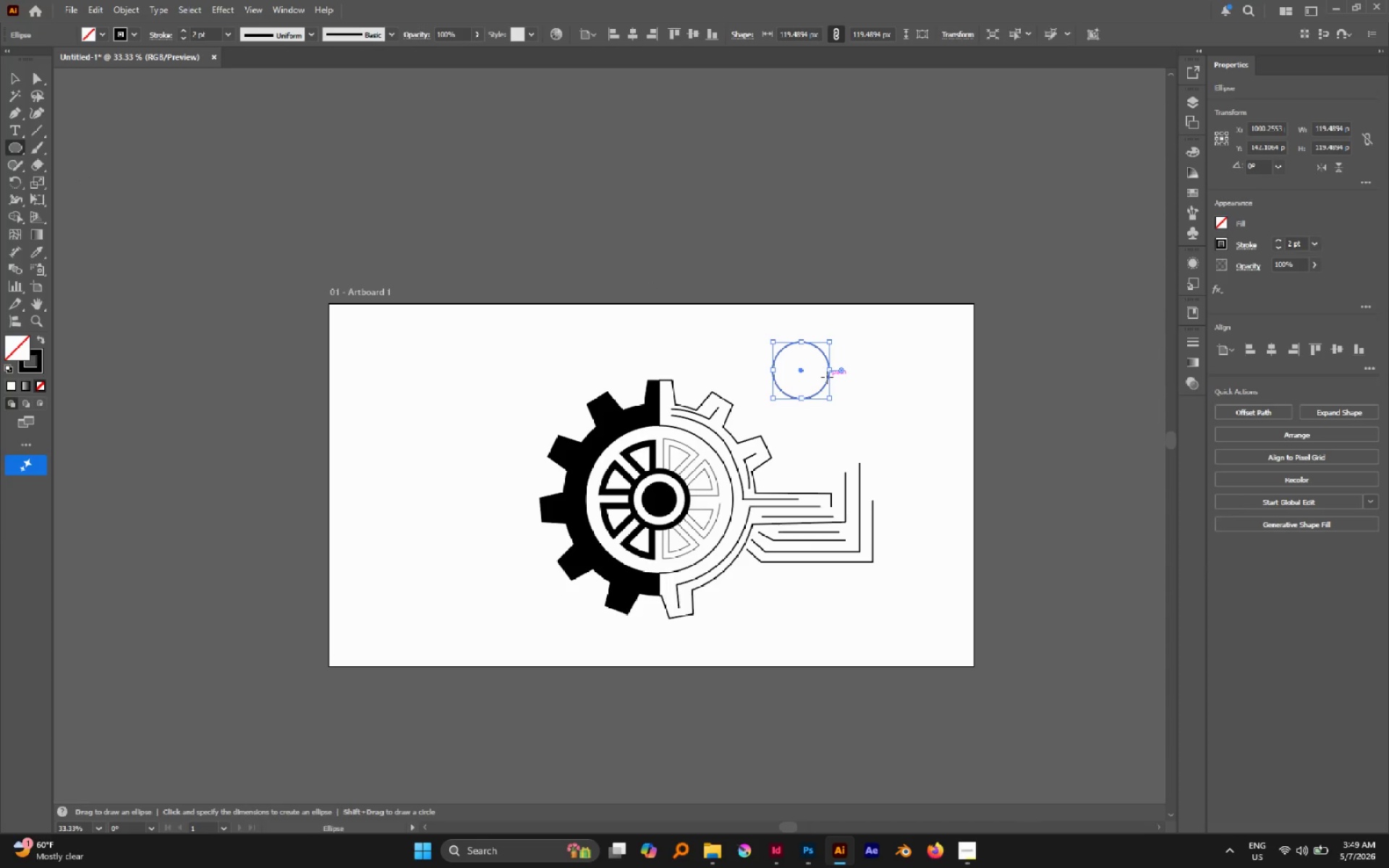 
key(V)
 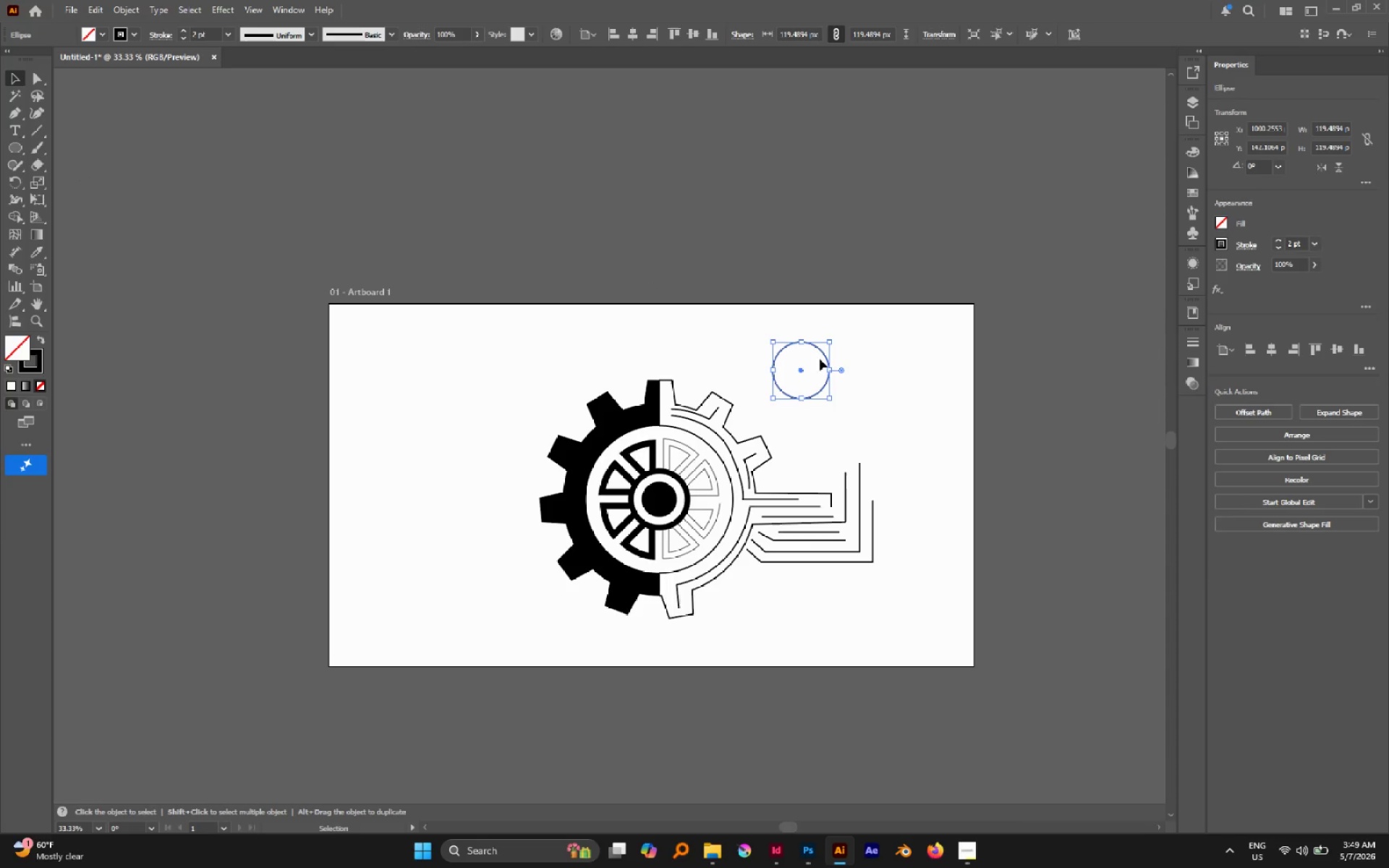 
hold_key(key=AltLeft, duration=6.67)
left_click_drag(start_coordinate=[825, 353], to_coordinate=[862, 328])
 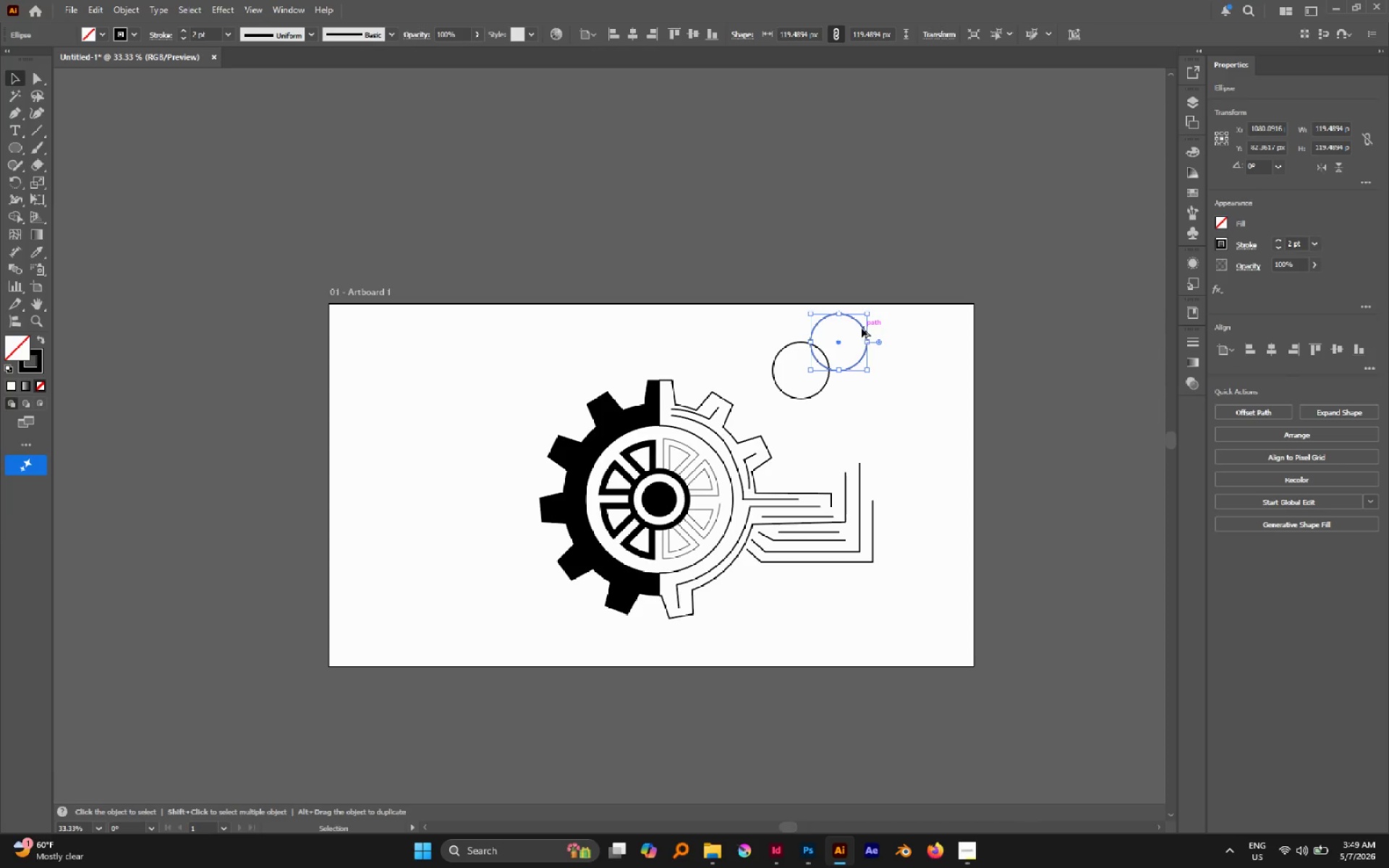 
left_click_drag(start_coordinate=[862, 328], to_coordinate=[912, 328])
 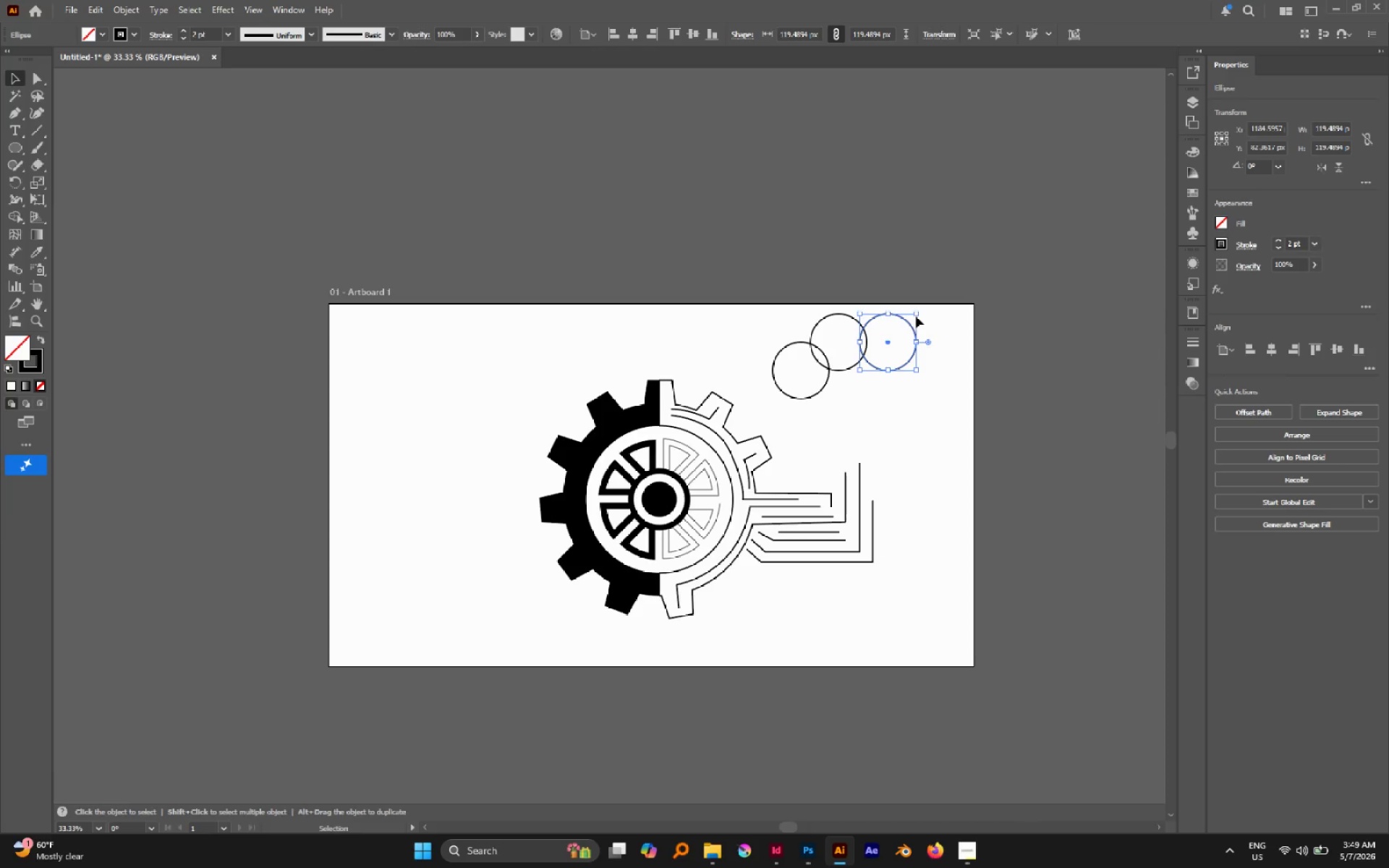 
hold_key(key=ShiftLeft, duration=1.16)
left_click_drag(start_coordinate=[916, 315], to_coordinate=[948, 291])
 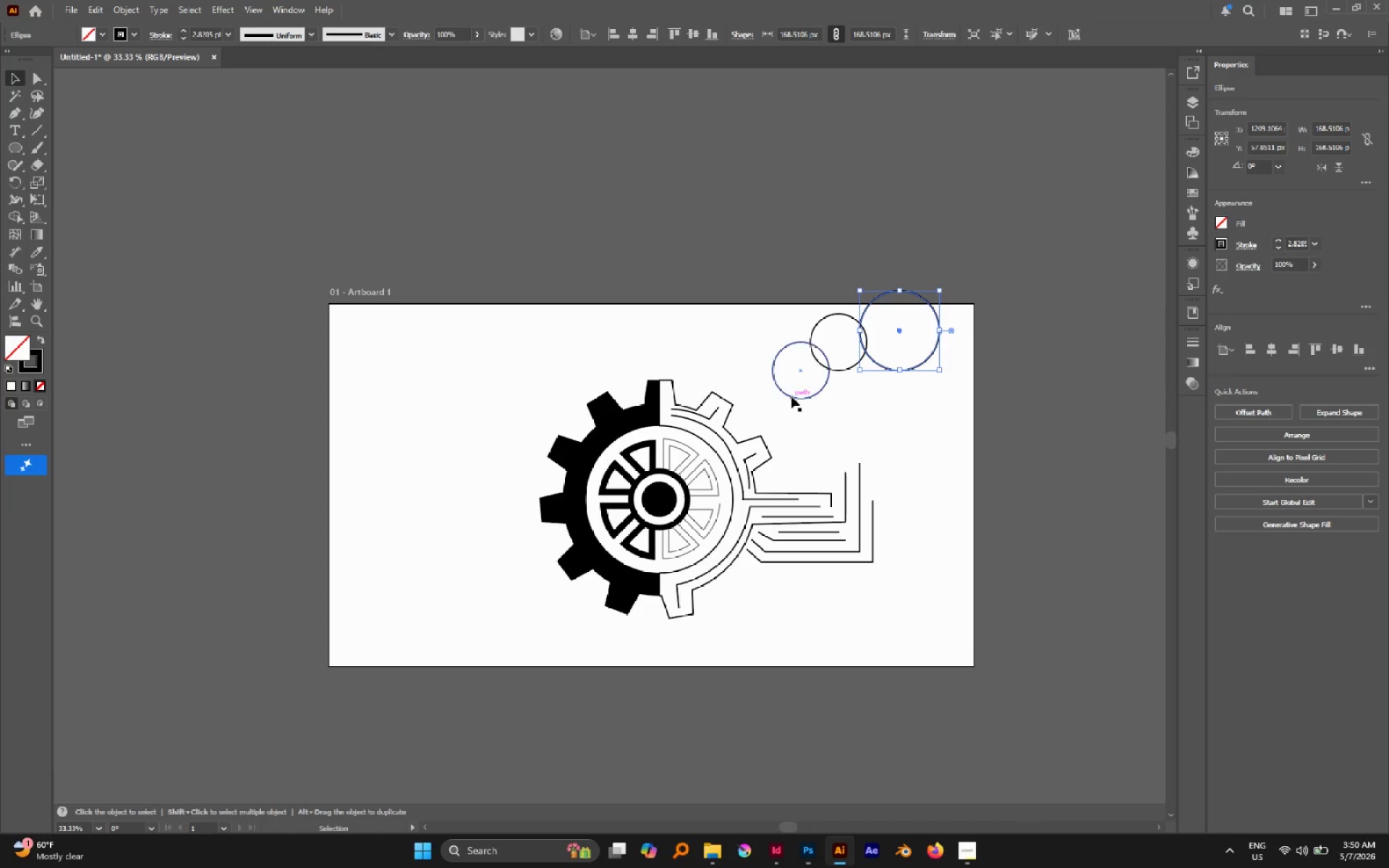 
left_click([791, 397])
 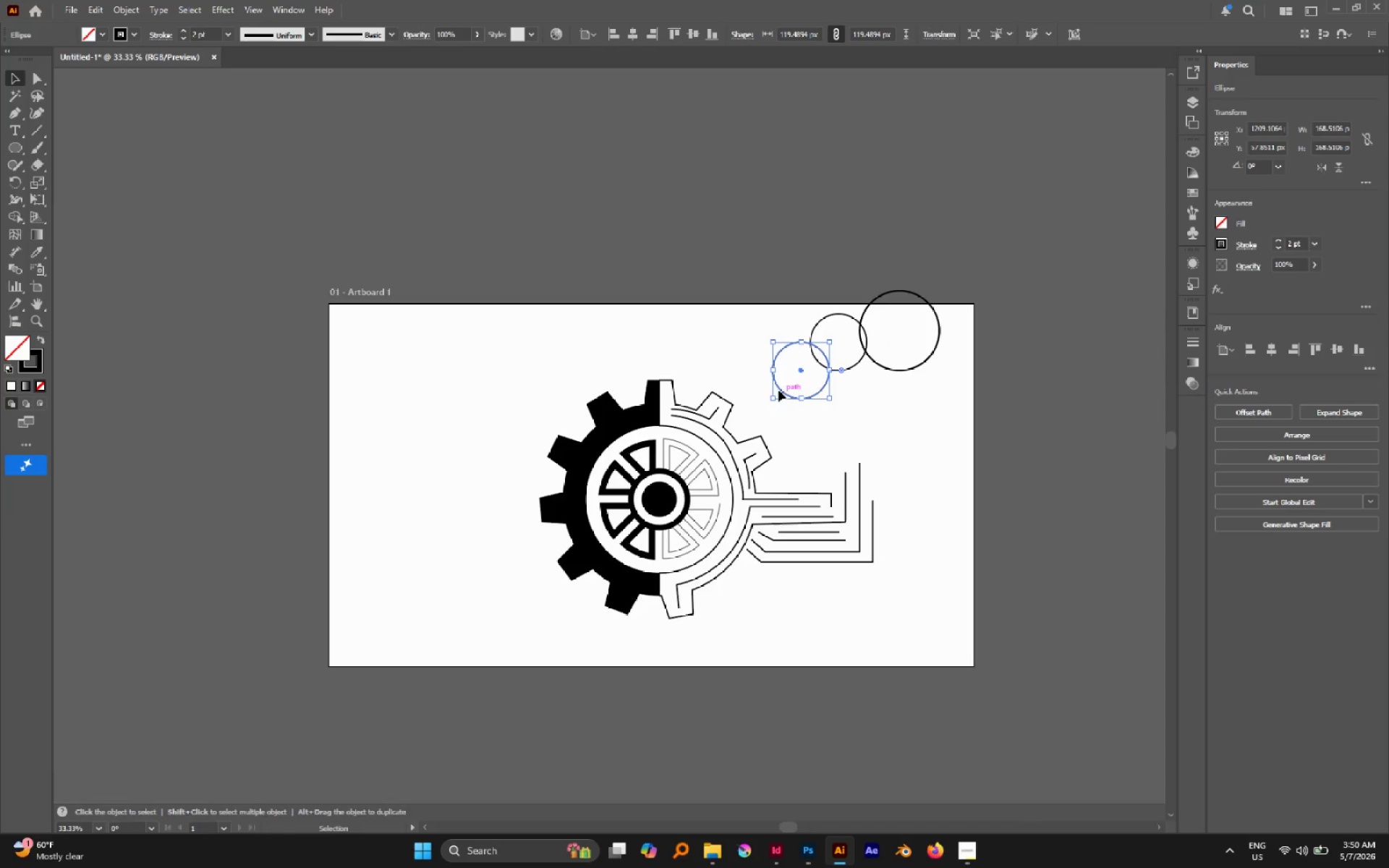 
hold_key(key=ShiftLeft, duration=2.78)
left_click_drag(start_coordinate=[773, 401], to_coordinate=[786, 388])
 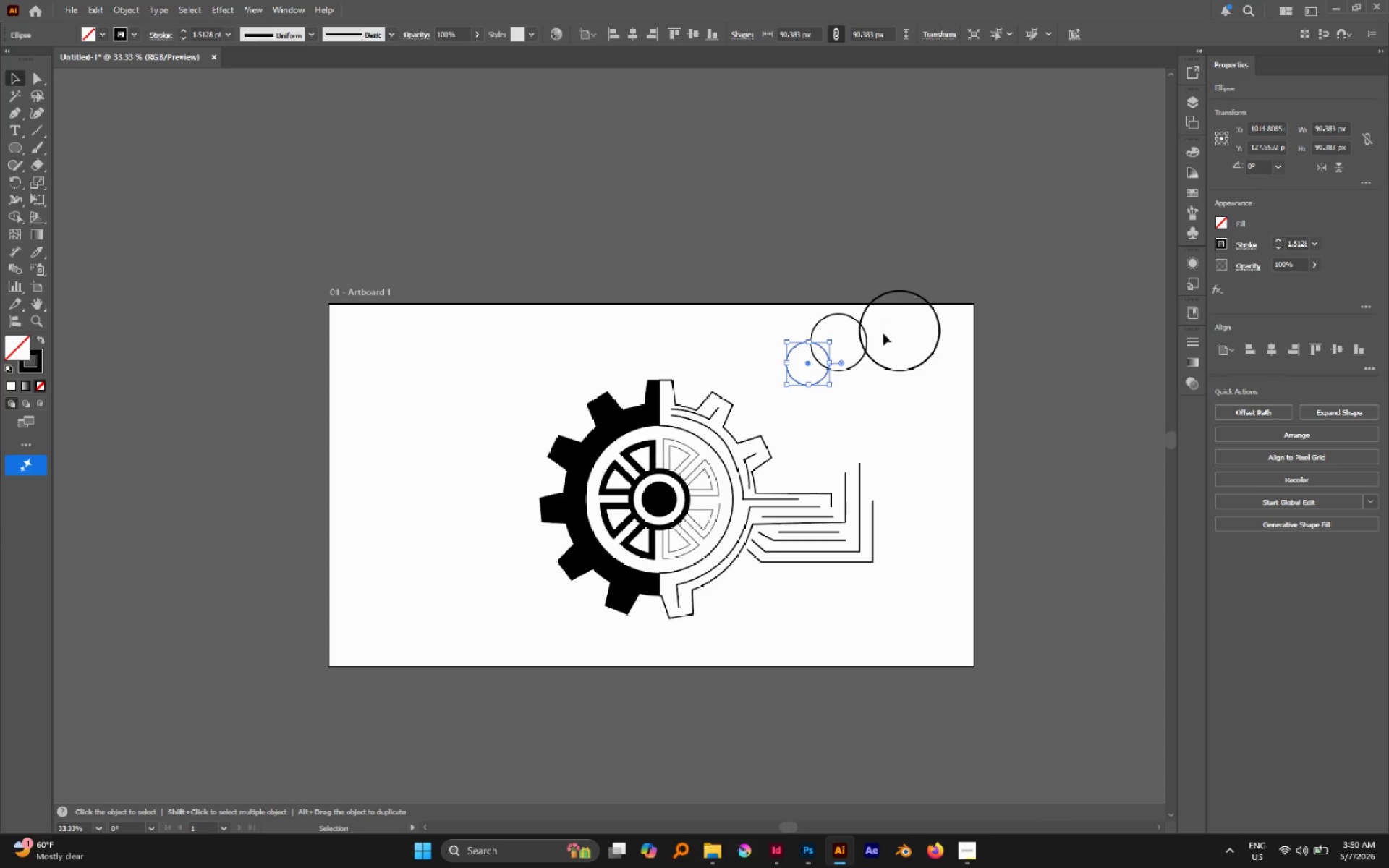 
hold_key(key=AltLeft, duration=1.7)
left_click_drag(start_coordinate=[858, 363], to_coordinate=[955, 381])
 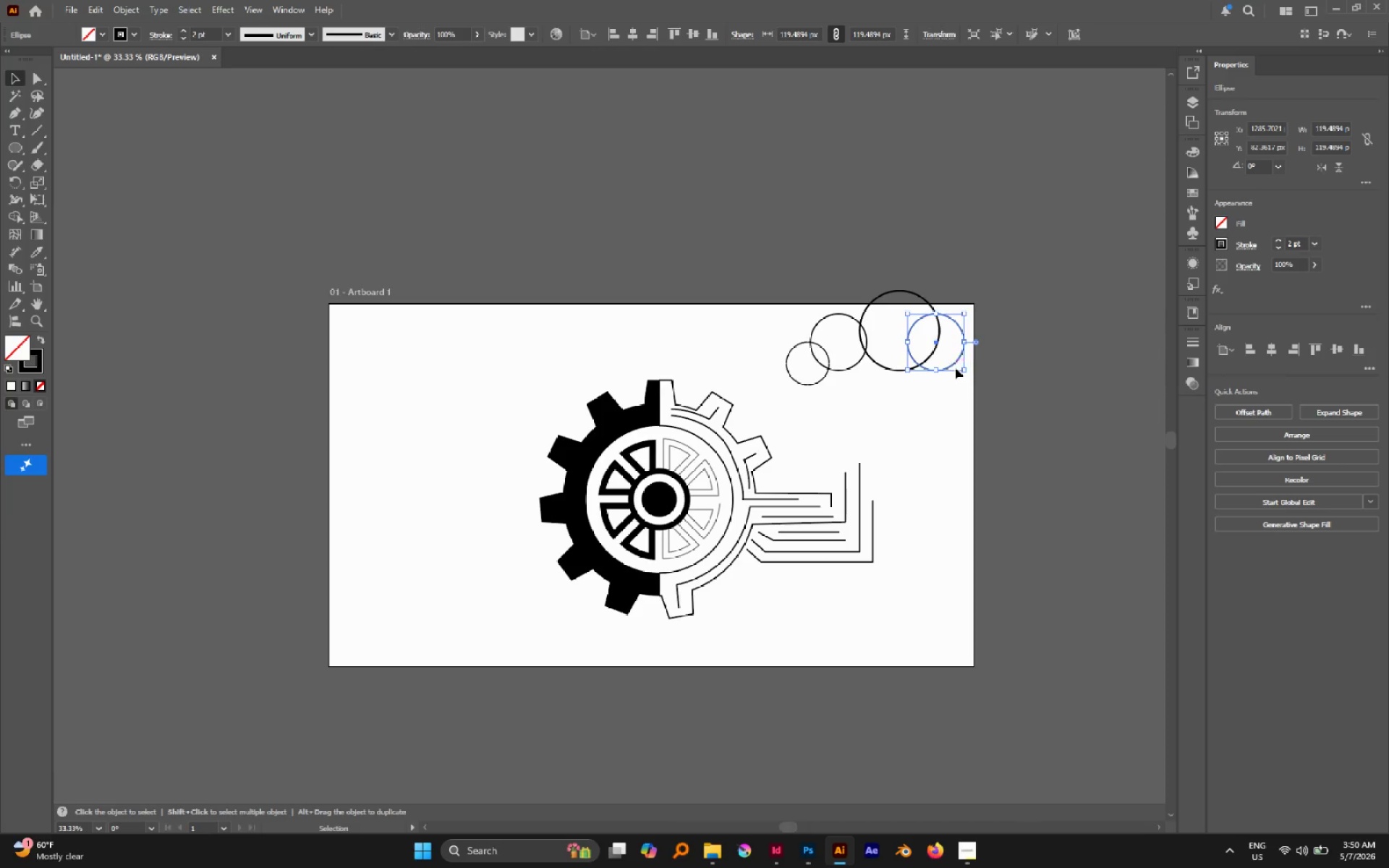 
hold_key(key=ShiftLeft, duration=0.88)
 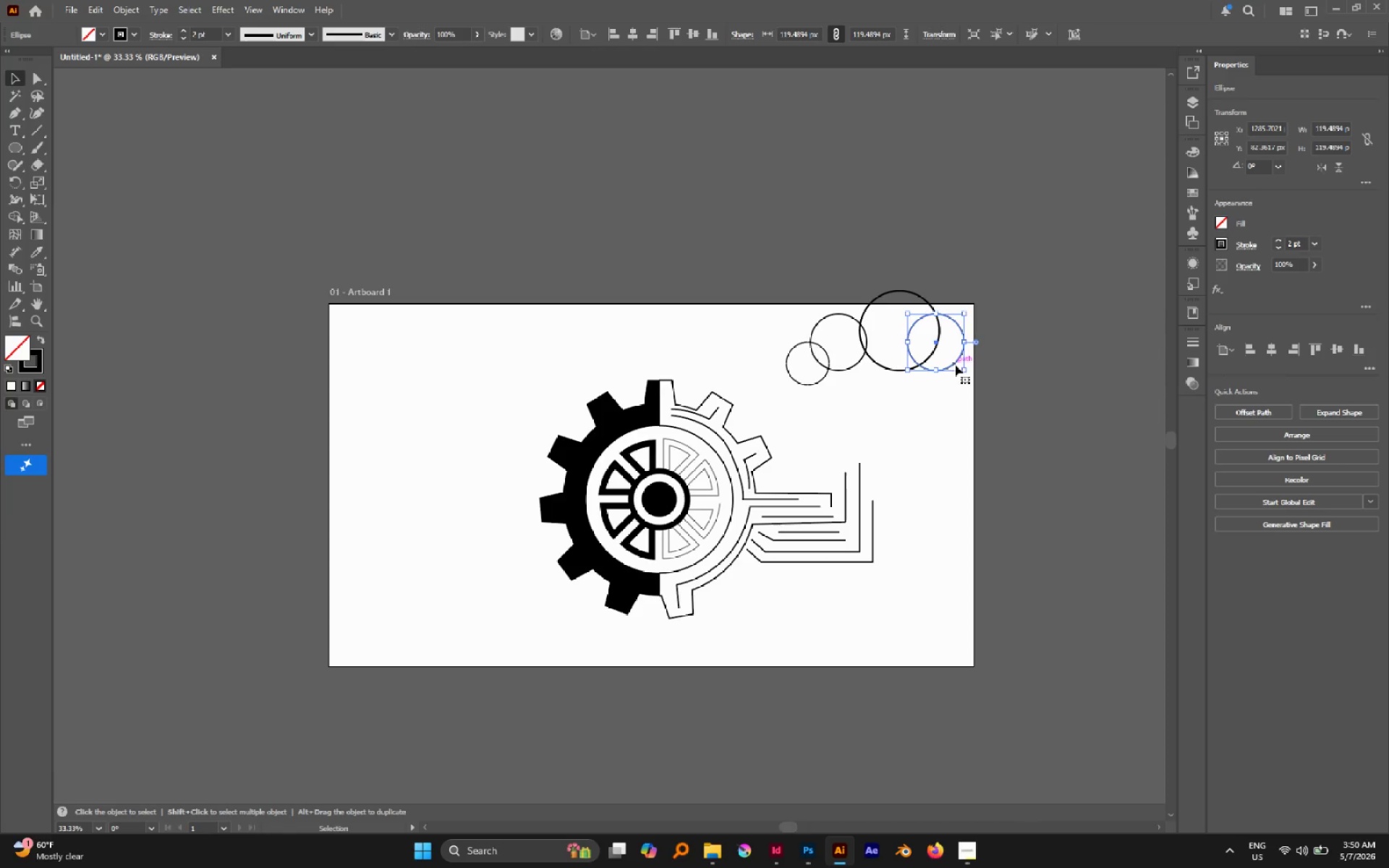 
left_click_drag(start_coordinate=[955, 365], to_coordinate=[950, 378])
 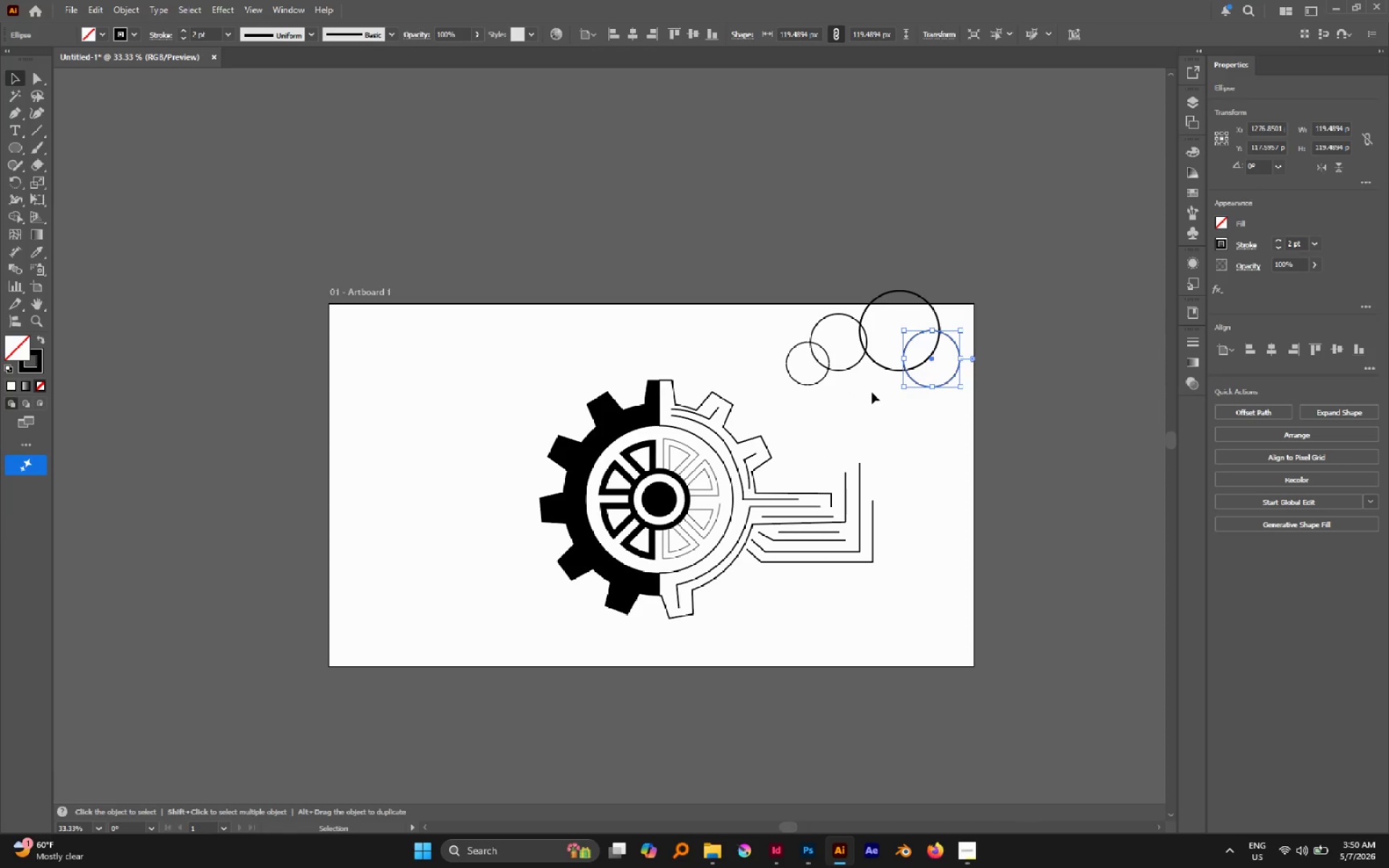 
key(P)
 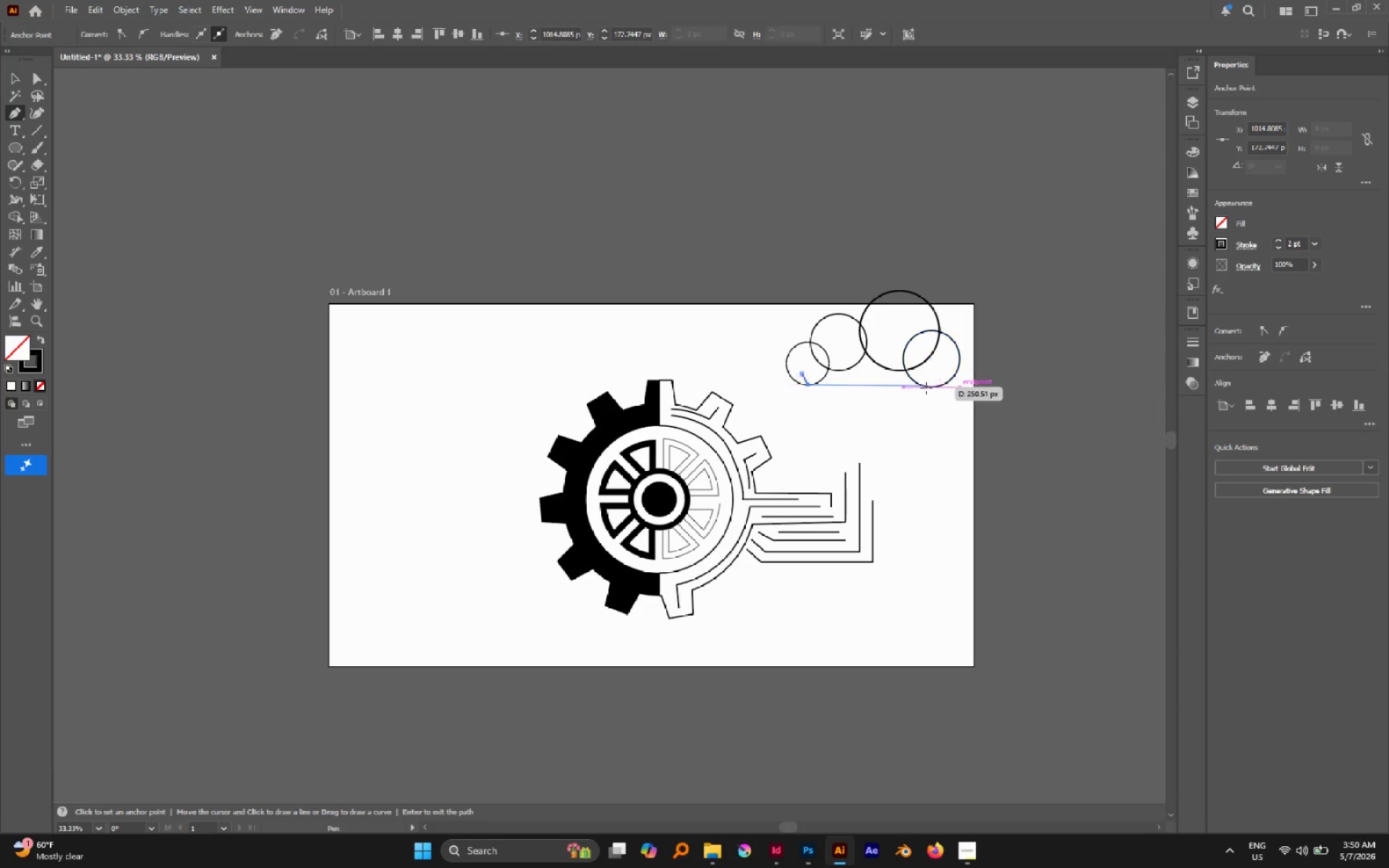 
left_click([932, 387])
 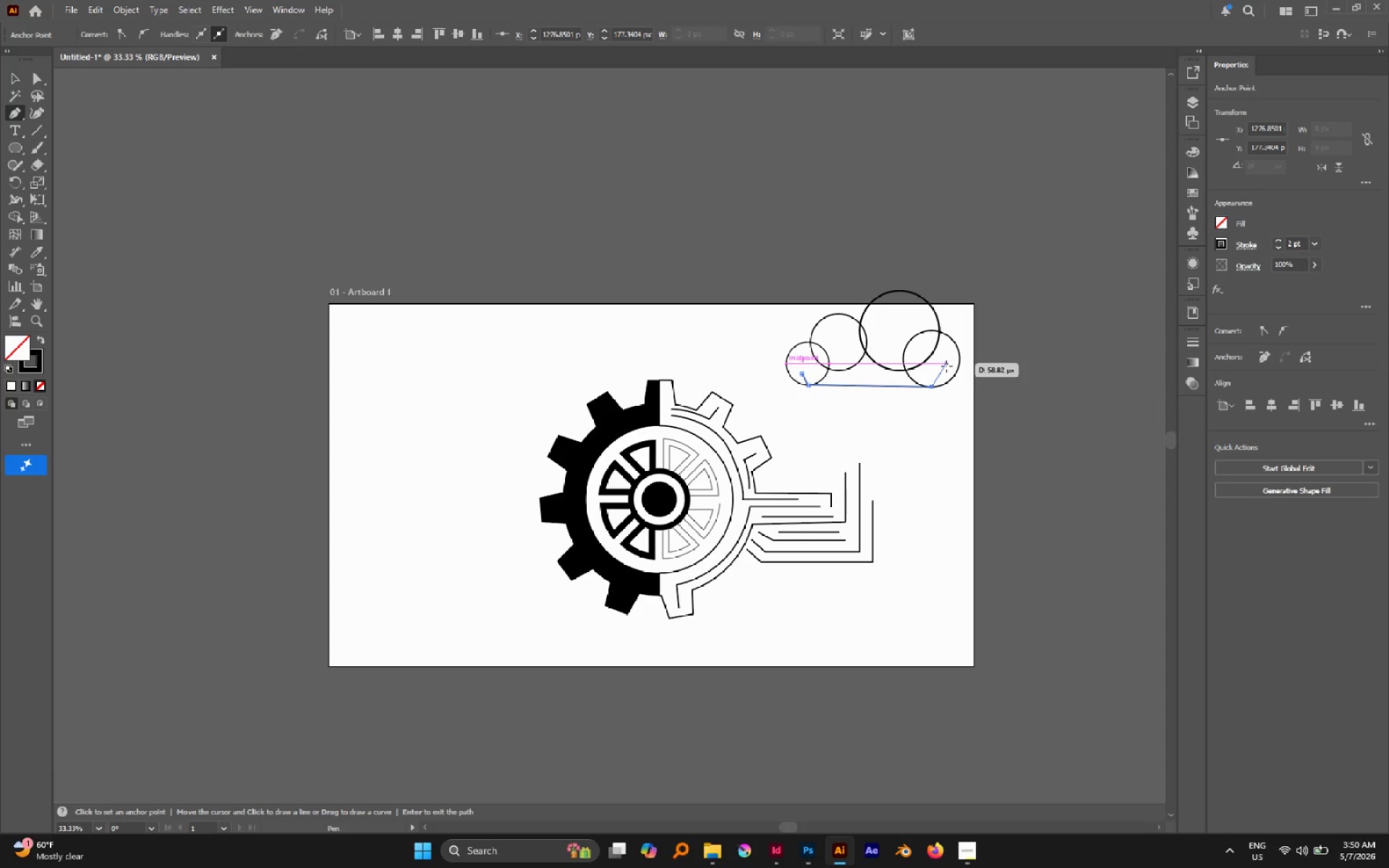 
left_click([946, 366])
 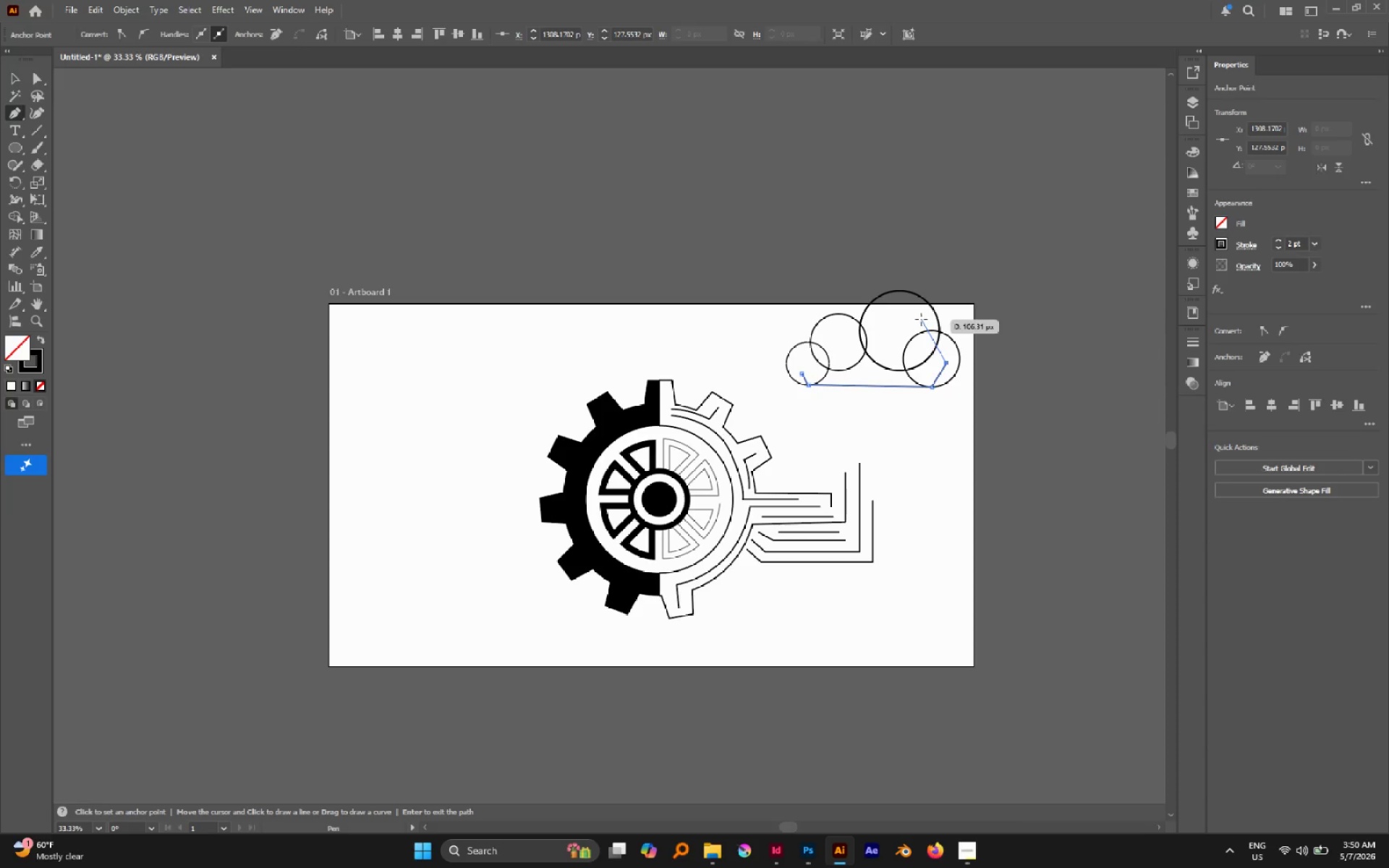 
left_click([921, 319])
 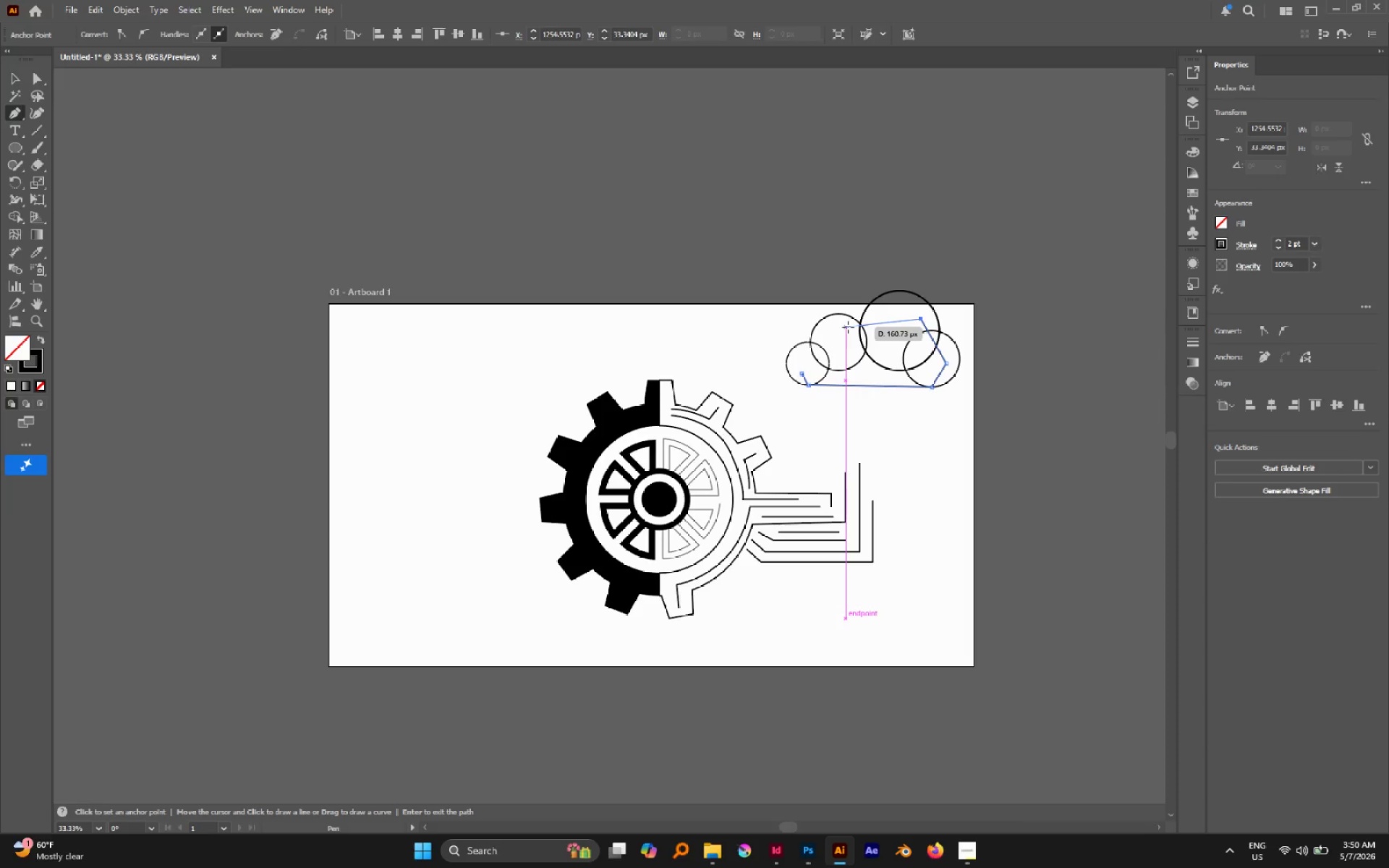 
left_click([848, 327])
 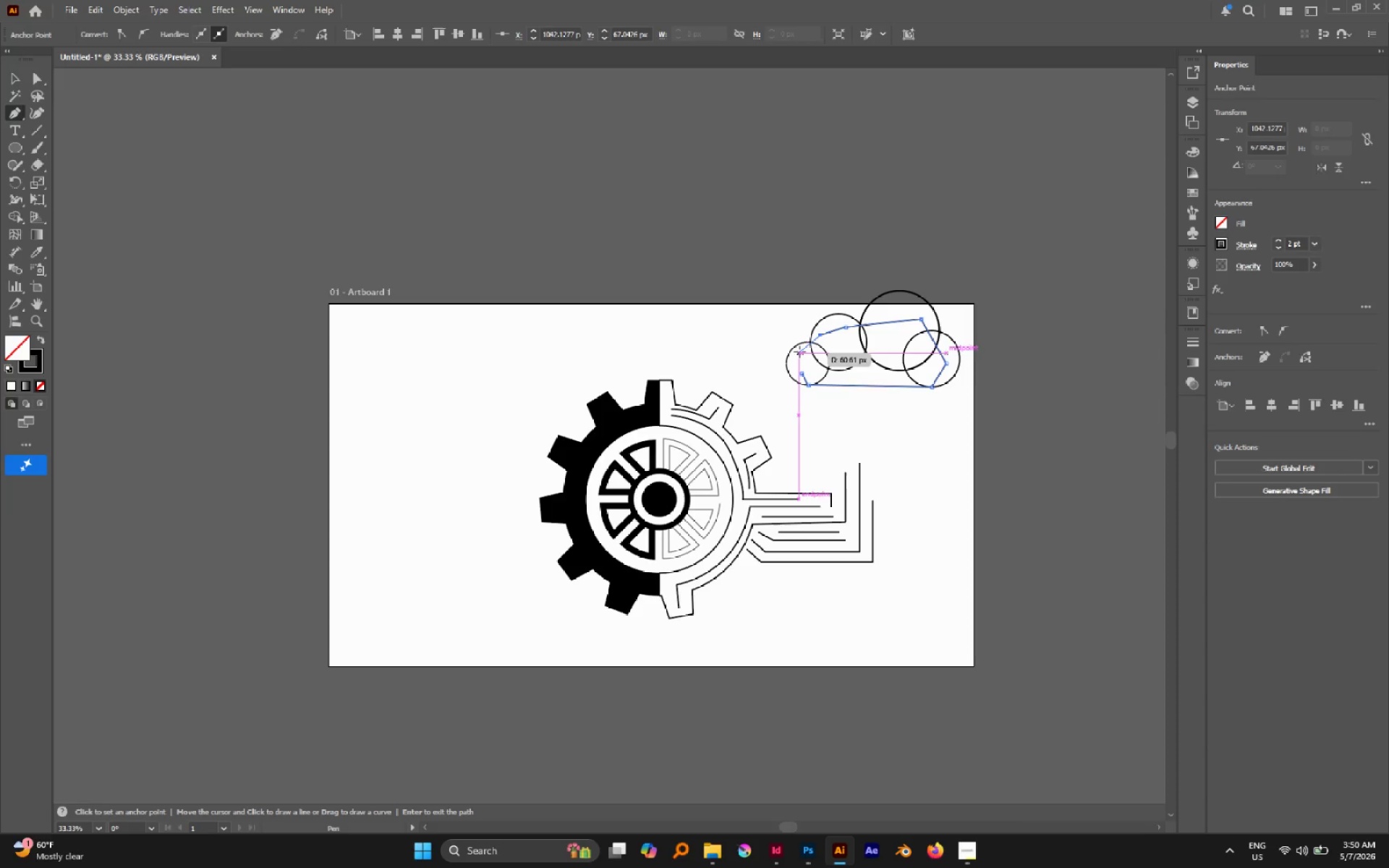 
left_click([801, 352])
 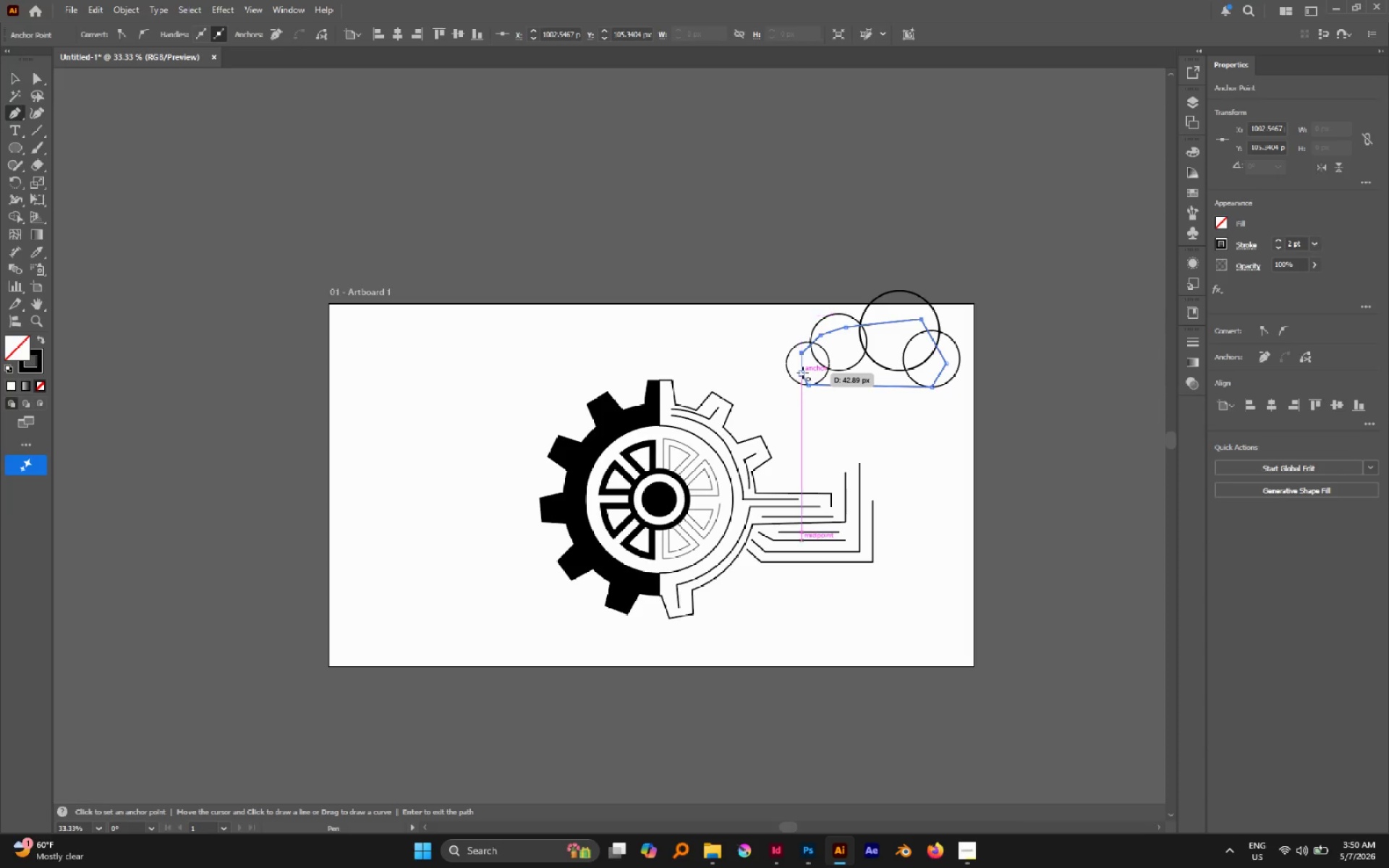 
left_click([802, 373])
 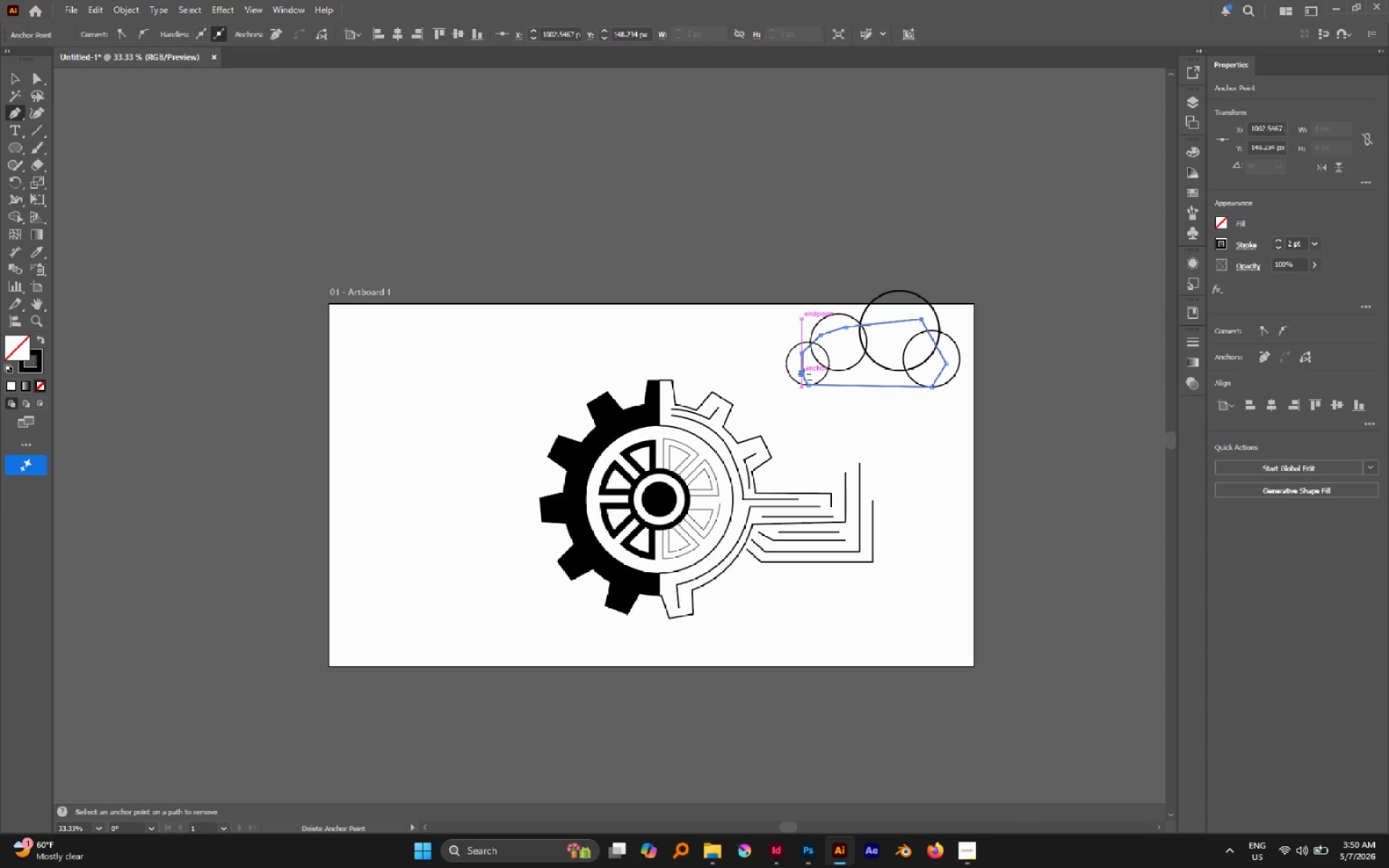 
key(V)
 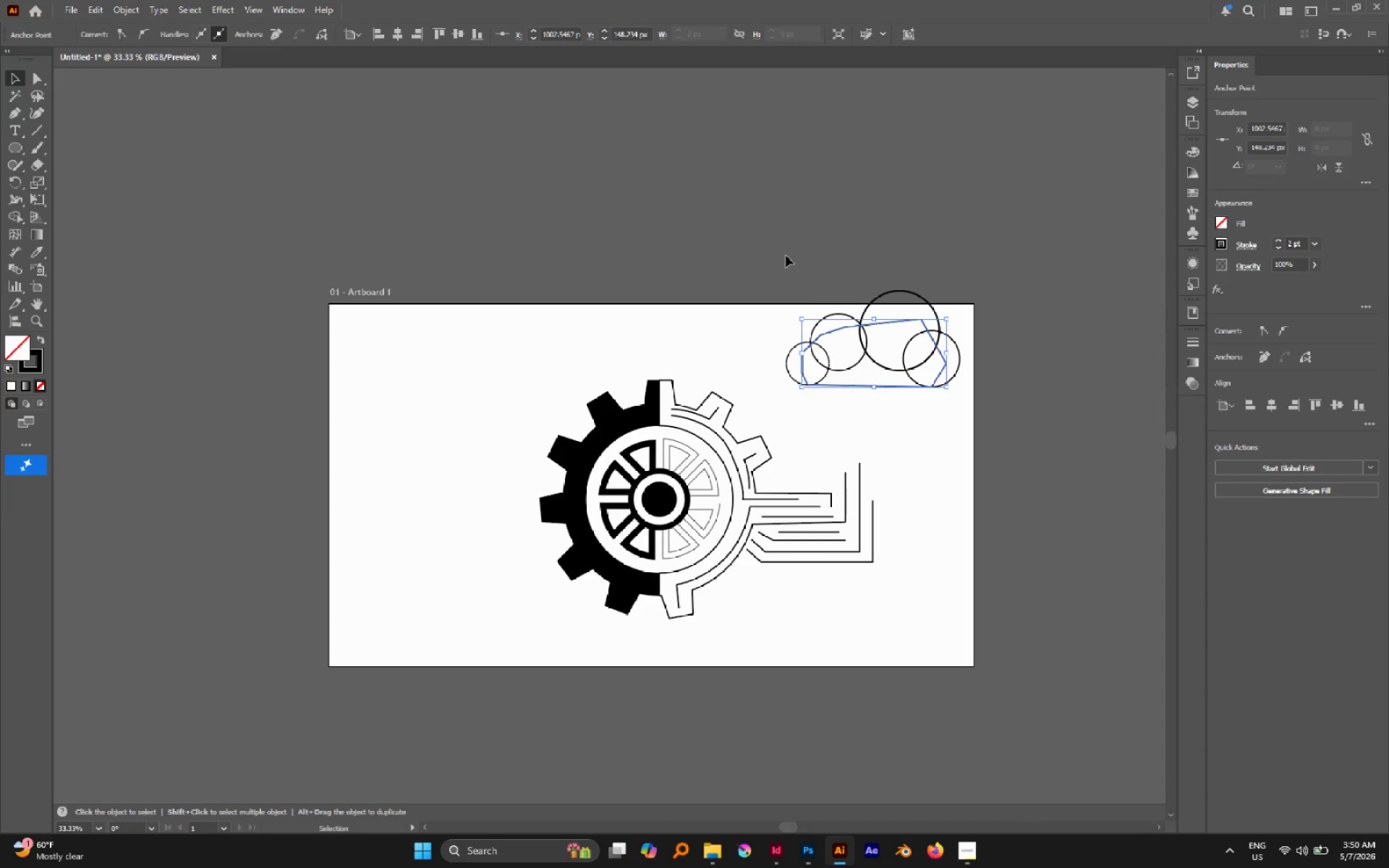 
left_click_drag(start_coordinate=[786, 255], to_coordinate=[983, 398])
 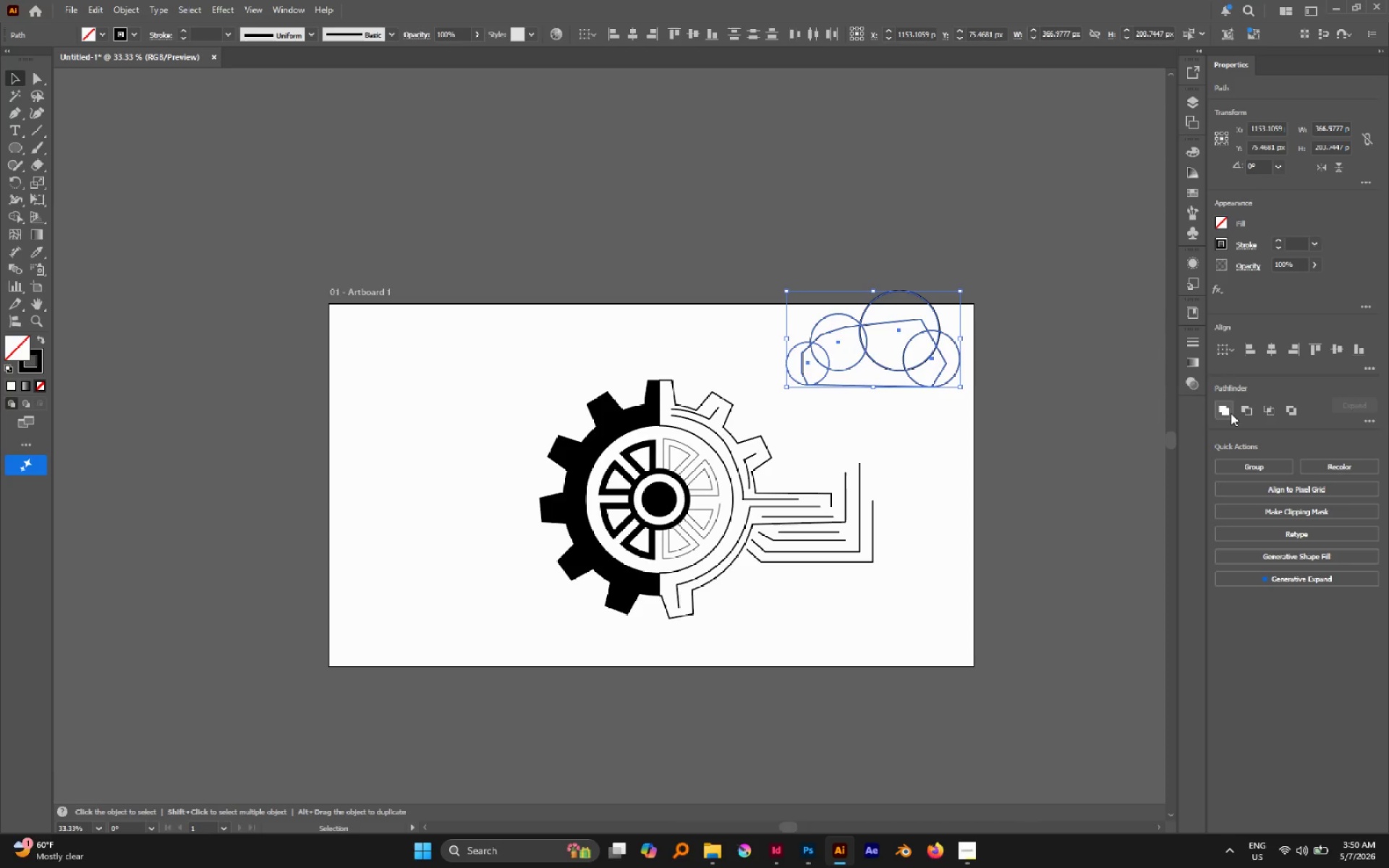 
left_click([1230, 413])
 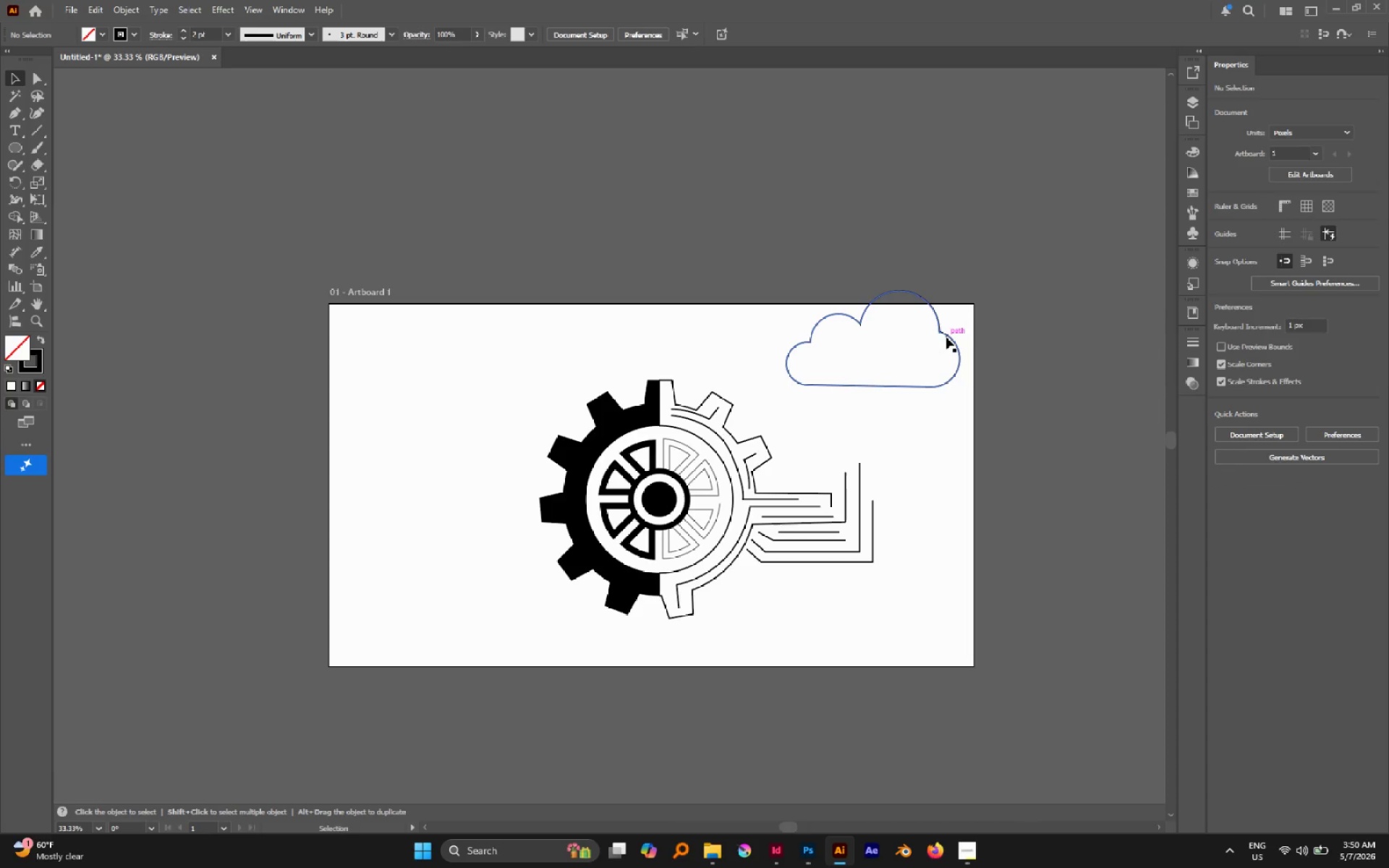 
left_click_drag(start_coordinate=[954, 335], to_coordinate=[961, 402])
 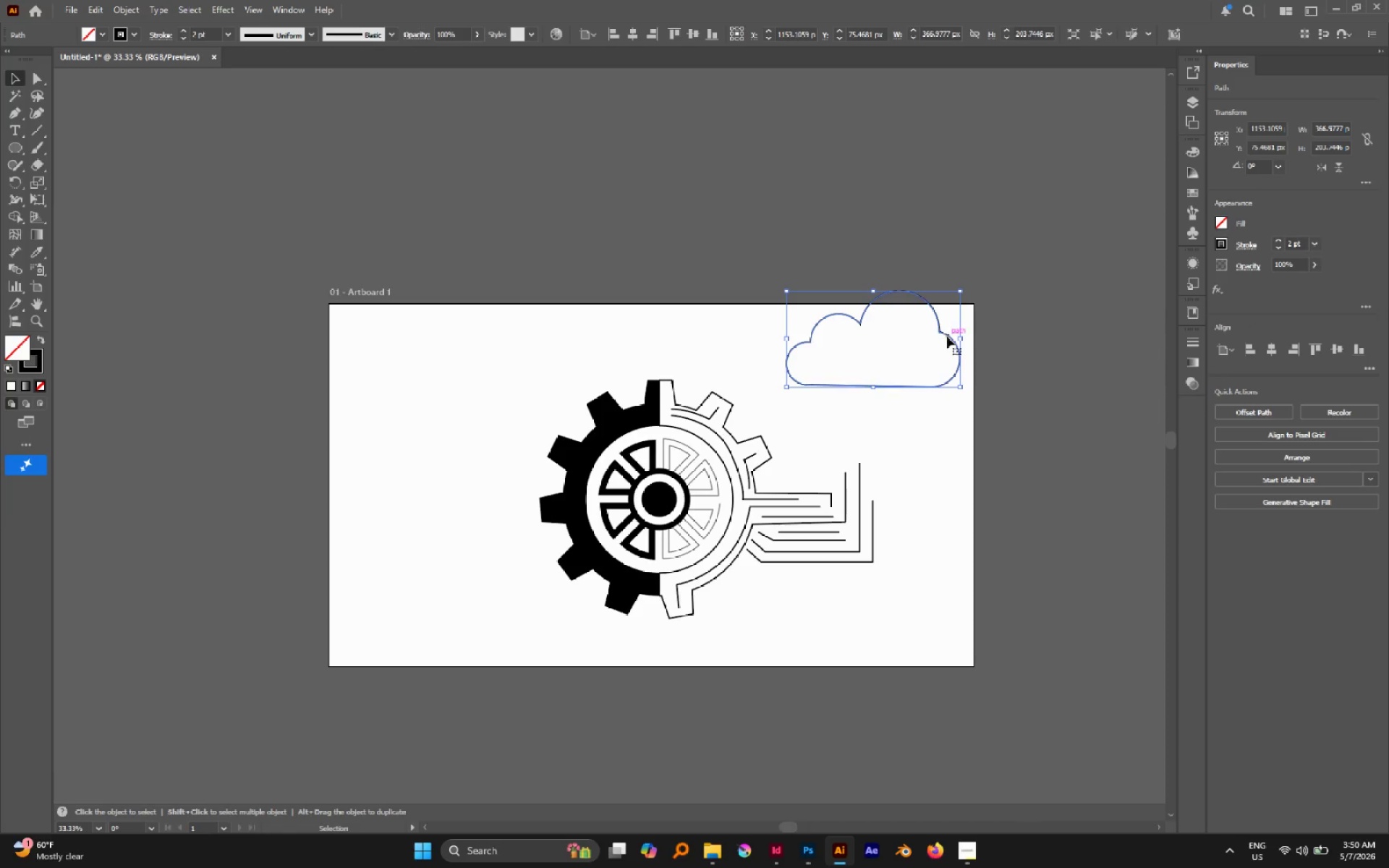 
left_click_drag(start_coordinate=[947, 336], to_coordinate=[948, 404])
 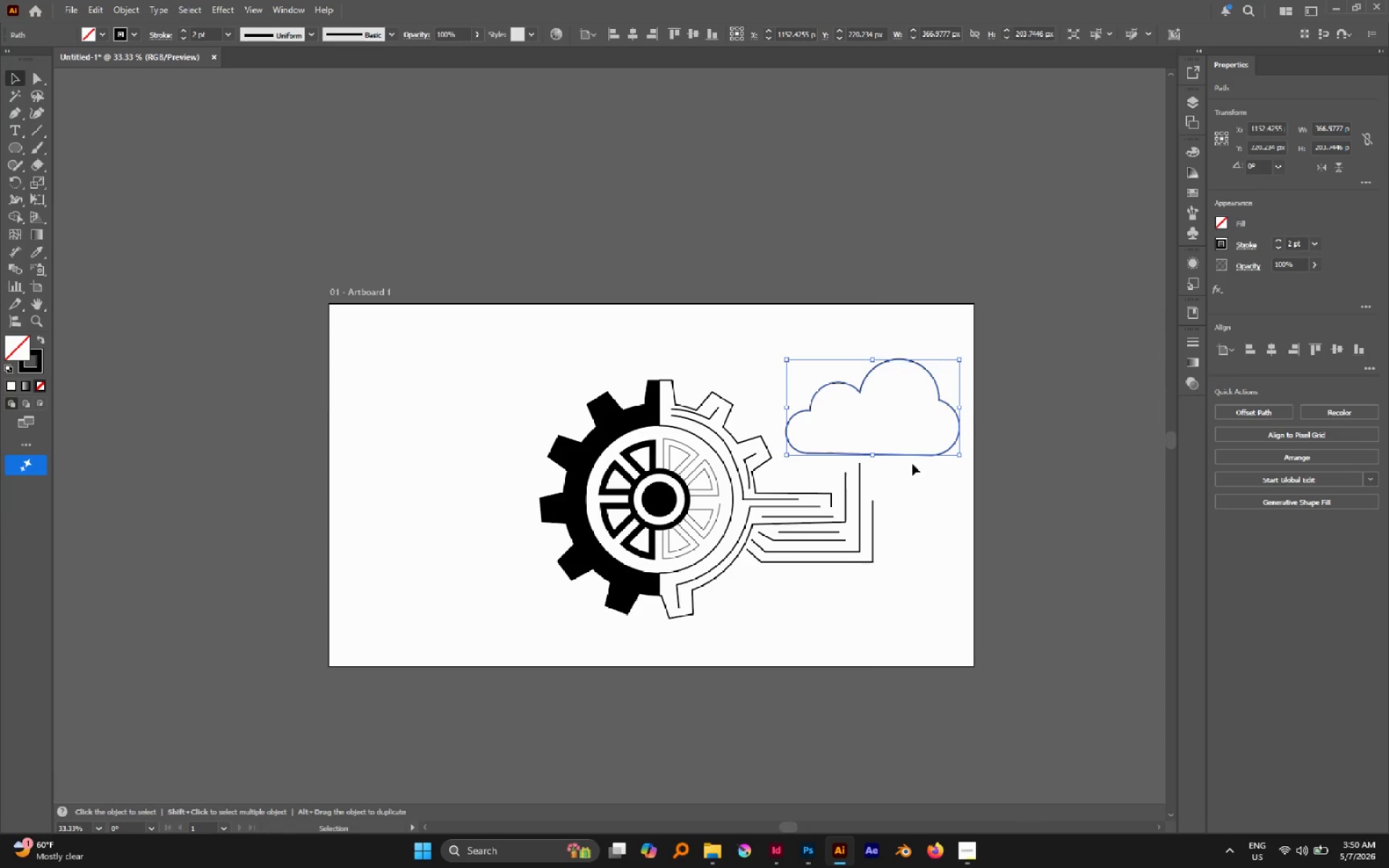 
hold_key(key=AltLeft, duration=0.59)
scroll: coordinate [908, 490], scroll_direction: up, amount: 2.0
 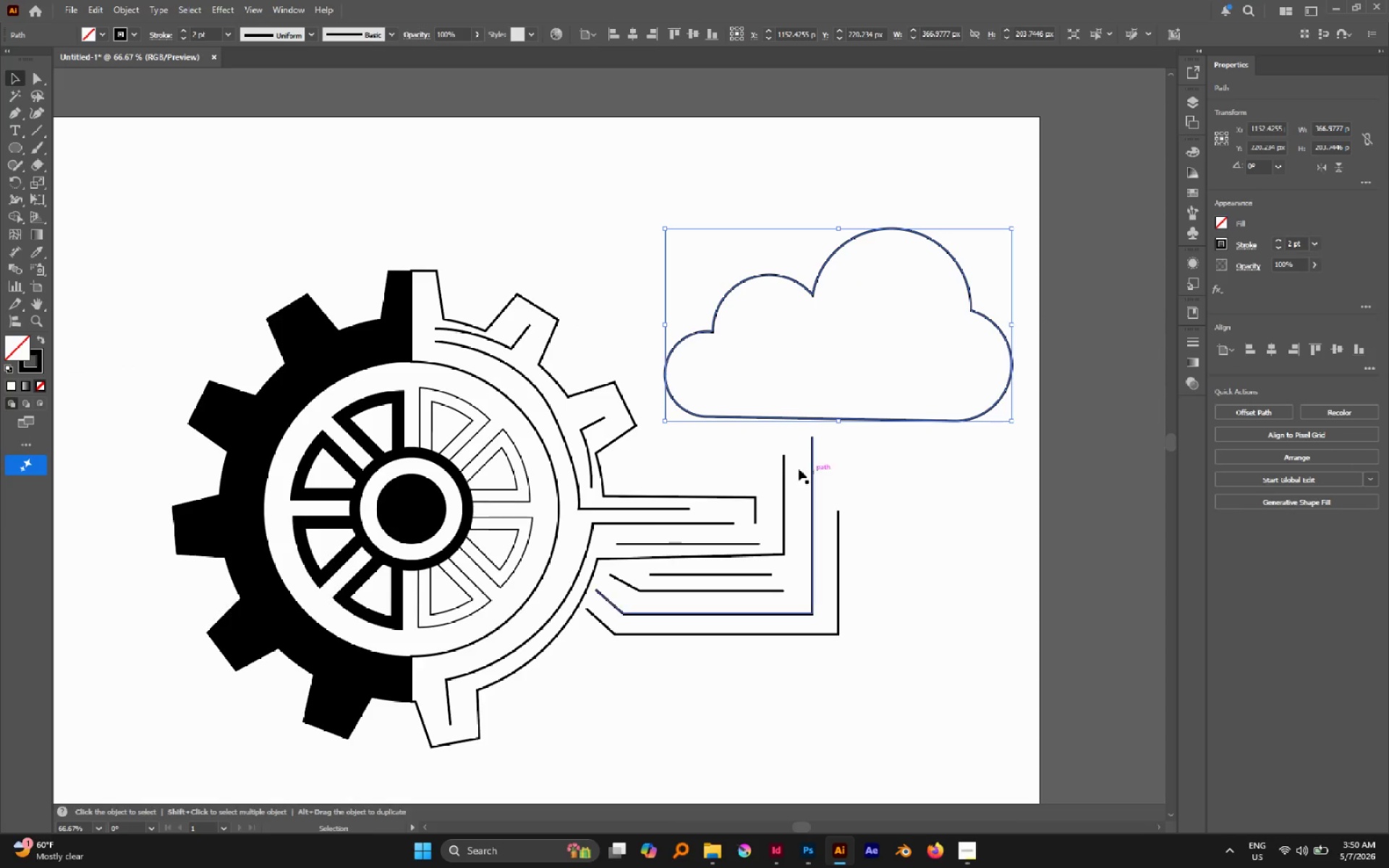 
key(A)
 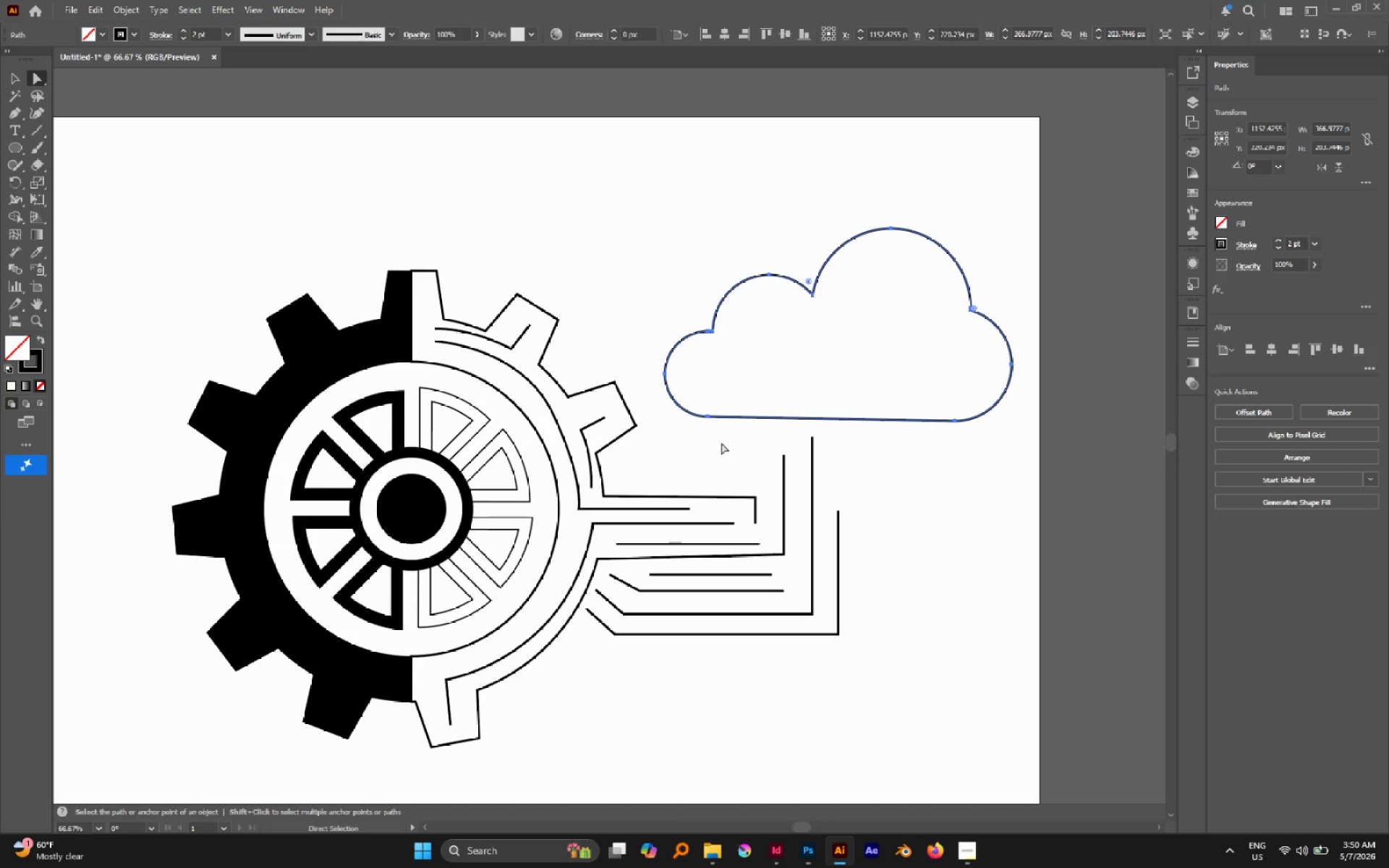 
left_click_drag(start_coordinate=[721, 443], to_coordinate=[871, 532])
 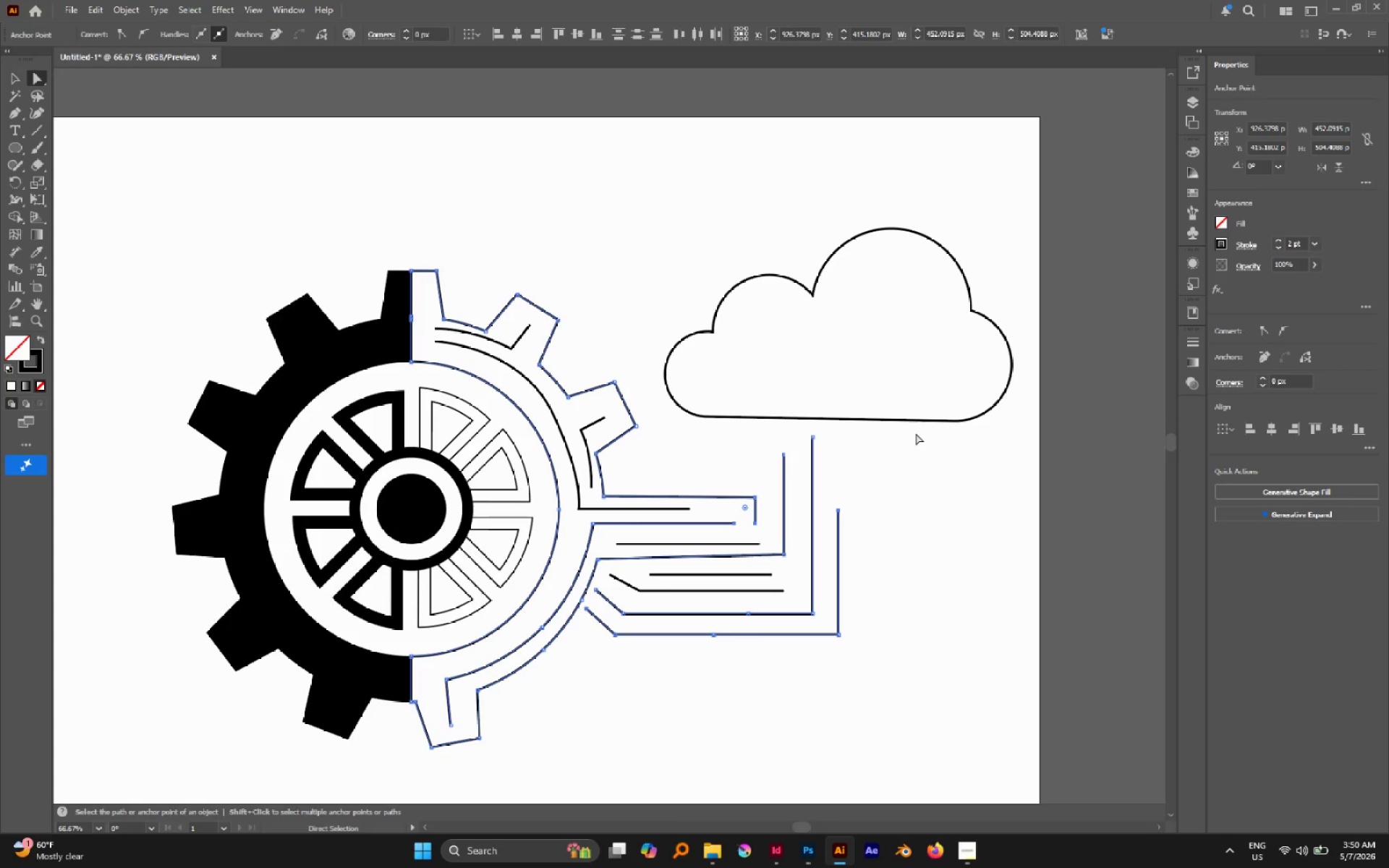 
left_click_drag(start_coordinate=[913, 433], to_coordinate=[729, 699])
 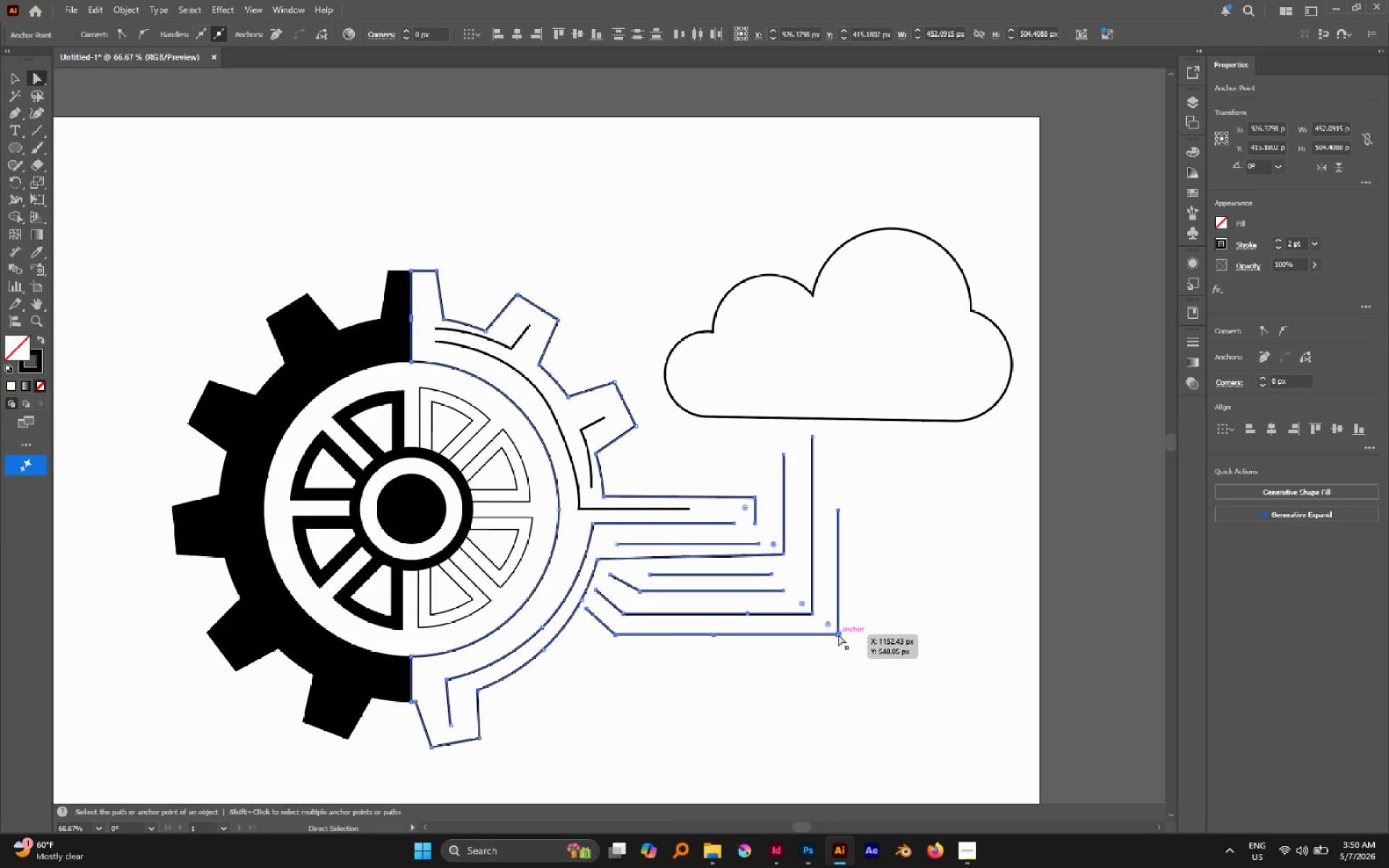 
left_click_drag(start_coordinate=[838, 634], to_coordinate=[877, 636])
 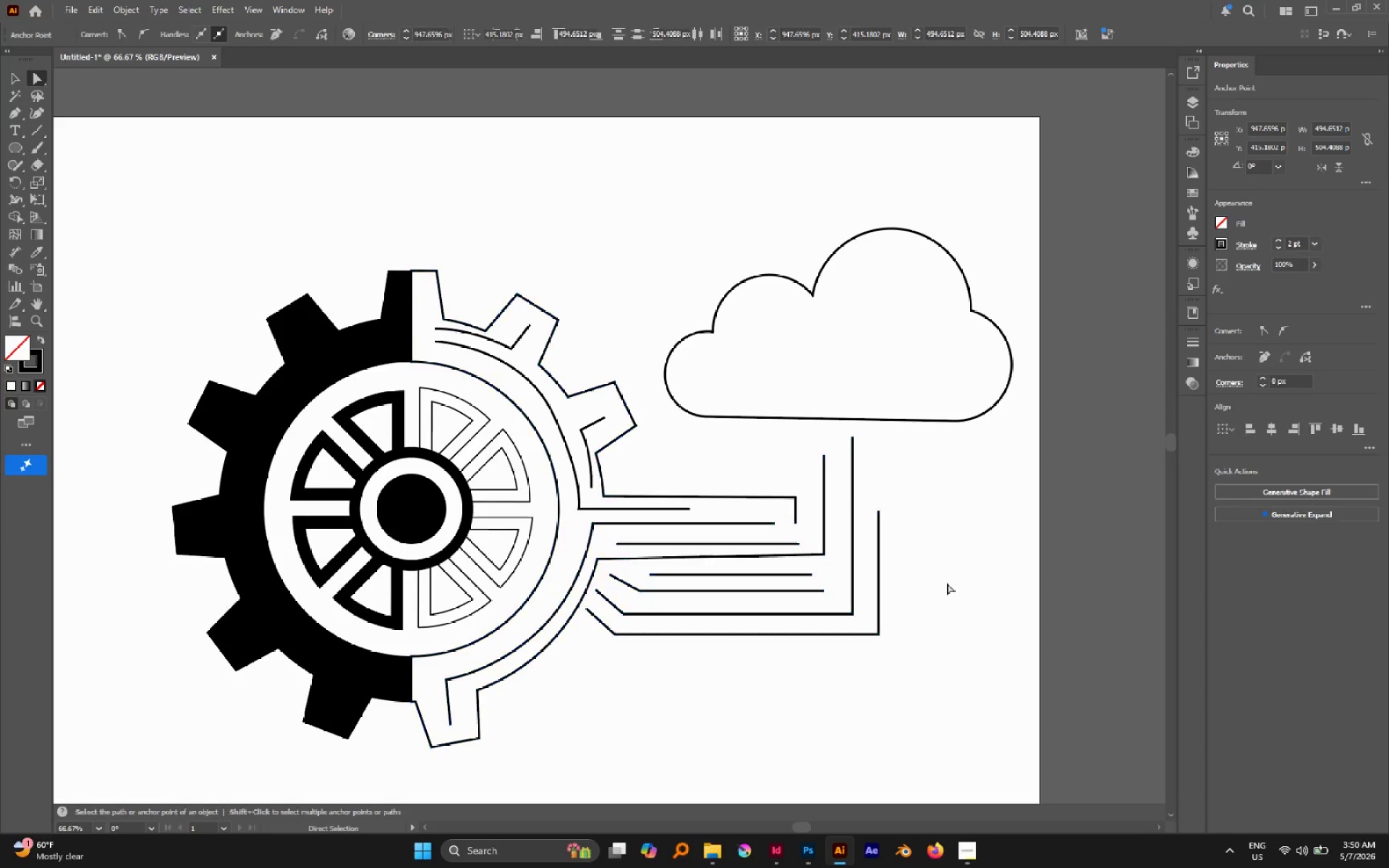 
hold_key(key=ShiftLeft, duration=1.48)
 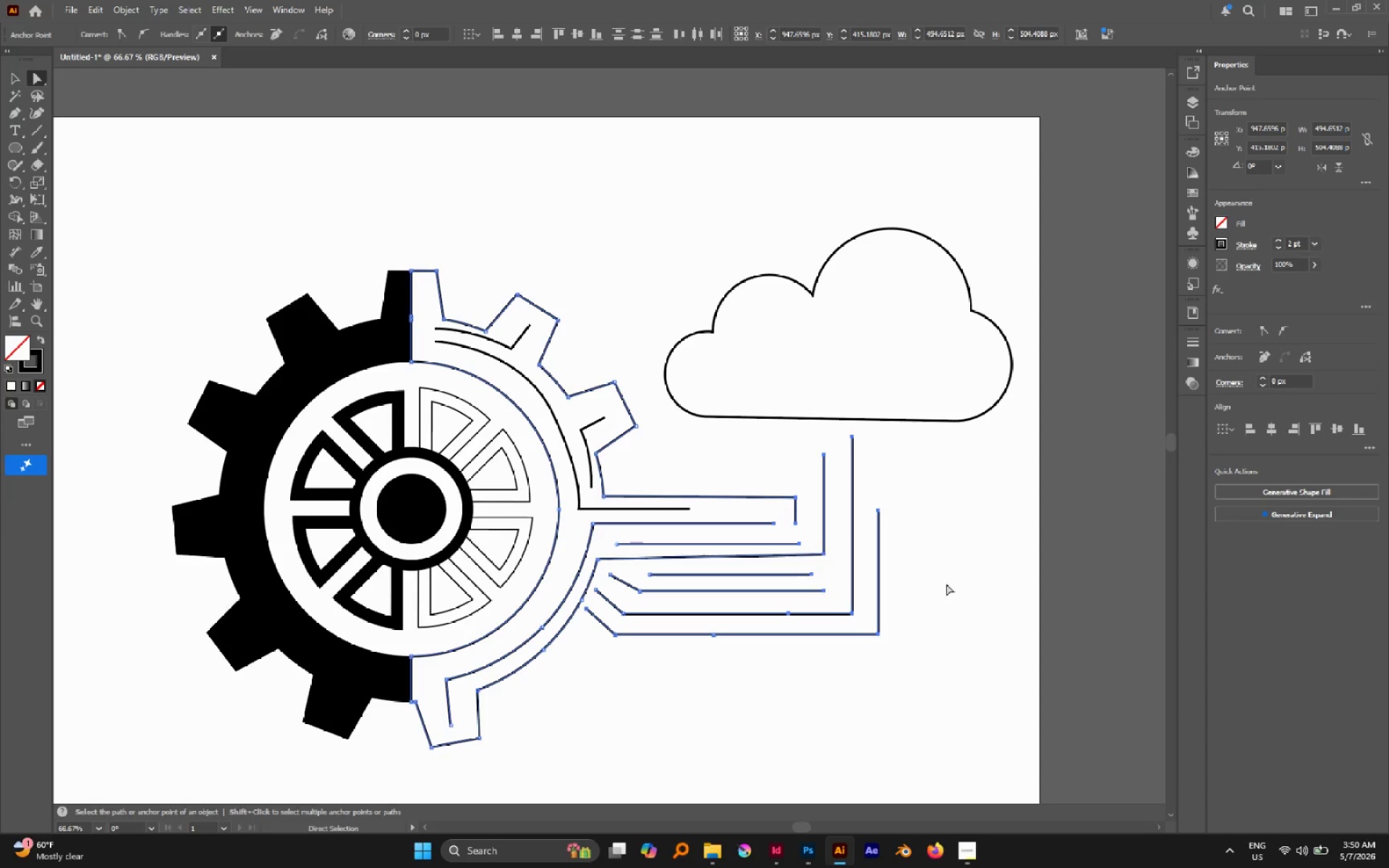 
left_click([946, 584])
 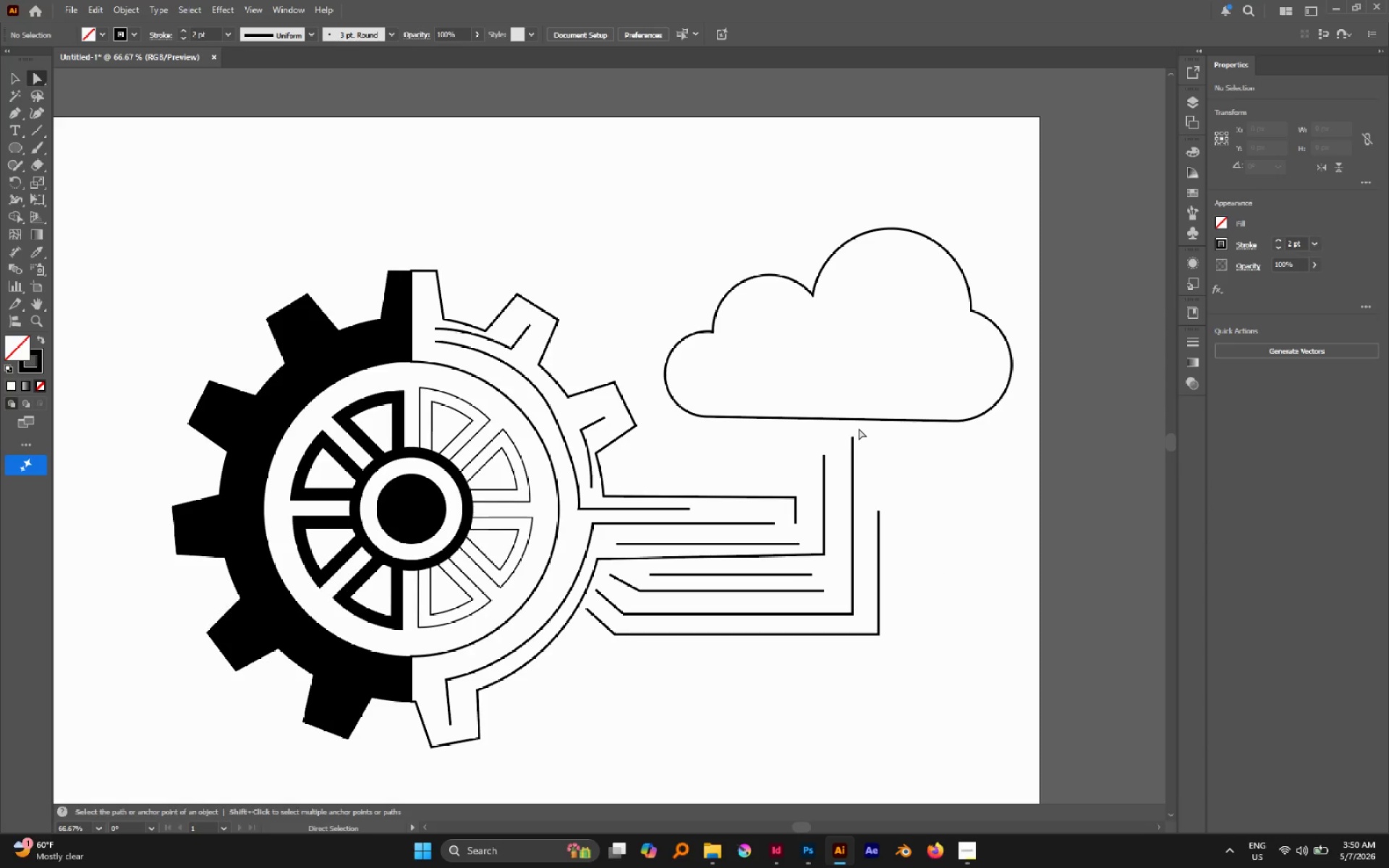 
key(V)
 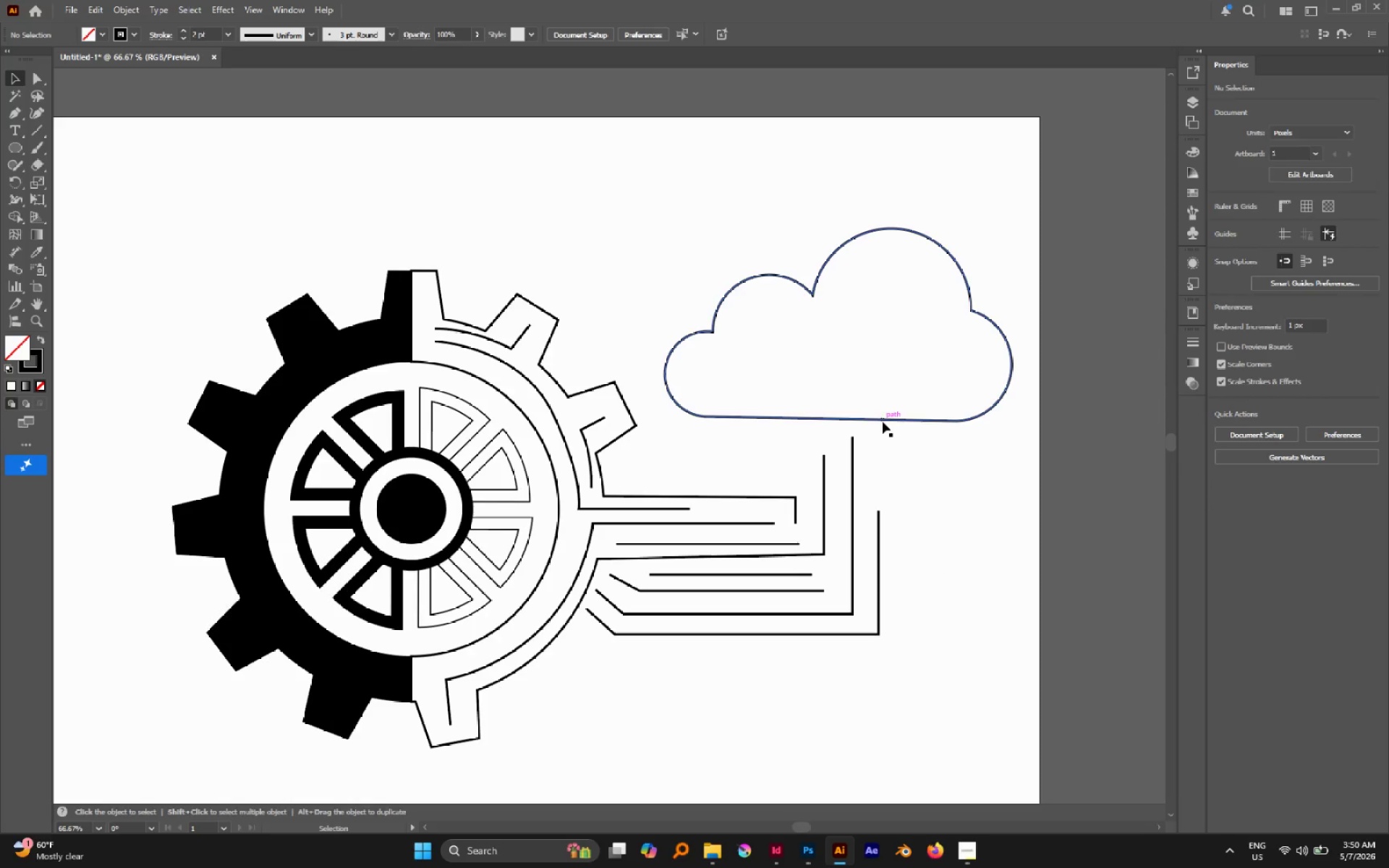 
left_click([883, 422])
 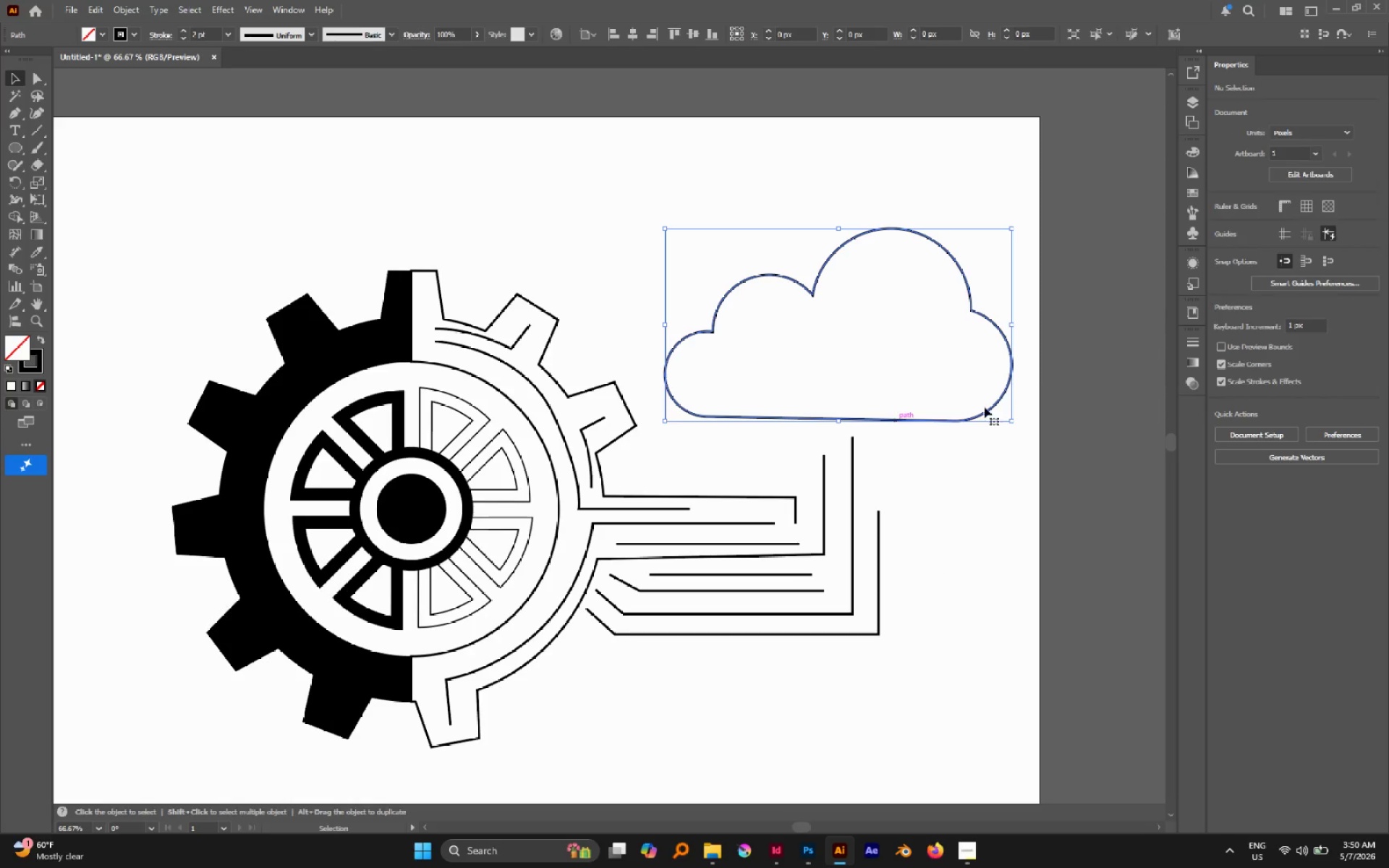 
hold_key(key=AltLeft, duration=2.16)
hold_key(key=ShiftLeft, duration=1.94)
left_click_drag(start_coordinate=[1009, 328], to_coordinate=[989, 328])
 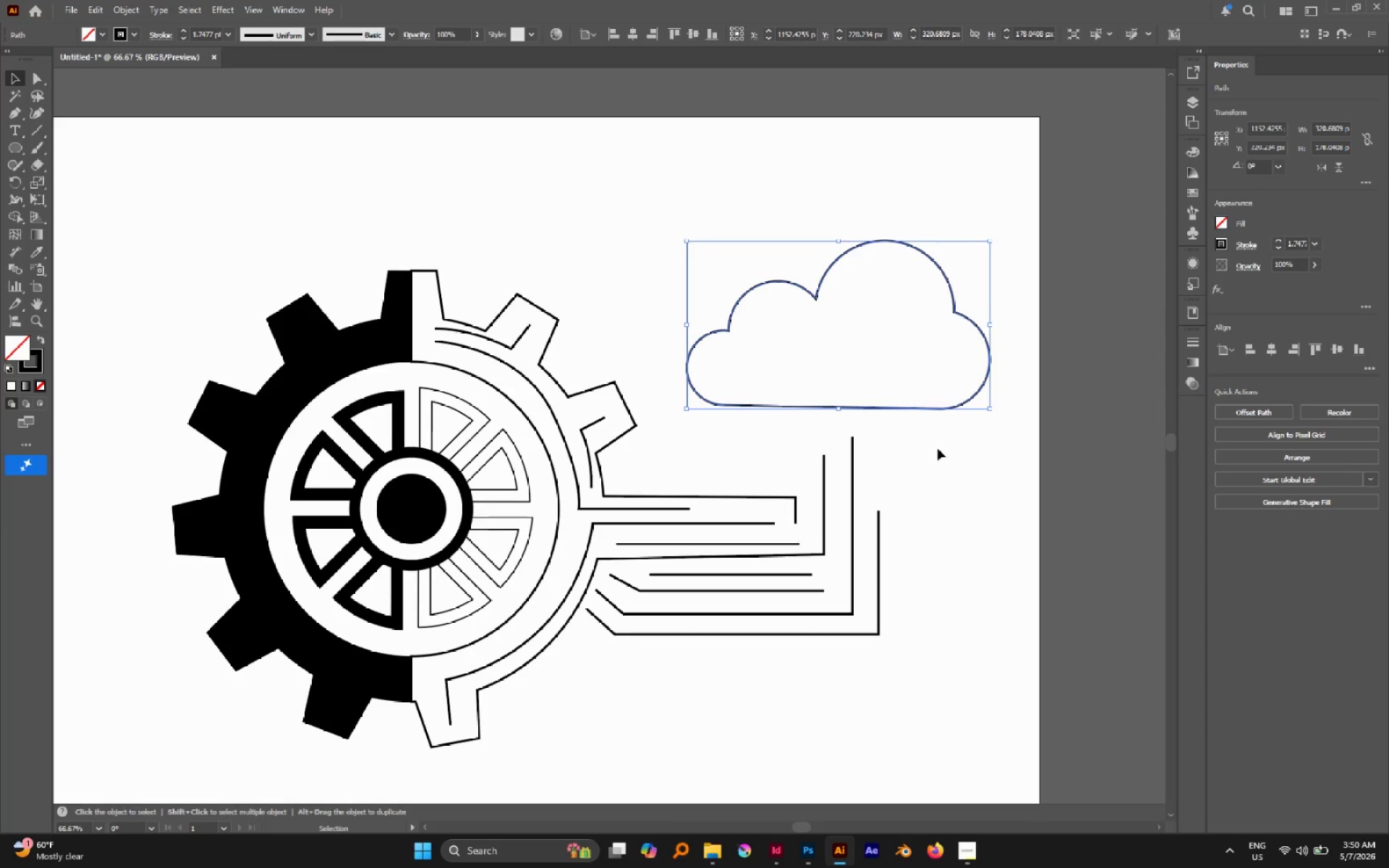 
left_click([938, 448])
 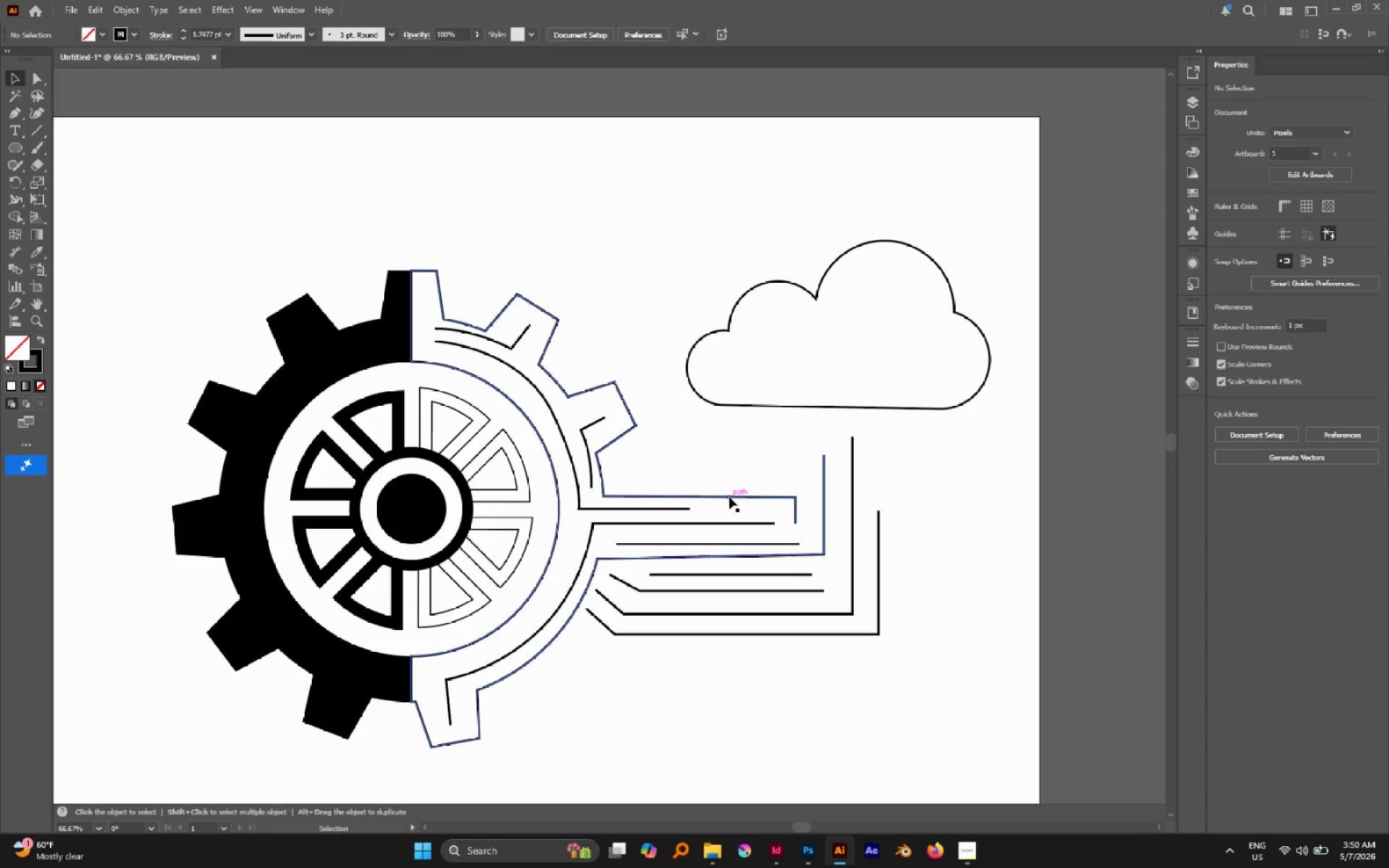 
type(AS)
 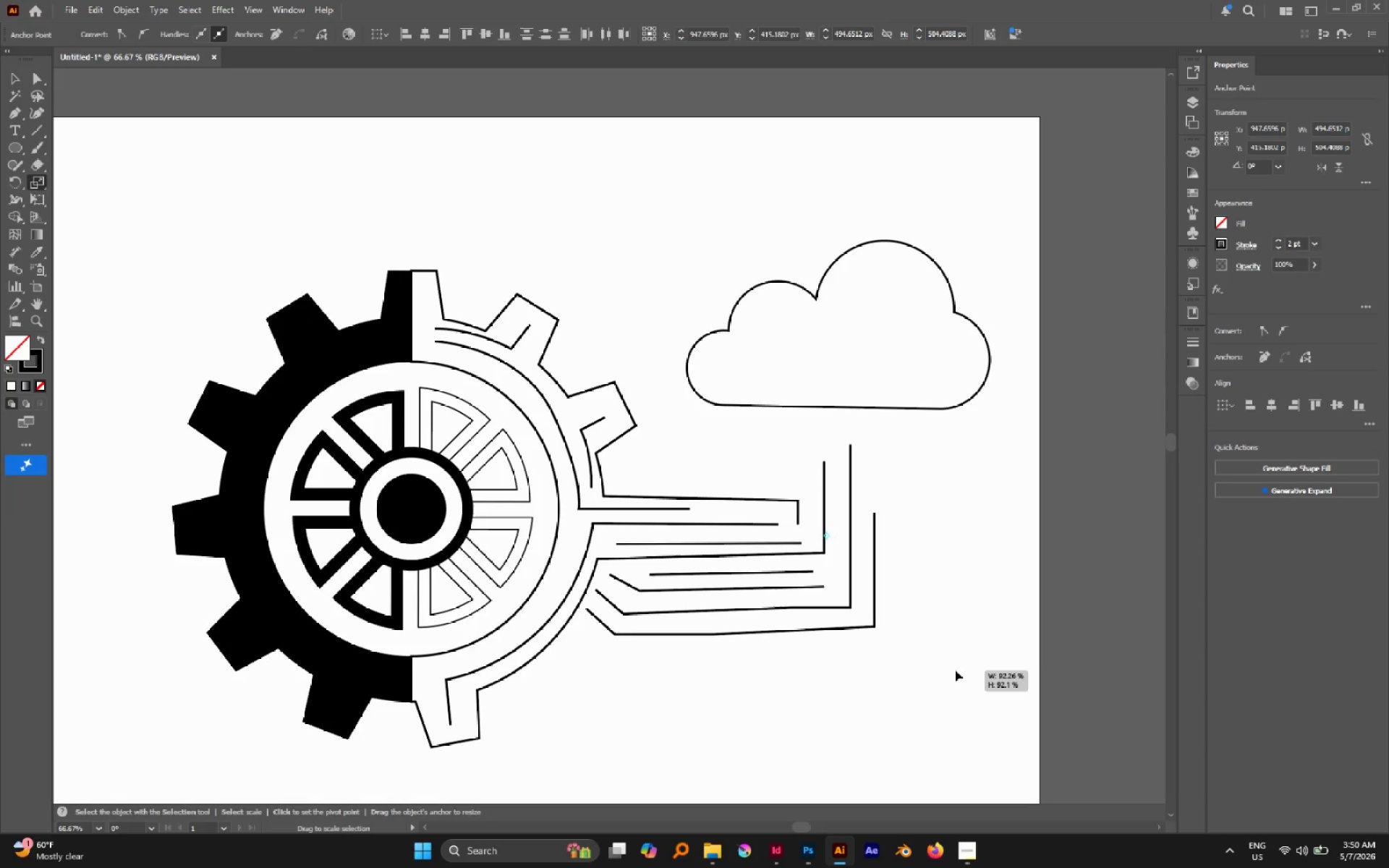 
left_click_drag(start_coordinate=[757, 430], to_coordinate=[972, 698])
 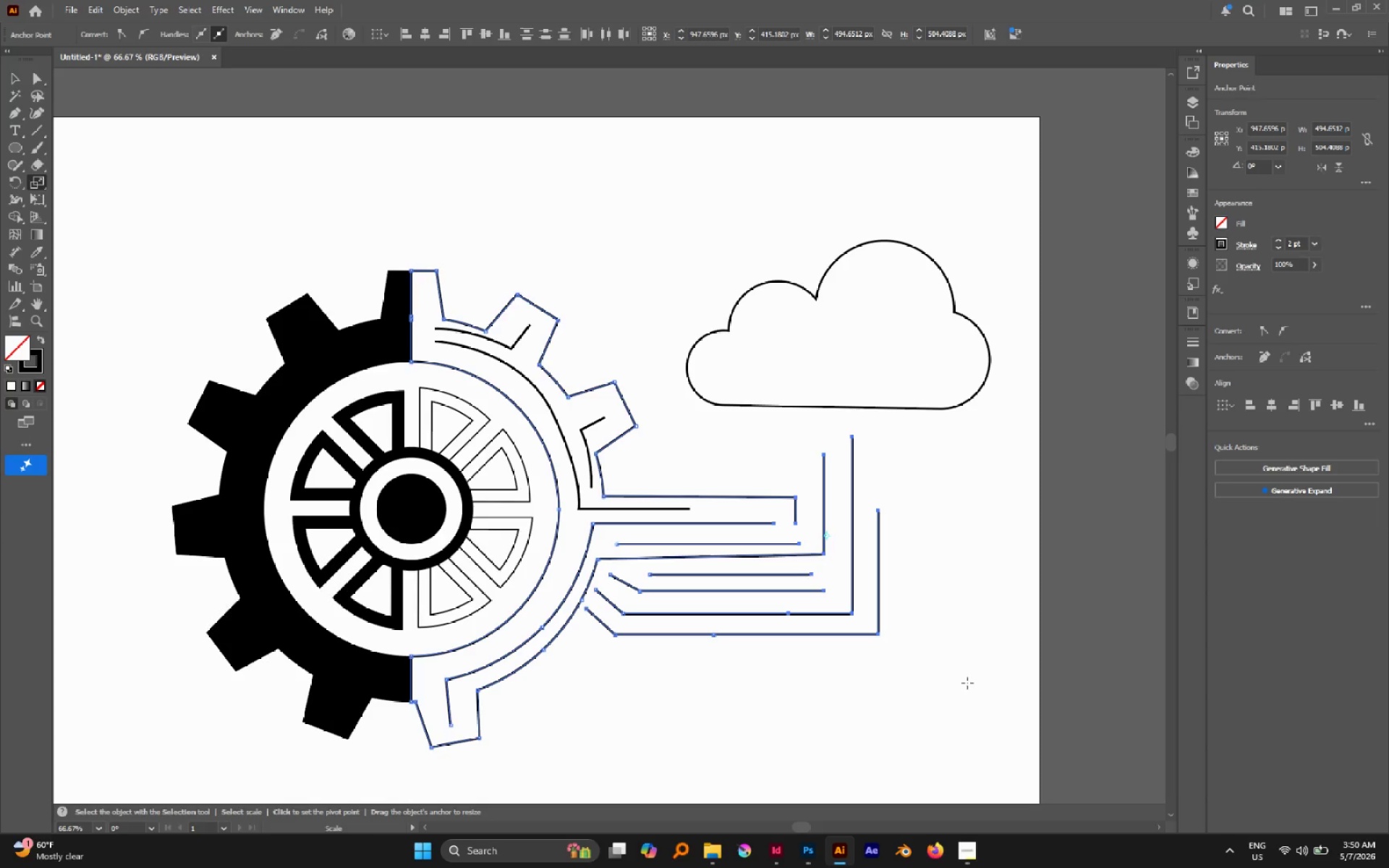 
left_click_drag(start_coordinate=[967, 682], to_coordinate=[913, 638])
 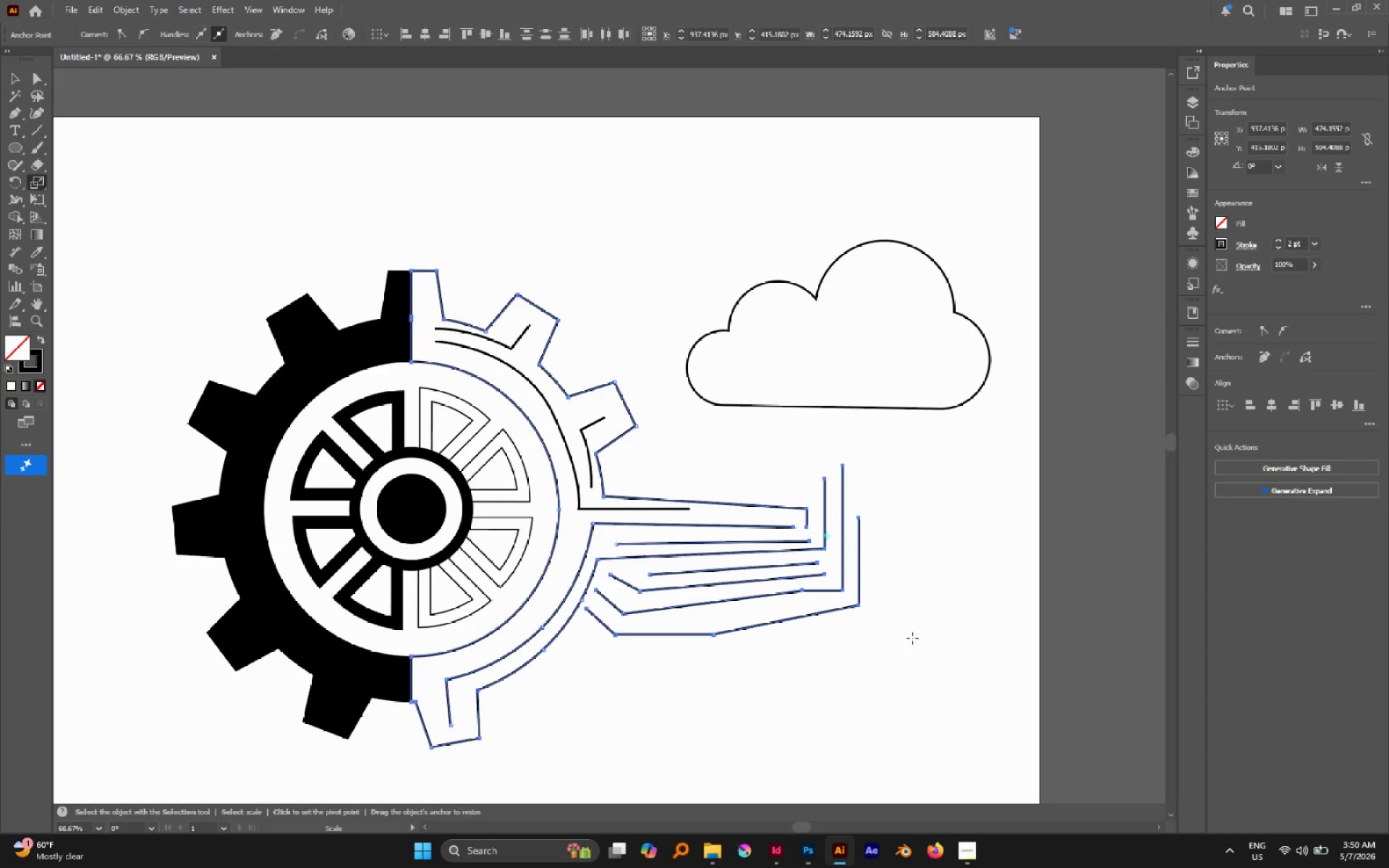 
key(Control+Z)
 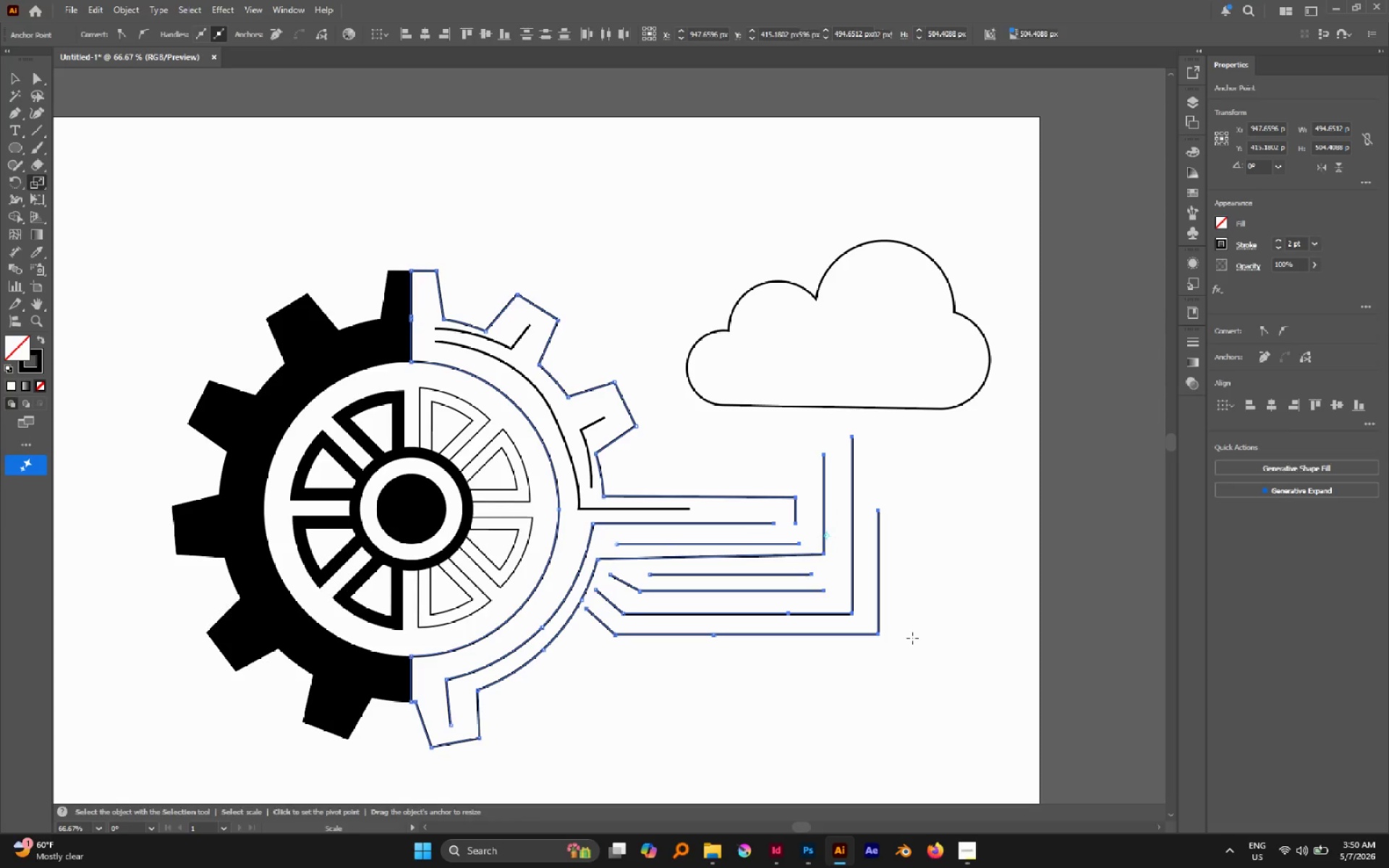 
key(A)
 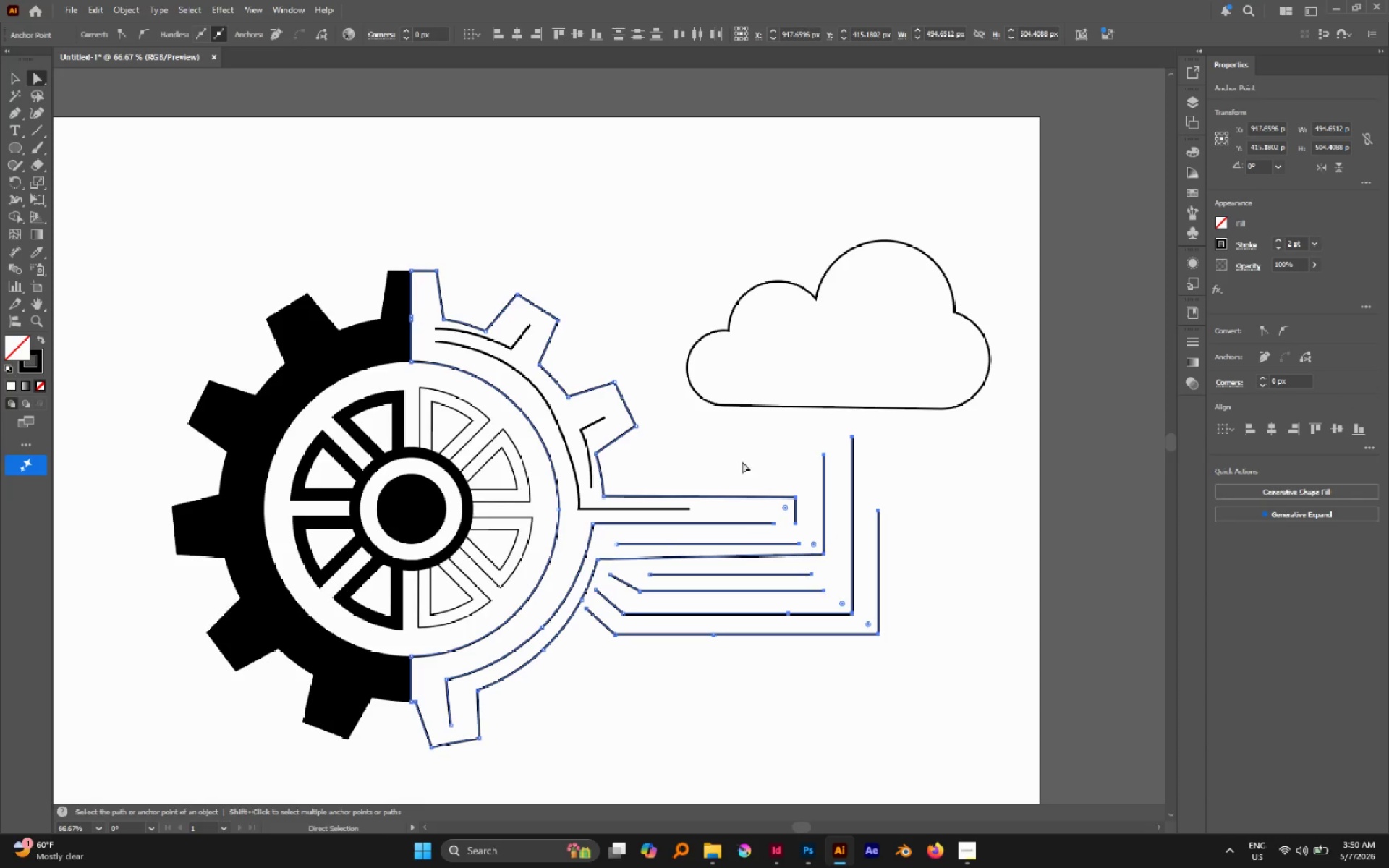 
left_click([742, 461])
 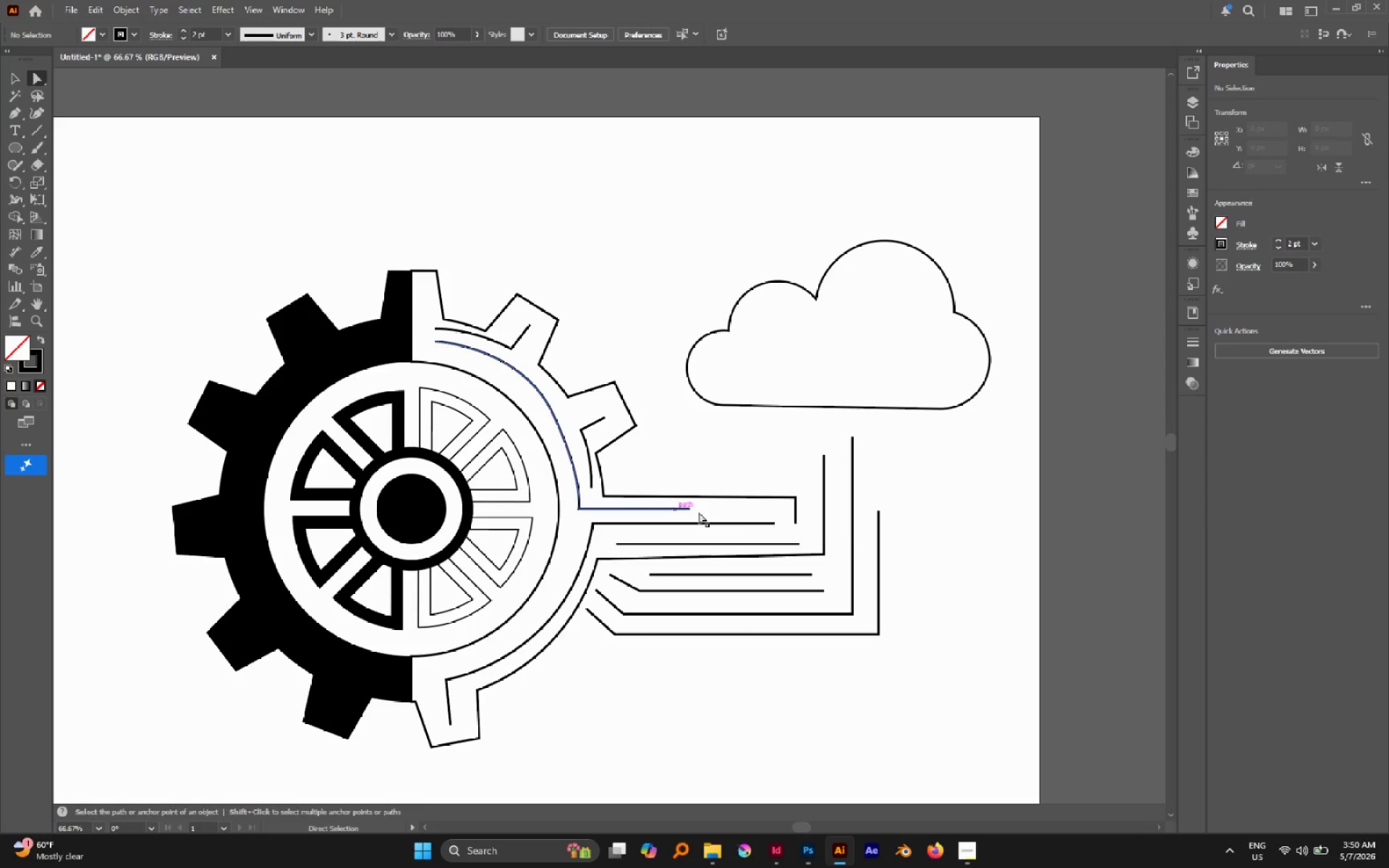 
hold_key(key=AltLeft, duration=0.66)
 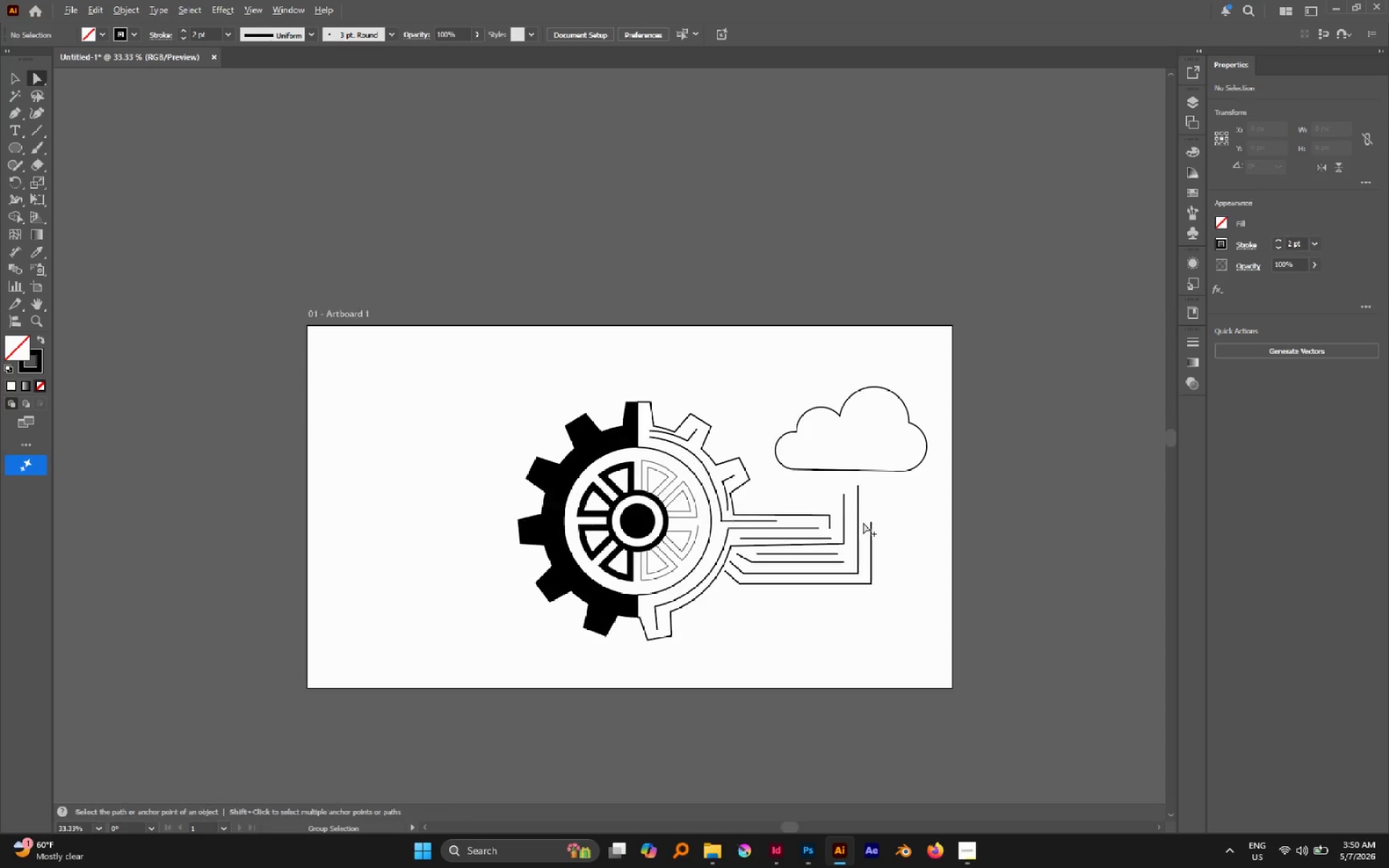 
hold_key(key=AltLeft, duration=0.47)
 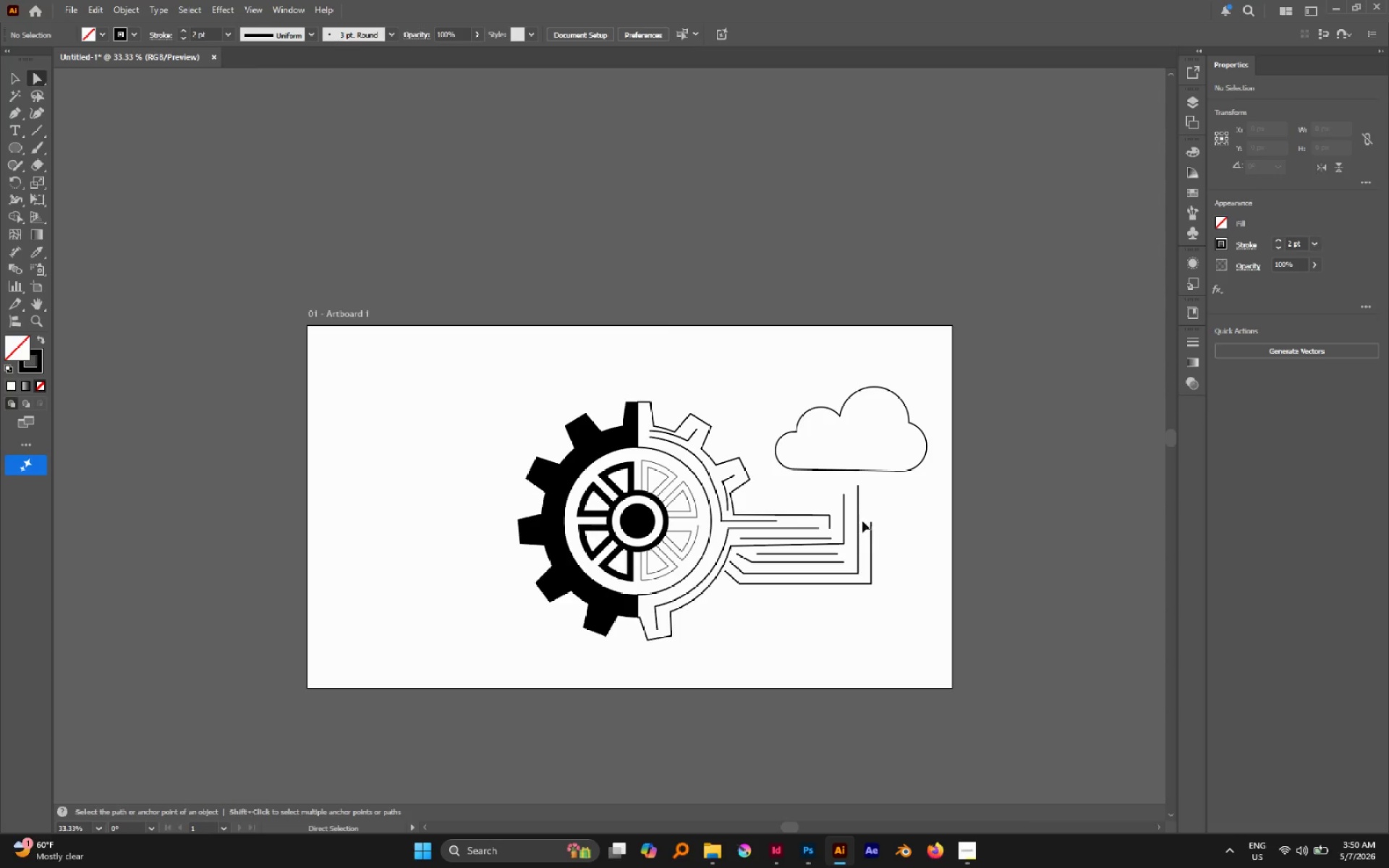 
scroll: coordinate [864, 528], scroll_direction: down, amount: 3.0
 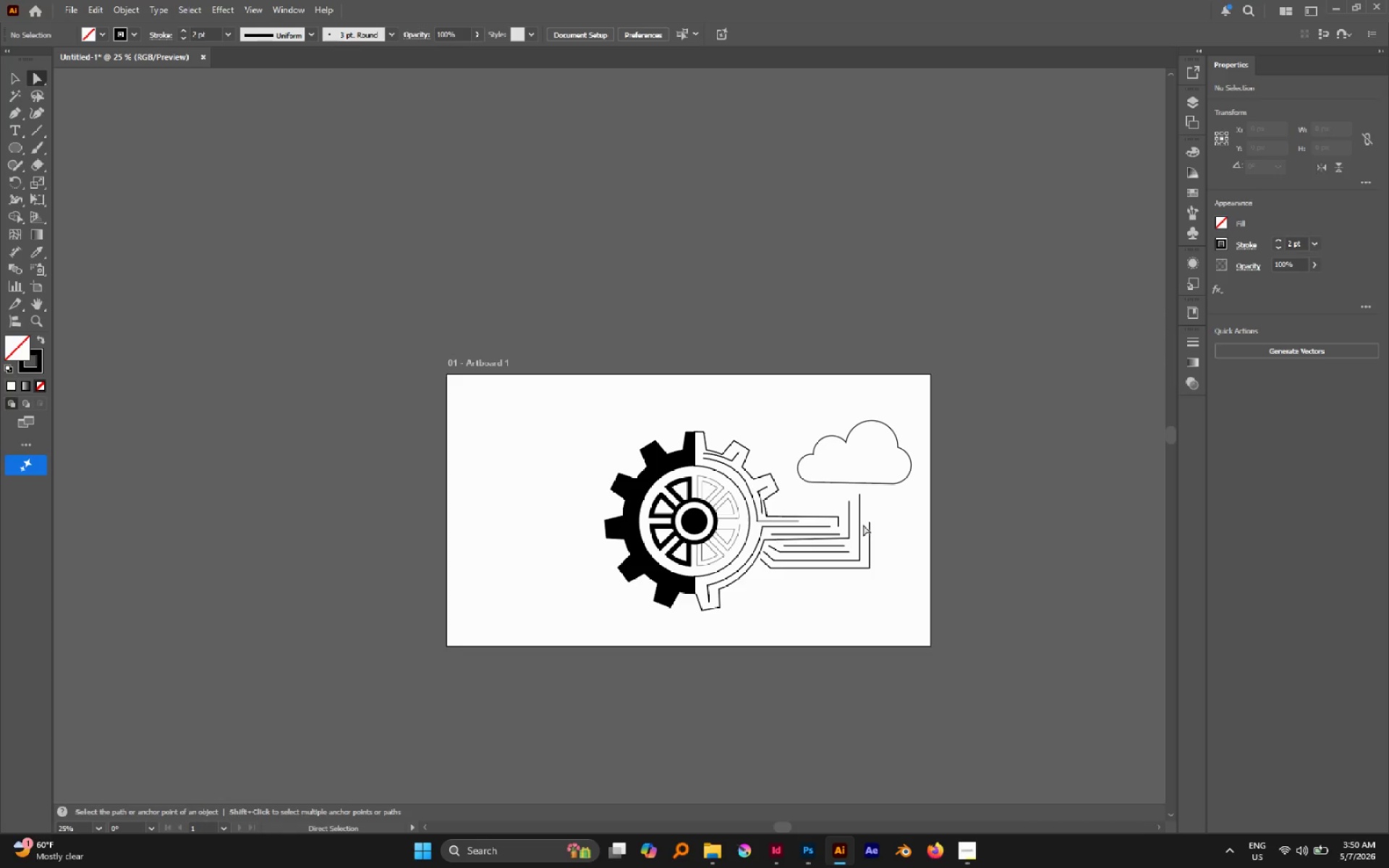 
scroll: coordinate [863, 522], scroll_direction: up, amount: 1.0
 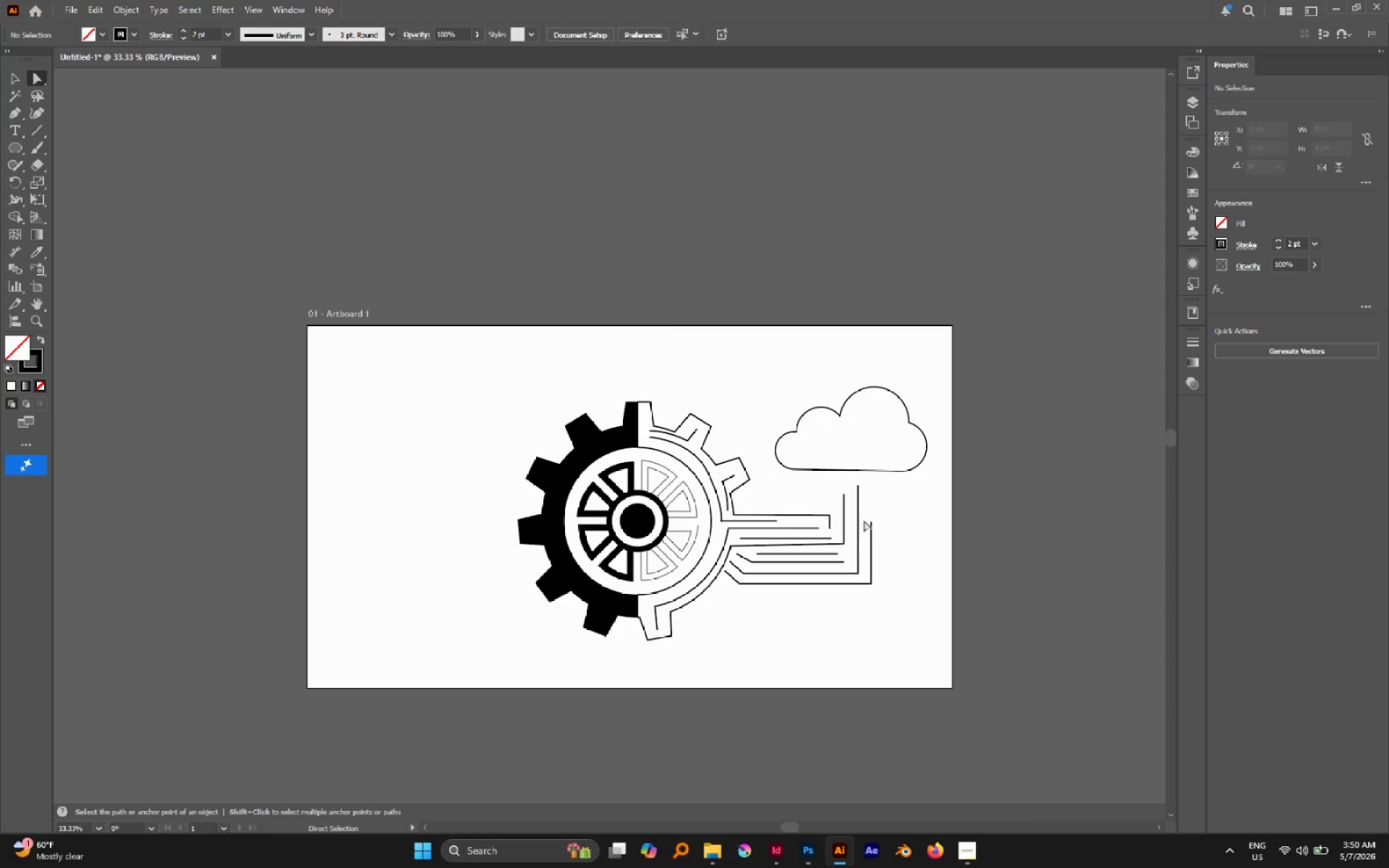 
key(V)
 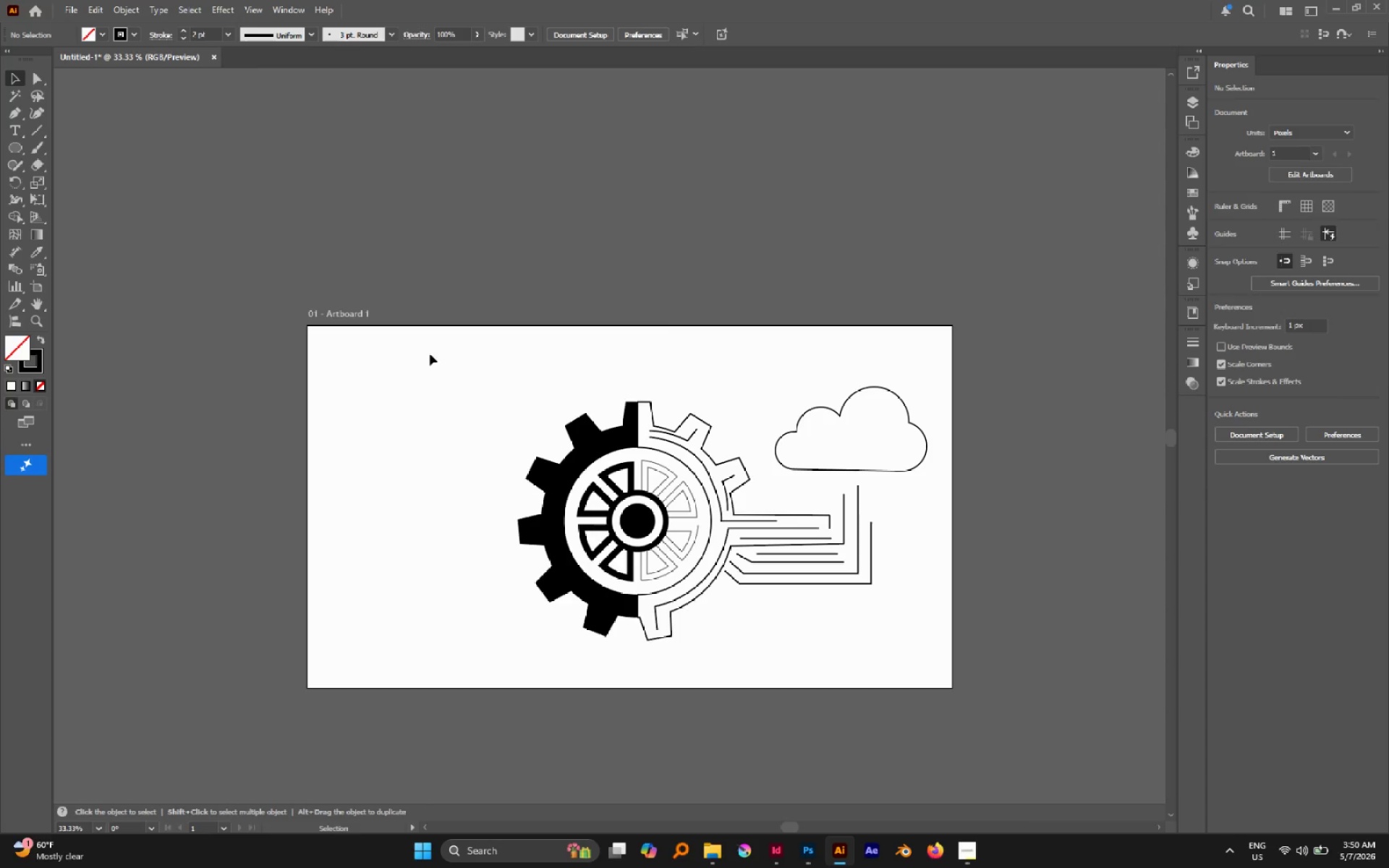 
left_click_drag(start_coordinate=[429, 354], to_coordinate=[1046, 681])
 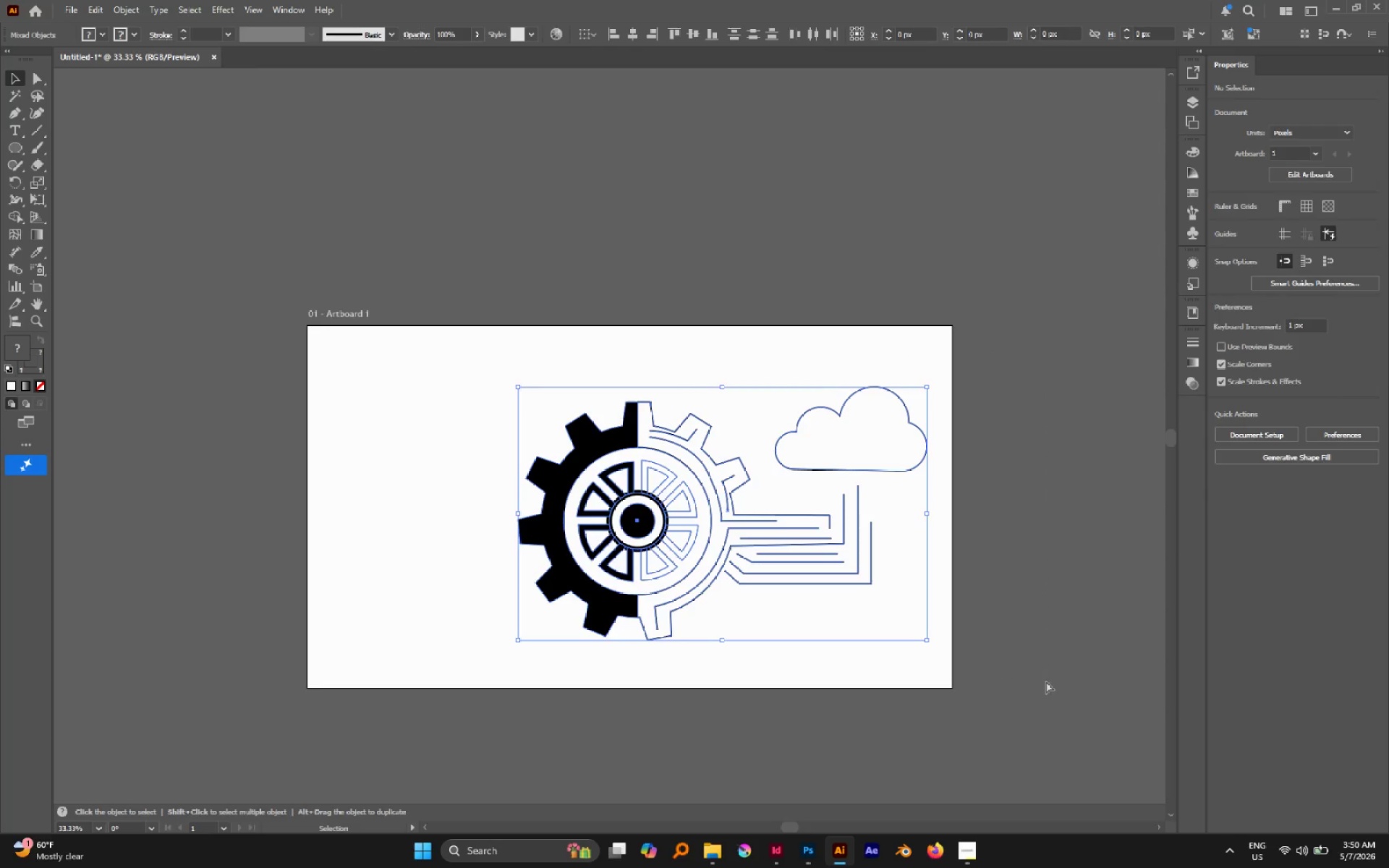 
key(Control+G)
 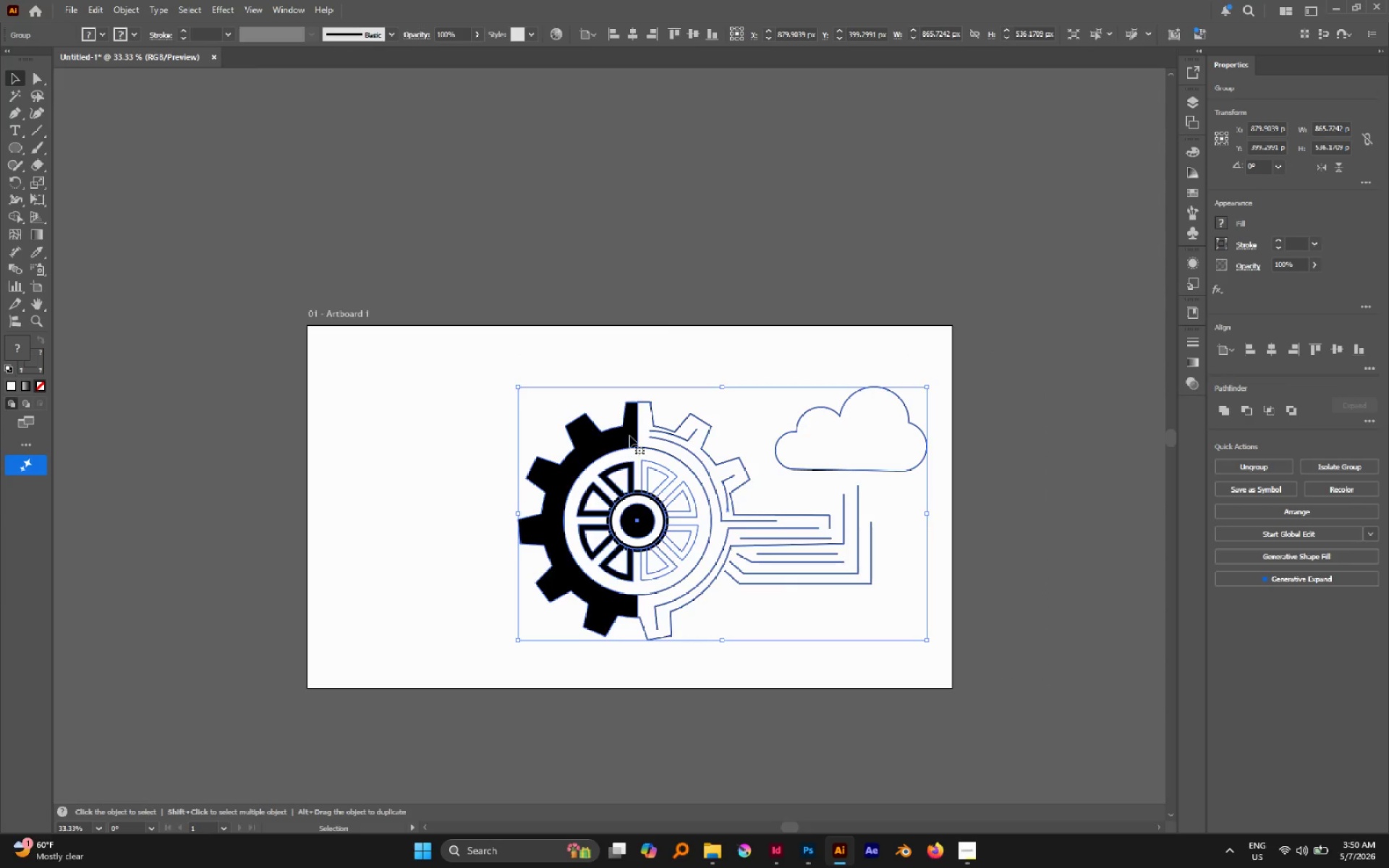 
left_click_drag(start_coordinate=[629, 435], to_coordinate=[538, 426])
 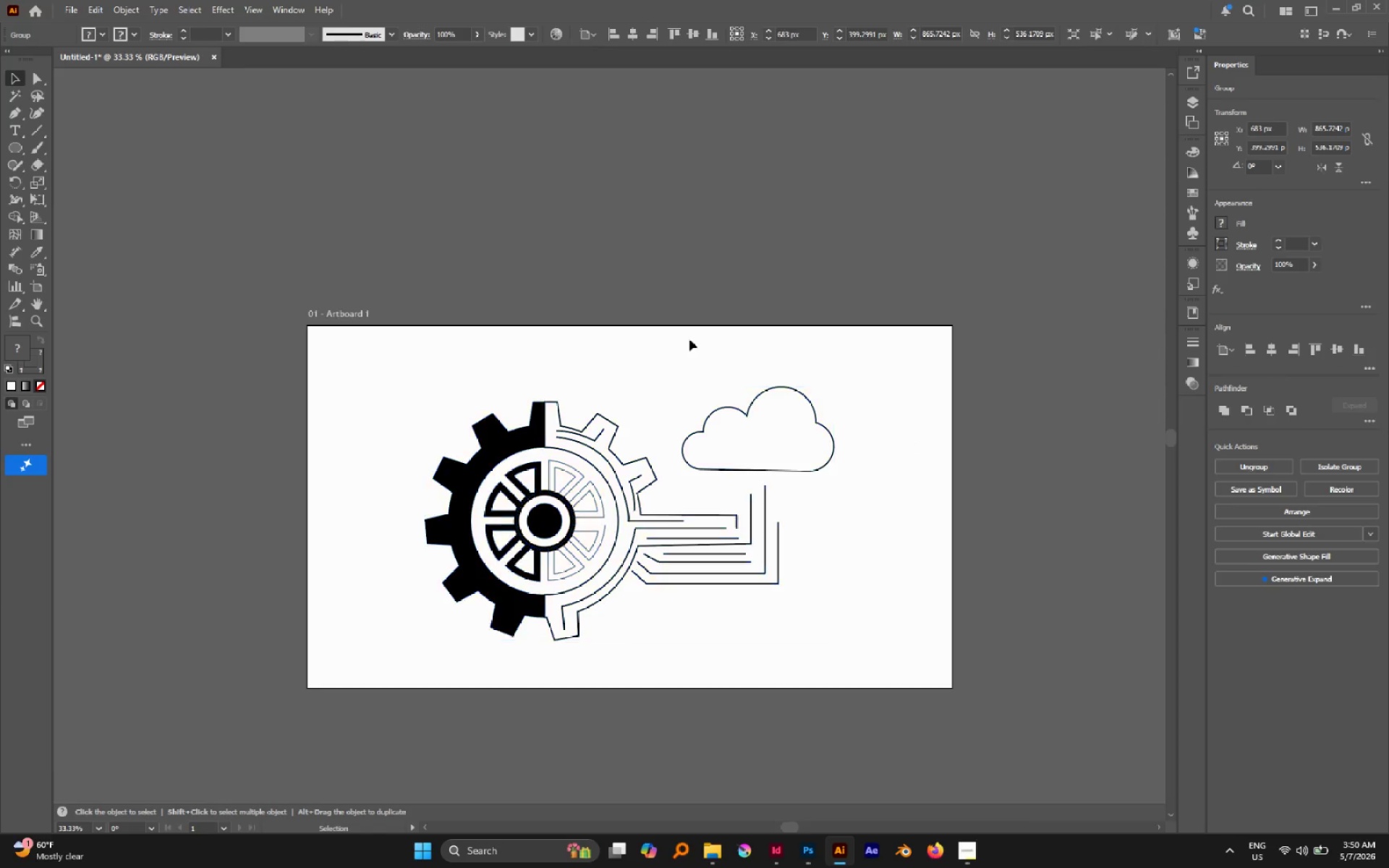 
hold_key(key=ShiftLeft, duration=1.11)
 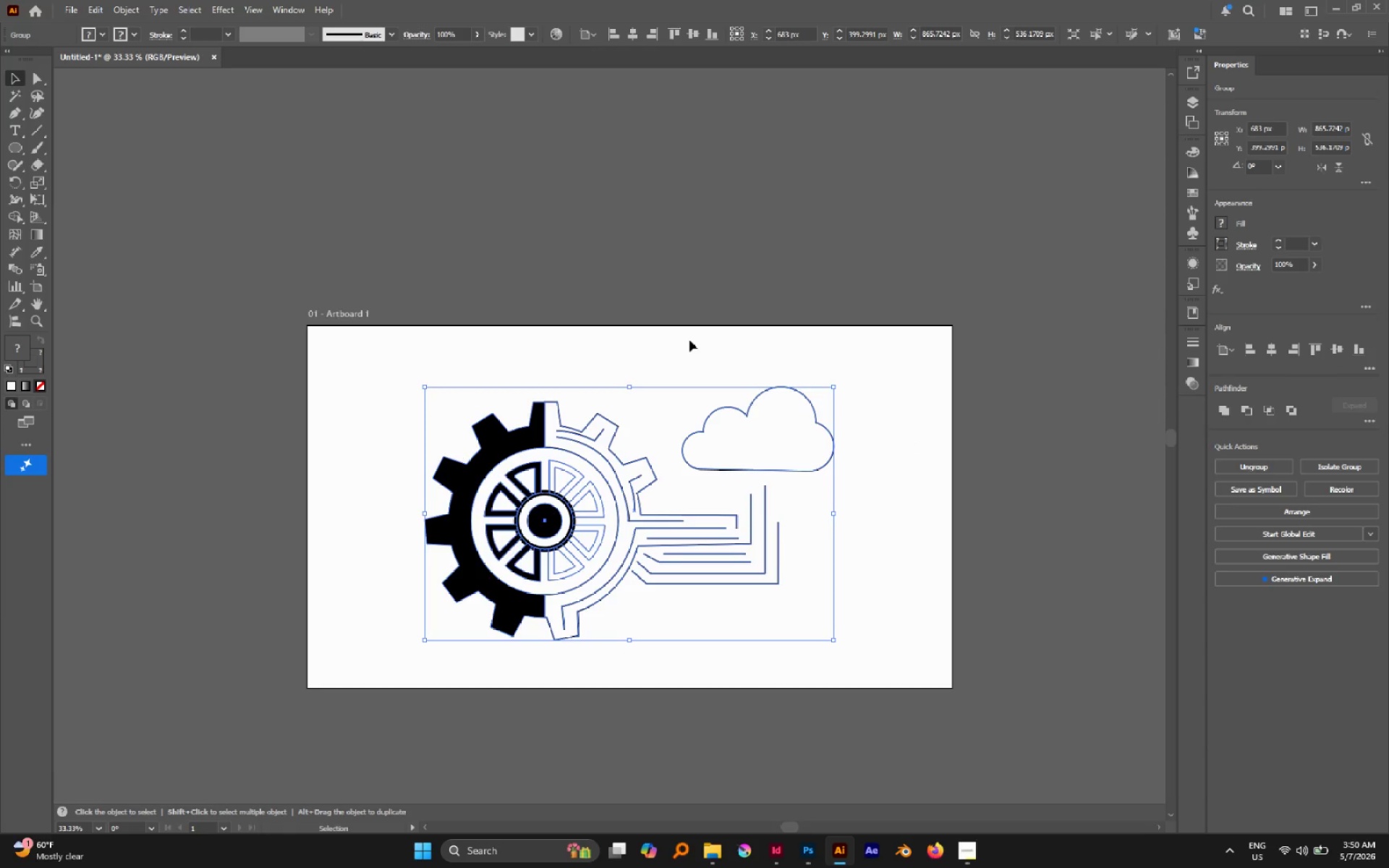 
left_click([689, 340])
 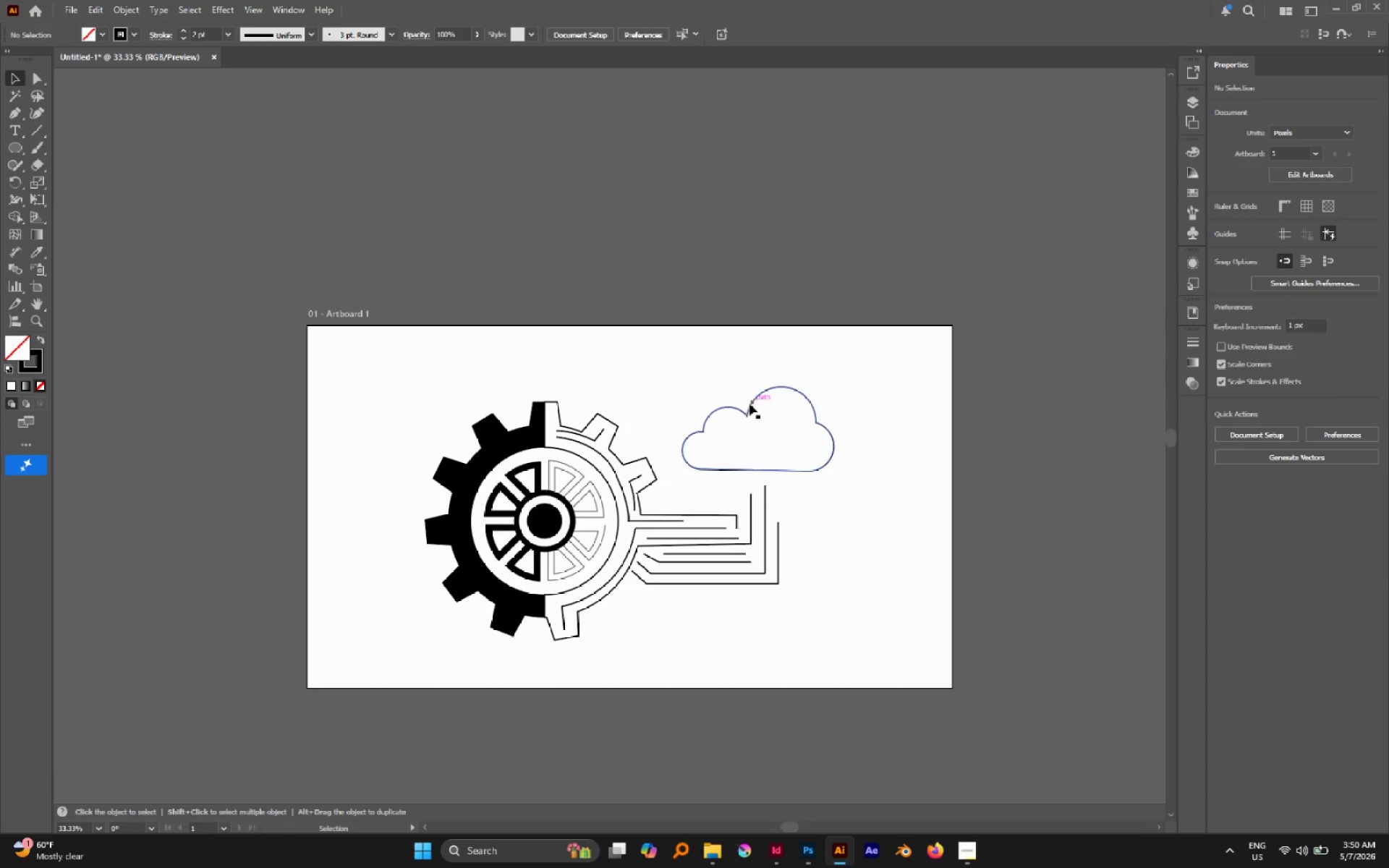 
left_click([747, 407])
 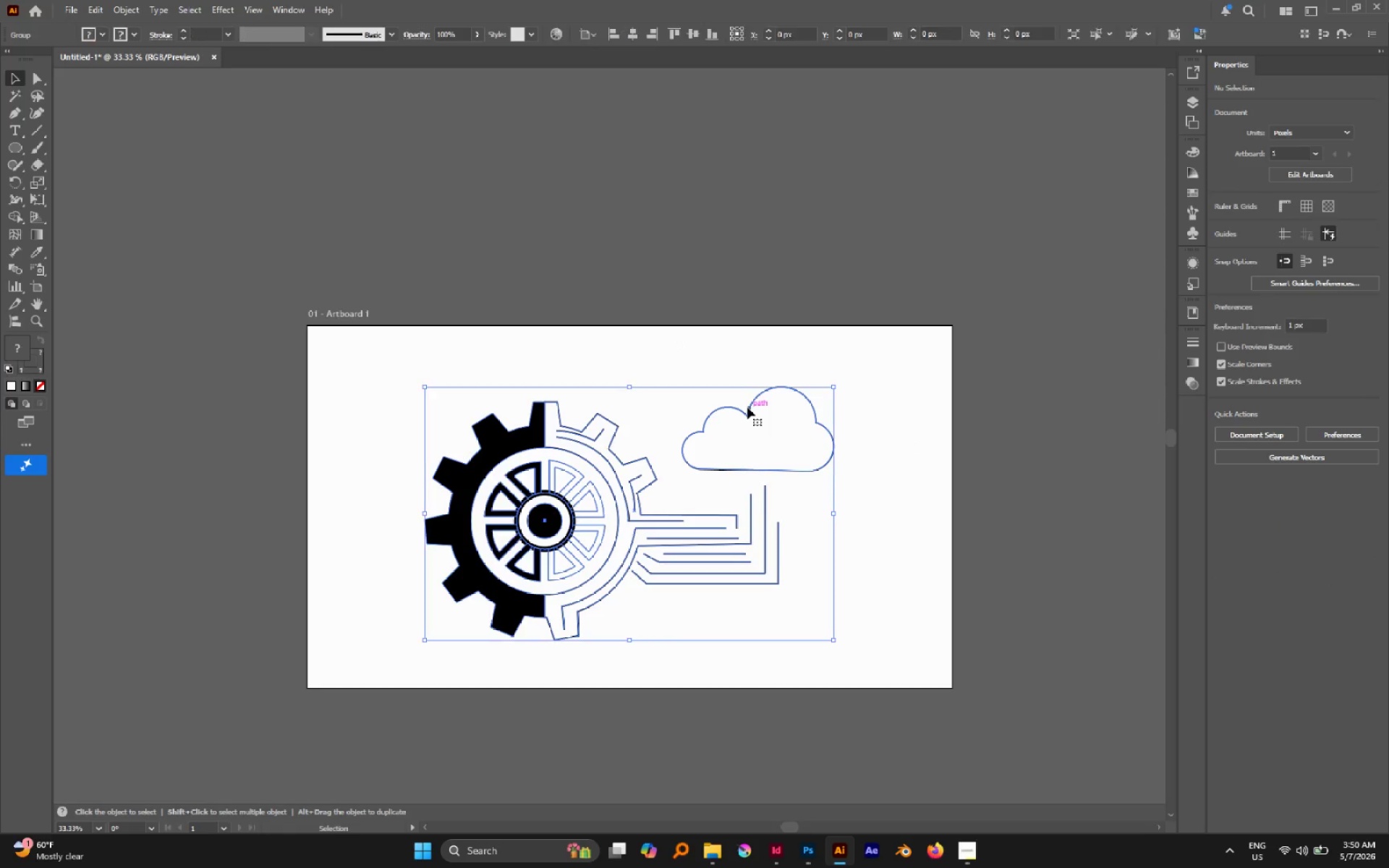 
key(Control+C)
 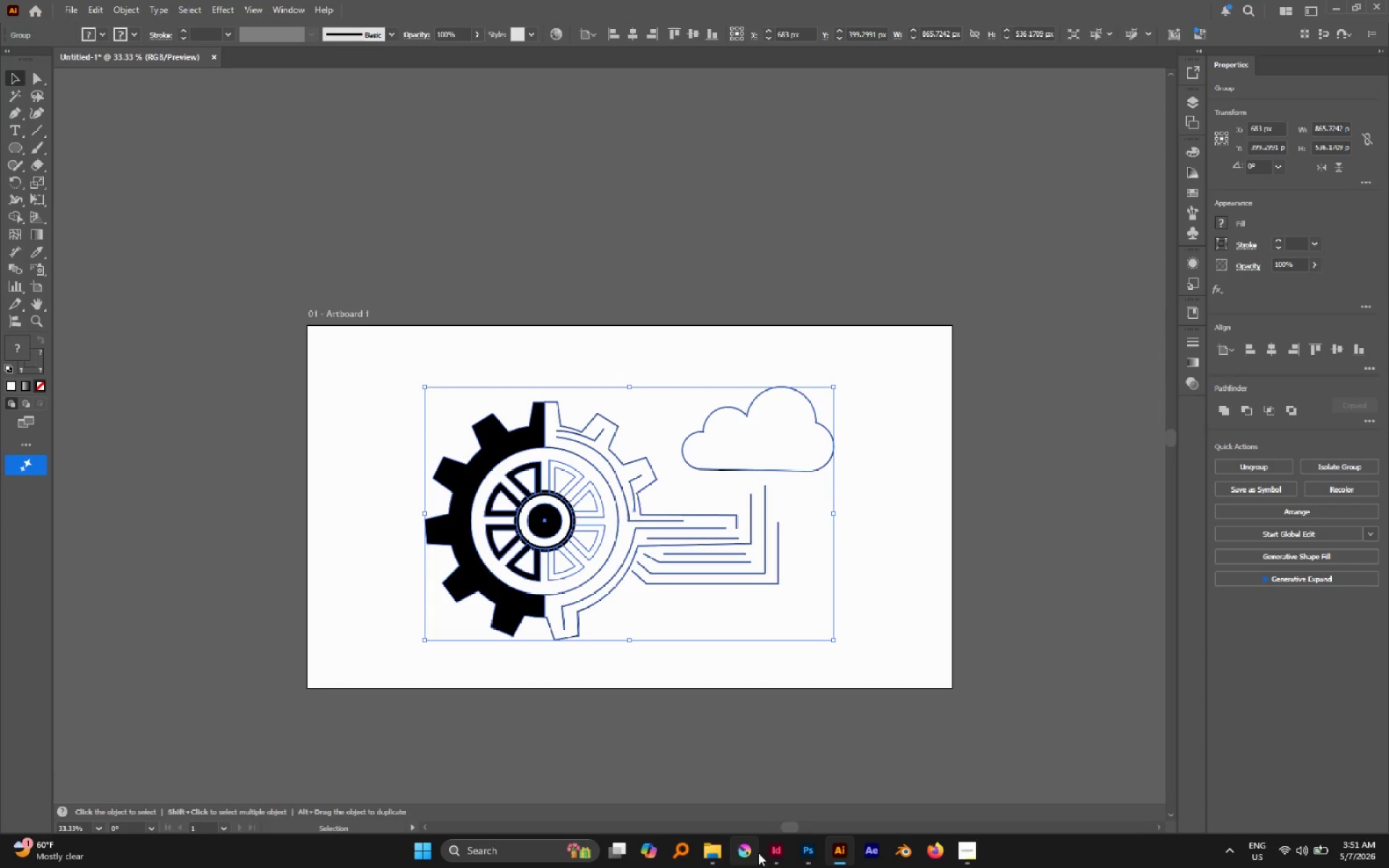 
left_click([772, 853])
 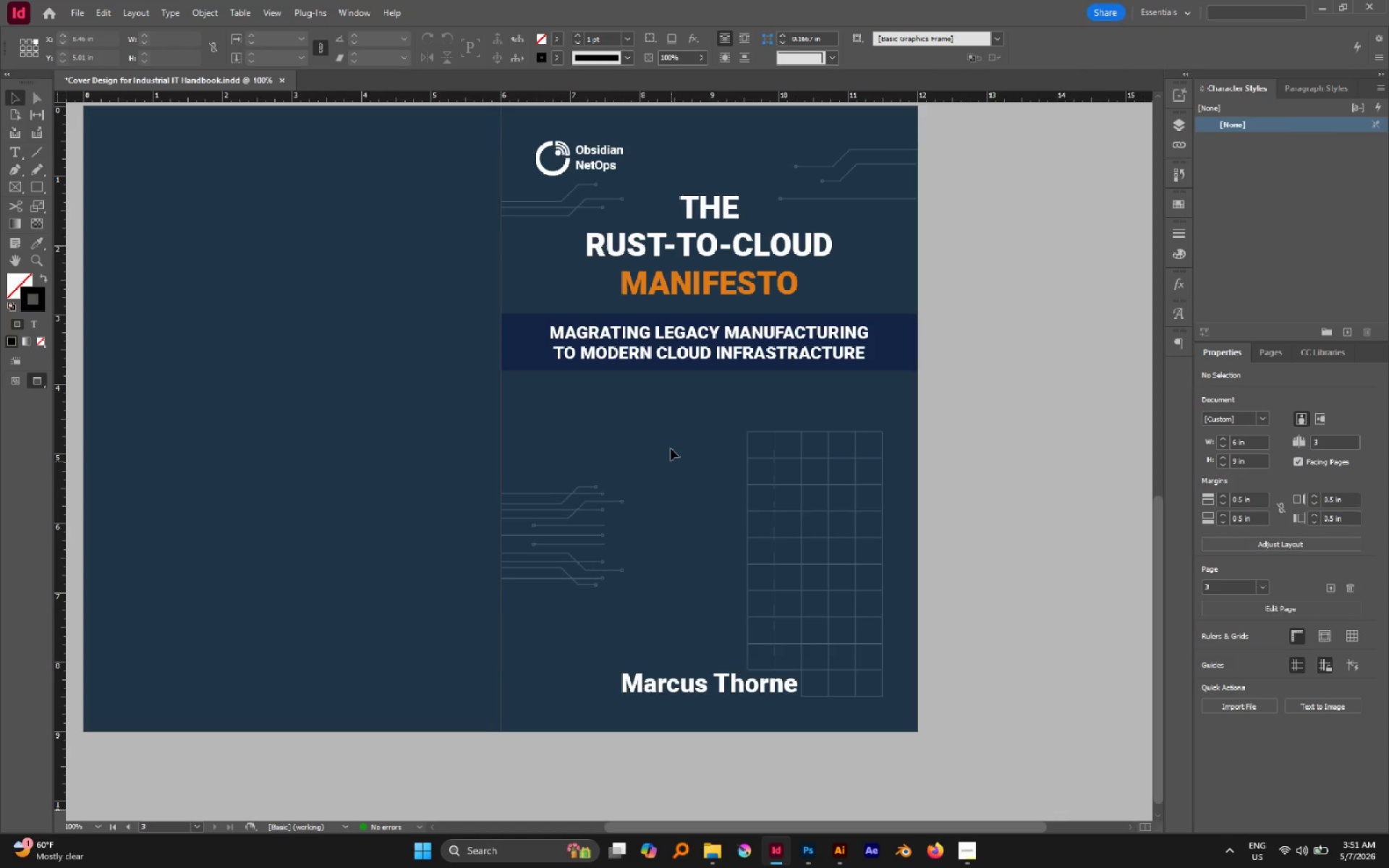 
left_click([671, 448])
 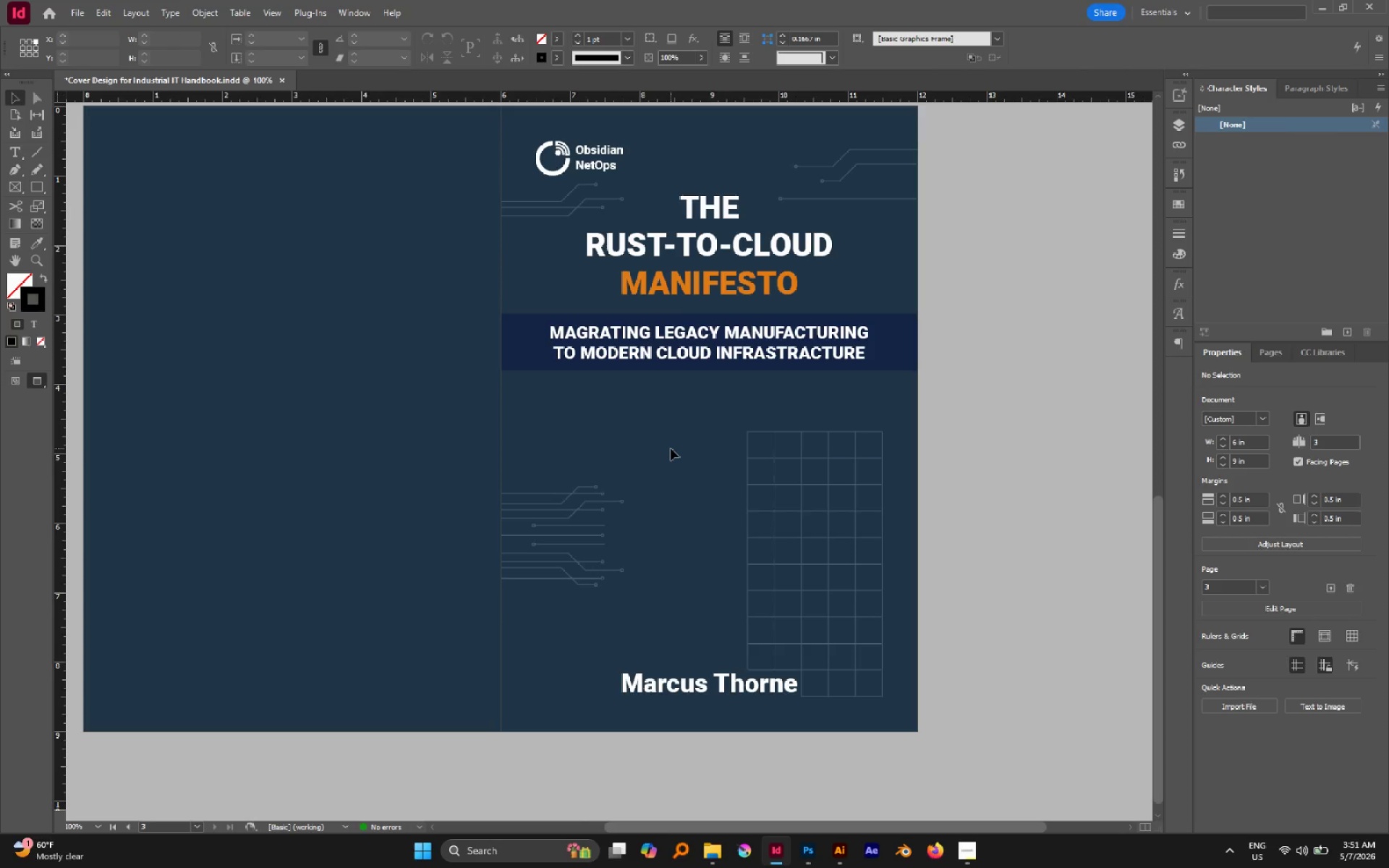 
key(Control+V)
 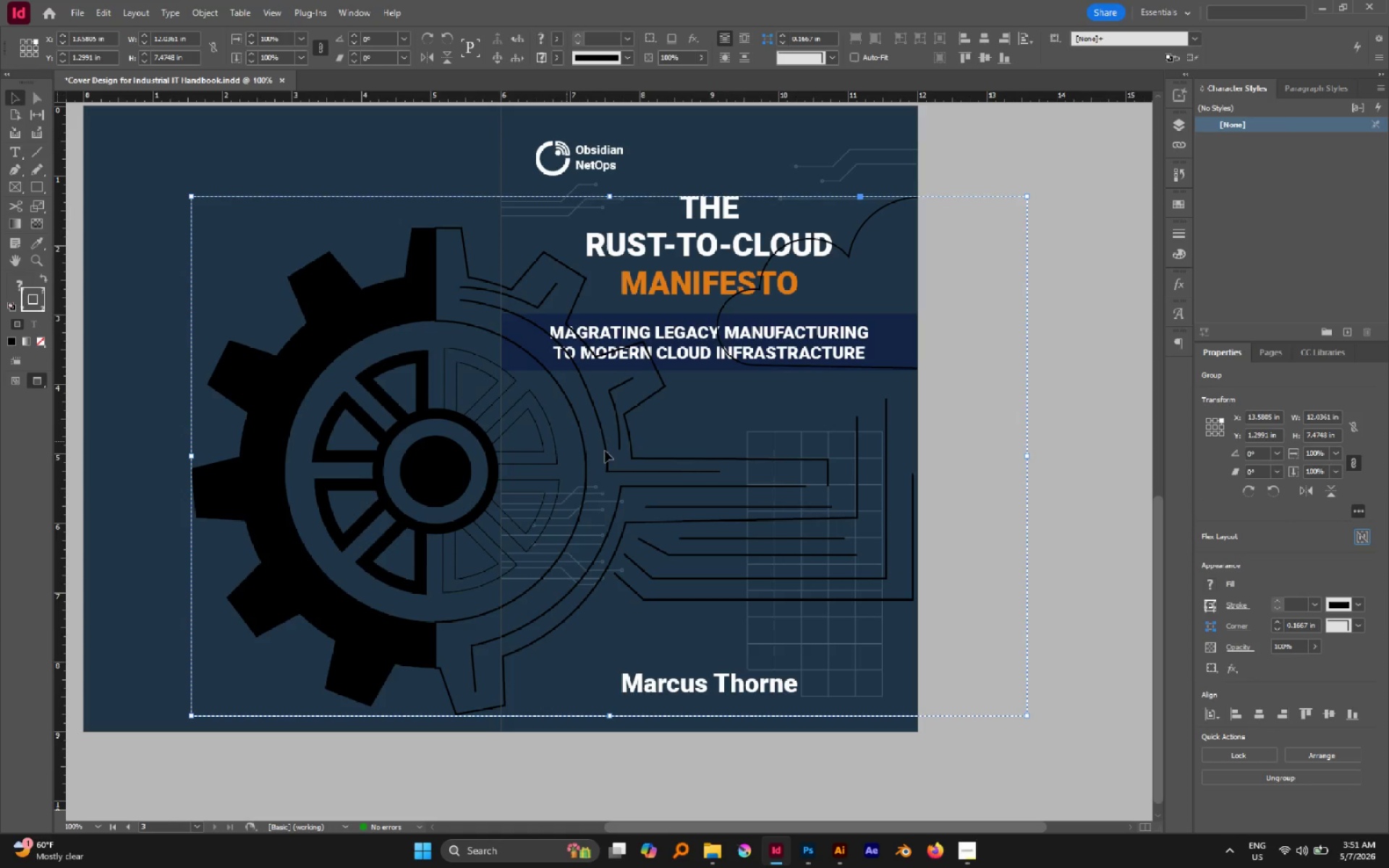 
hold_key(key=ShiftLeft, duration=2.36)
left_click_drag(start_coordinate=[1024, 457], to_coordinate=[738, 455])
 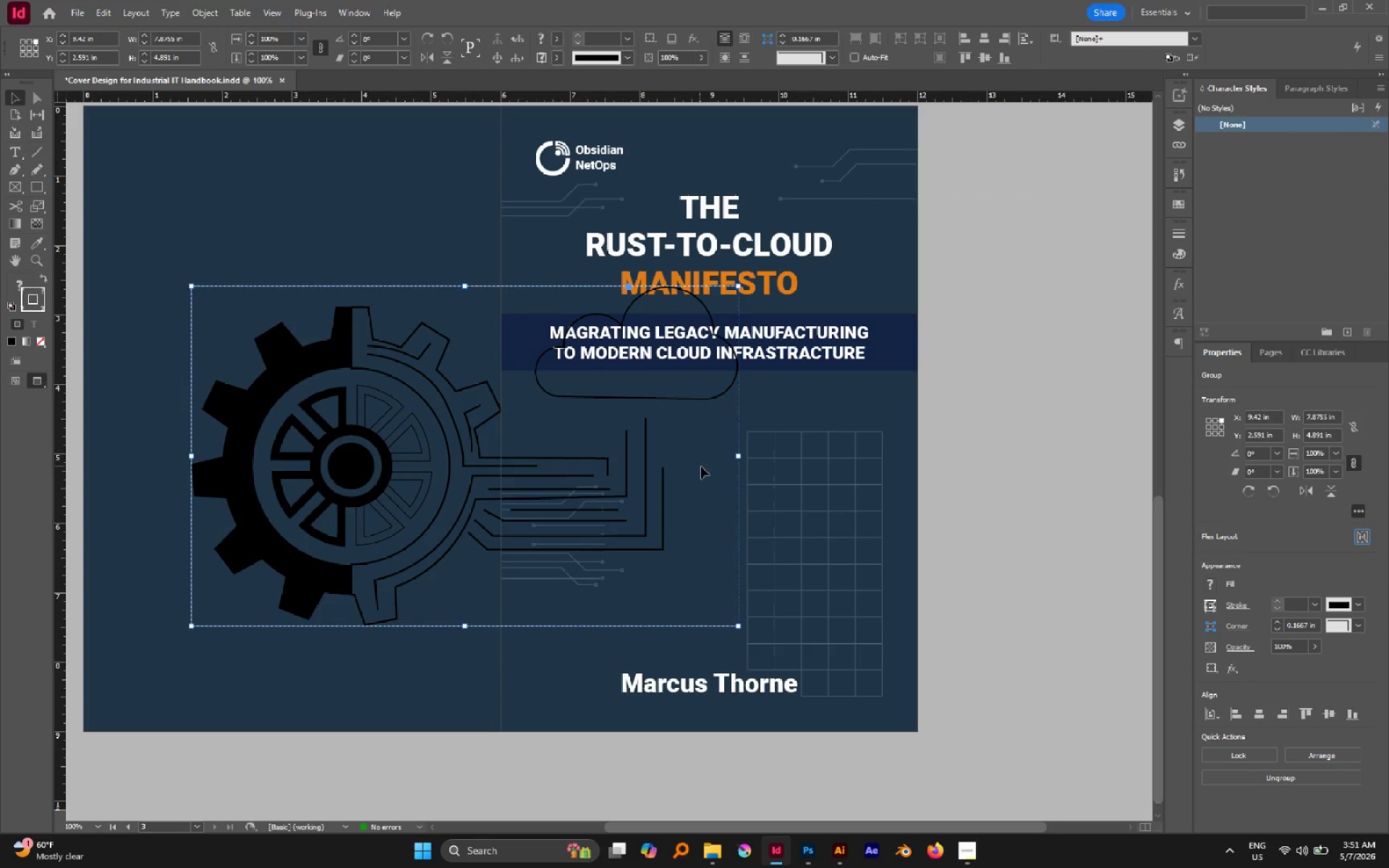 
hold_key(key=ControlLeft, duration=0.41)
 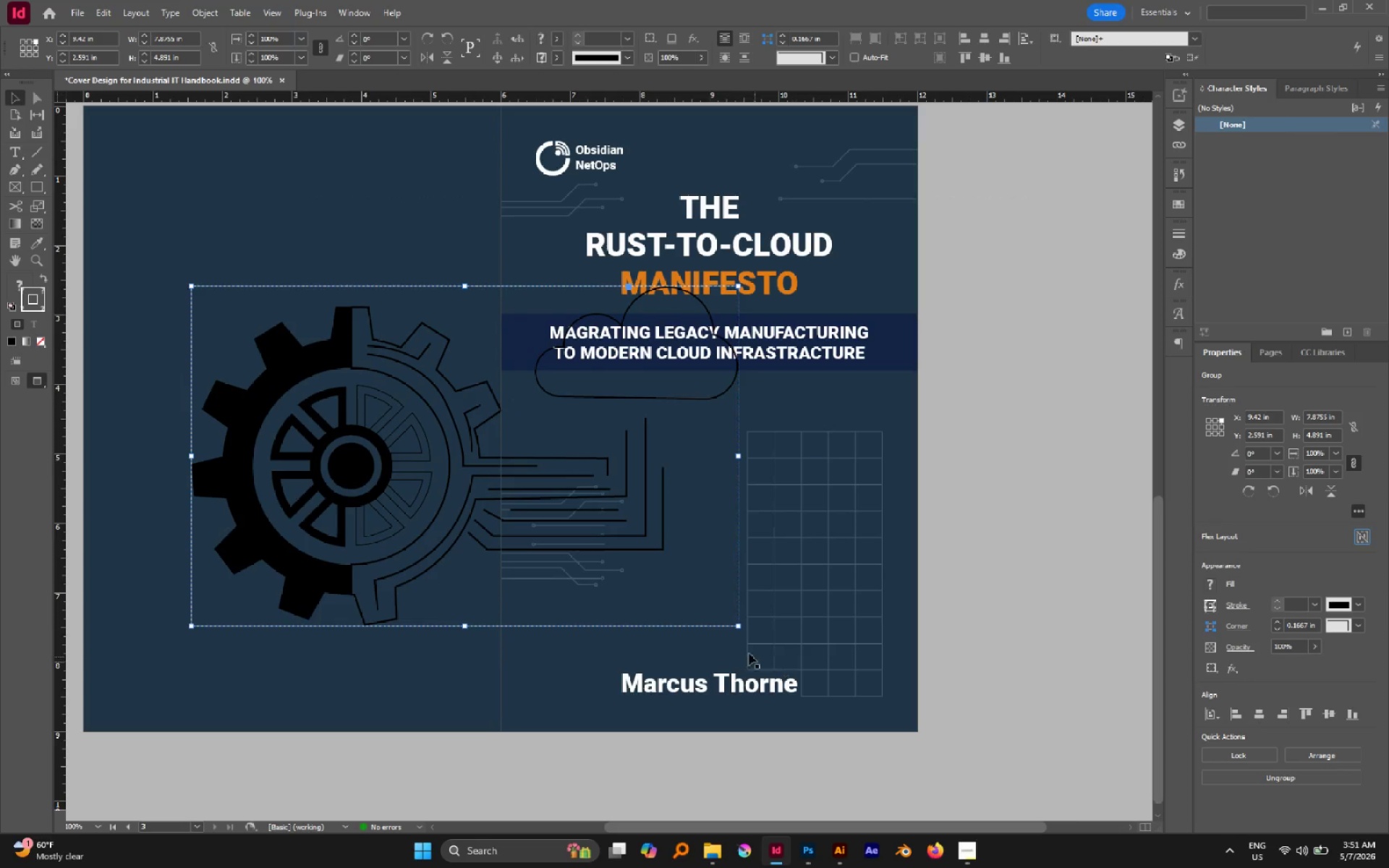 
hold_key(key=ControlLeft, duration=1.83)
hold_key(key=ShiftLeft, duration=1.62)
left_click_drag(start_coordinate=[737, 627], to_coordinate=[534, 520])
 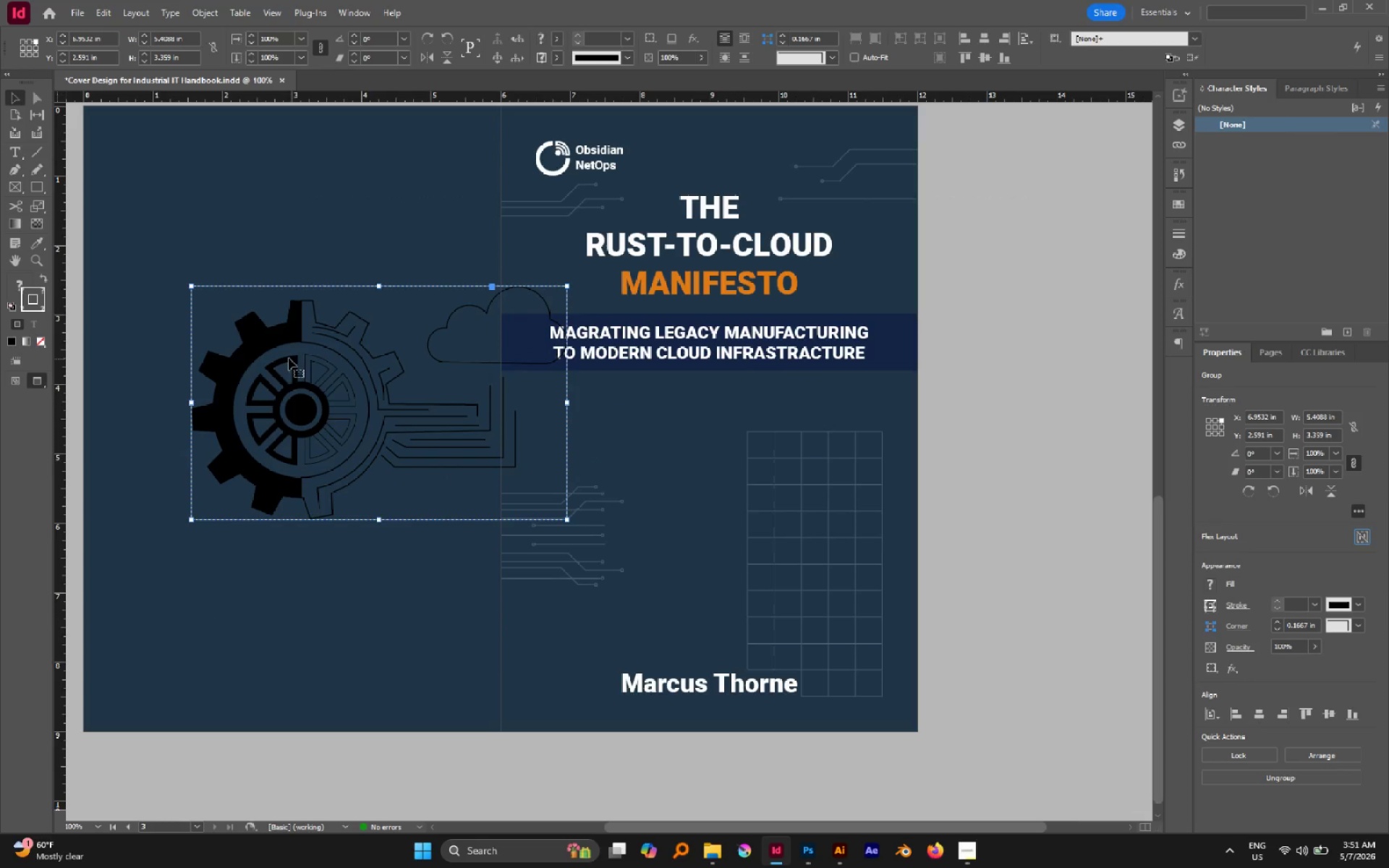 
left_click_drag(start_coordinate=[292, 345], to_coordinate=[233, 374])
 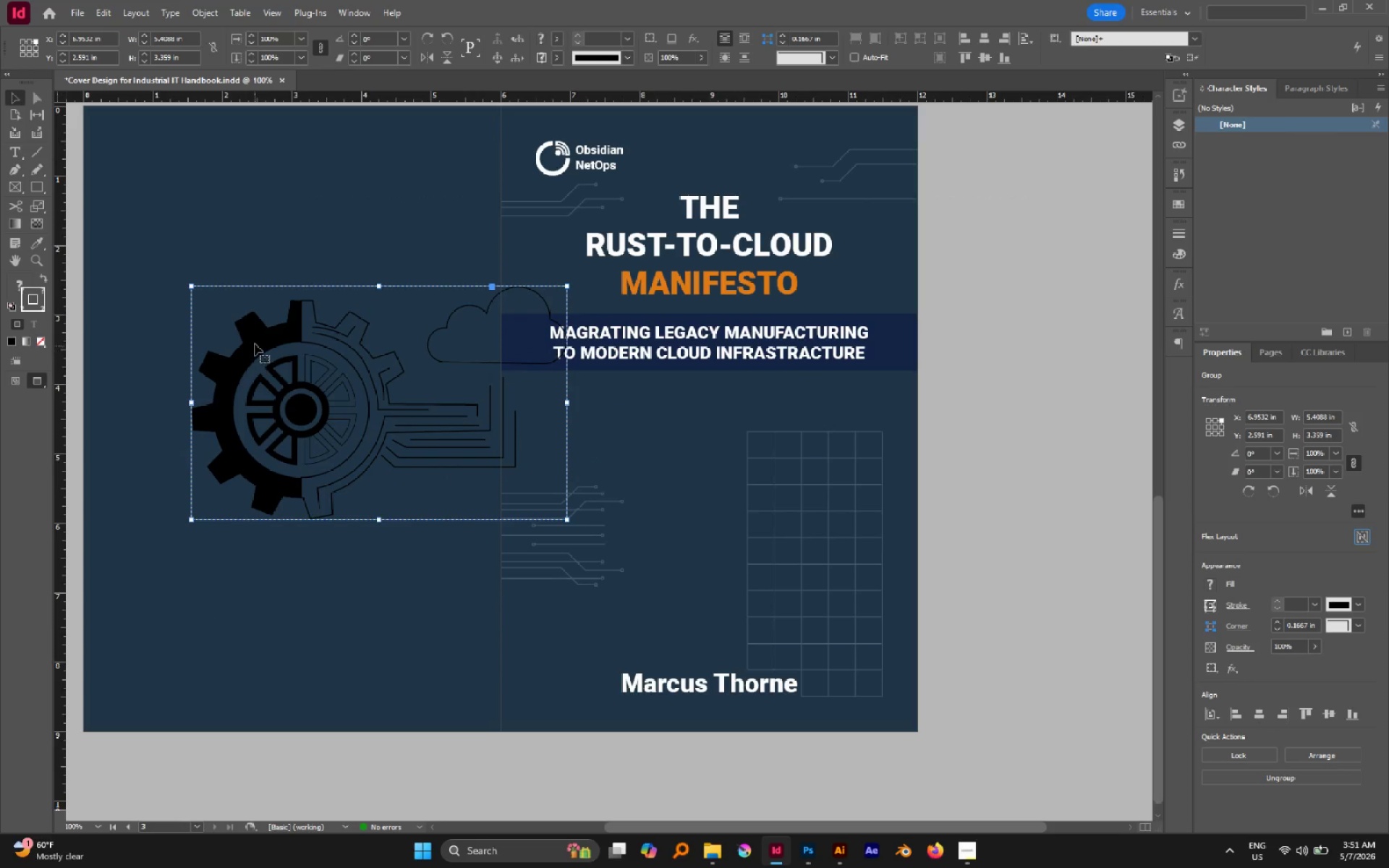 
left_click_drag(start_coordinate=[255, 344], to_coordinate=[203, 370])
 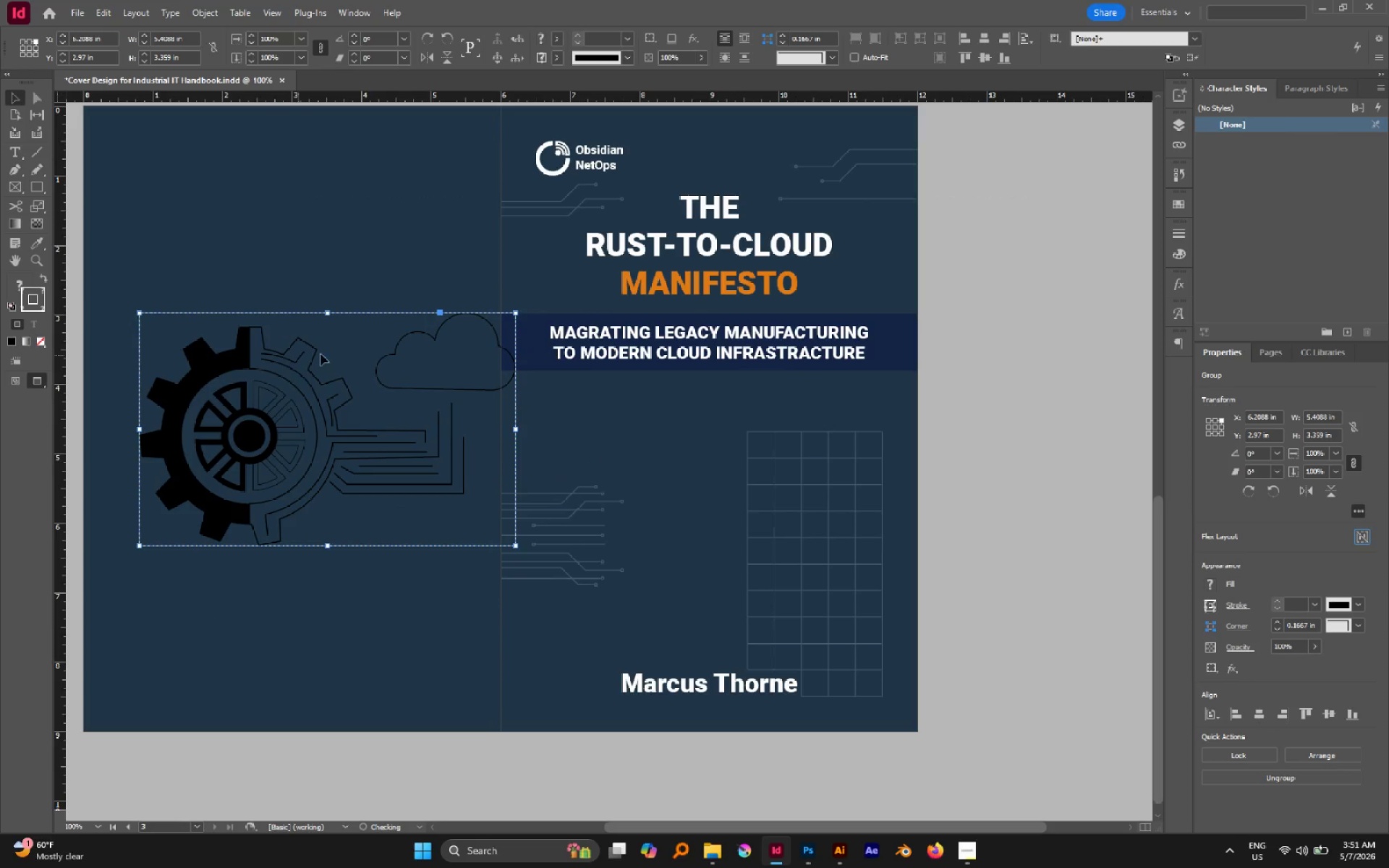 
key(A)
 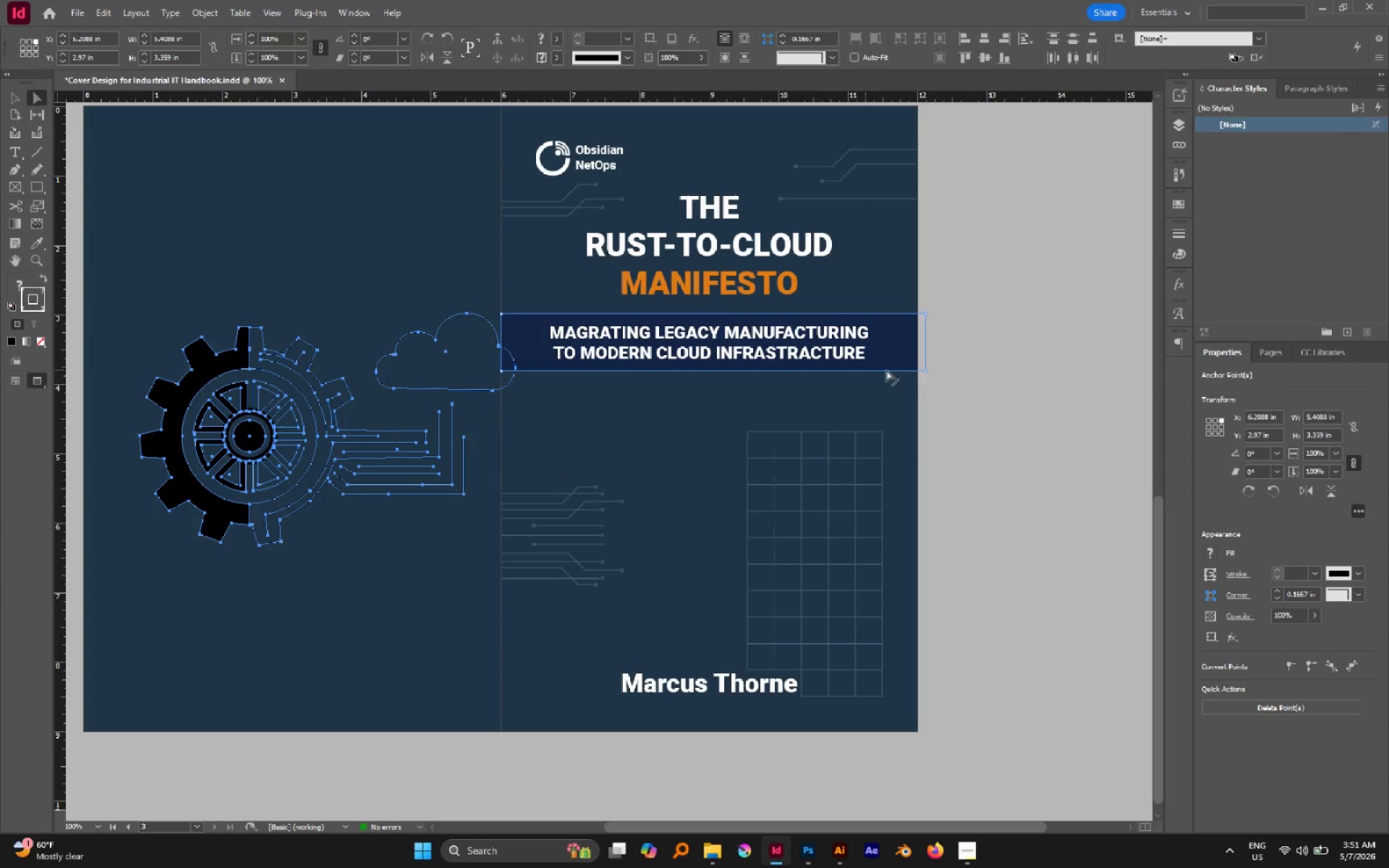 
left_click_drag(start_coordinate=[943, 358], to_coordinate=[946, 357])
 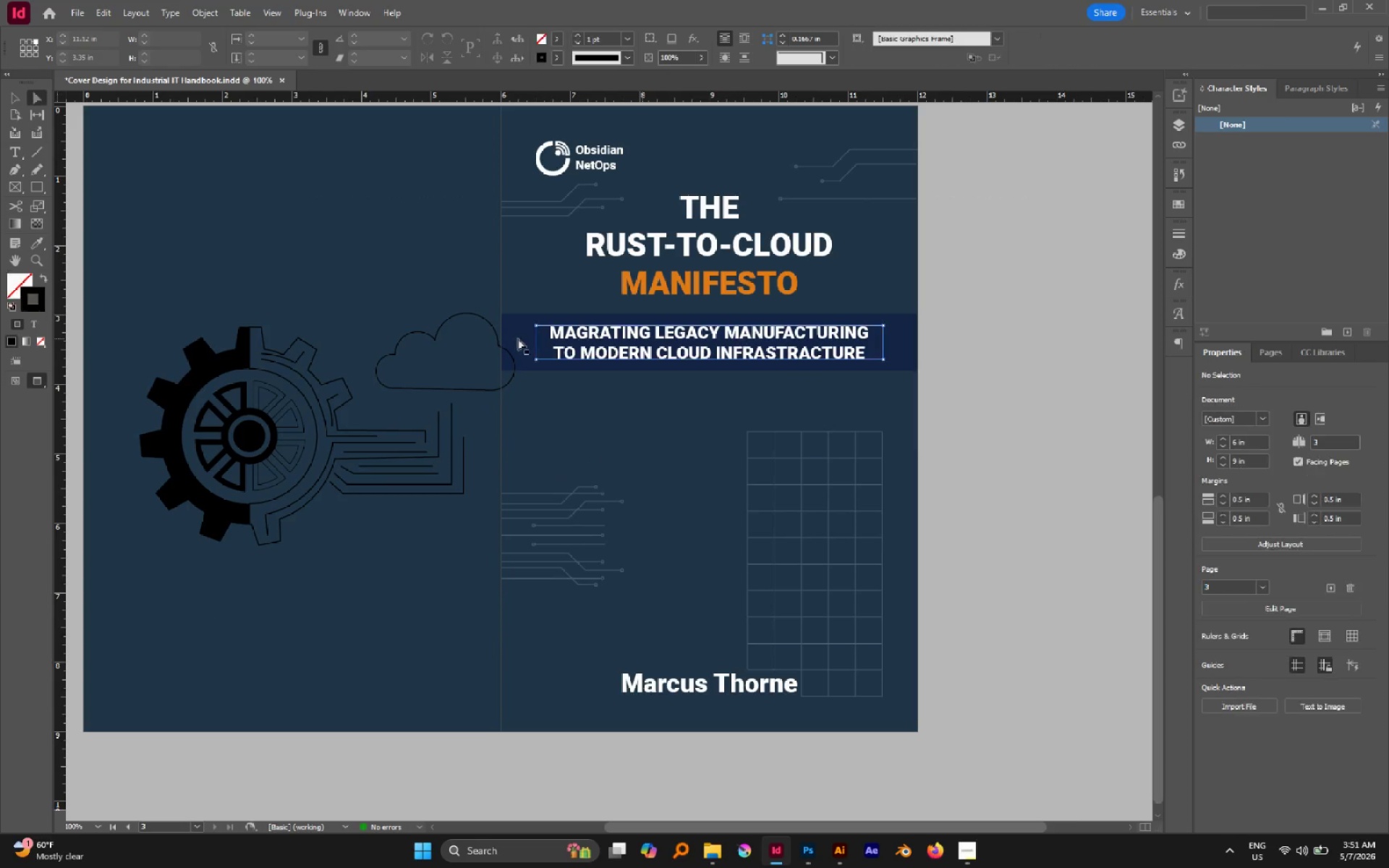 
hold_key(key=AltLeft, duration=2.83)
left_click([443, 328])
 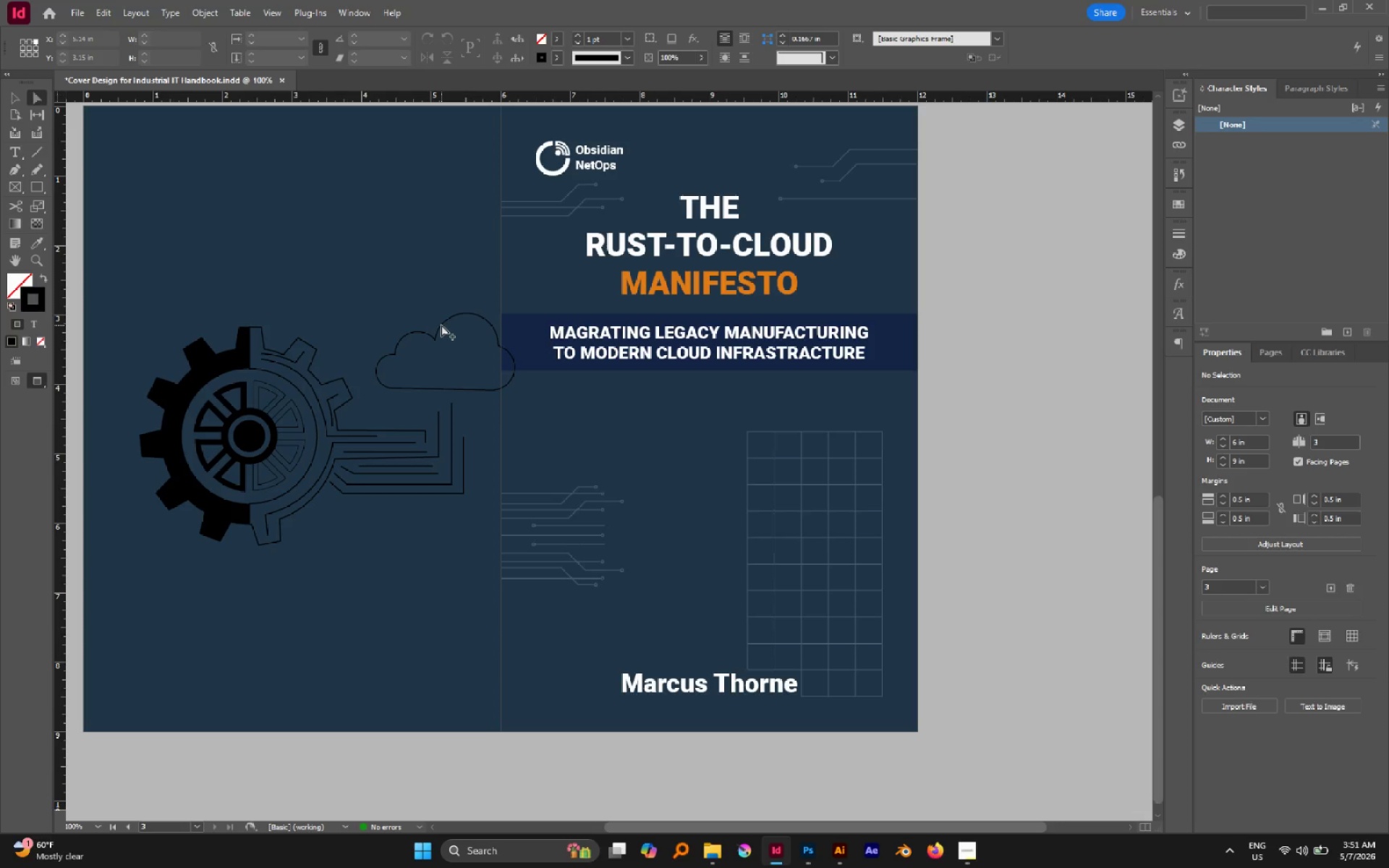 
left_click([441, 325])
 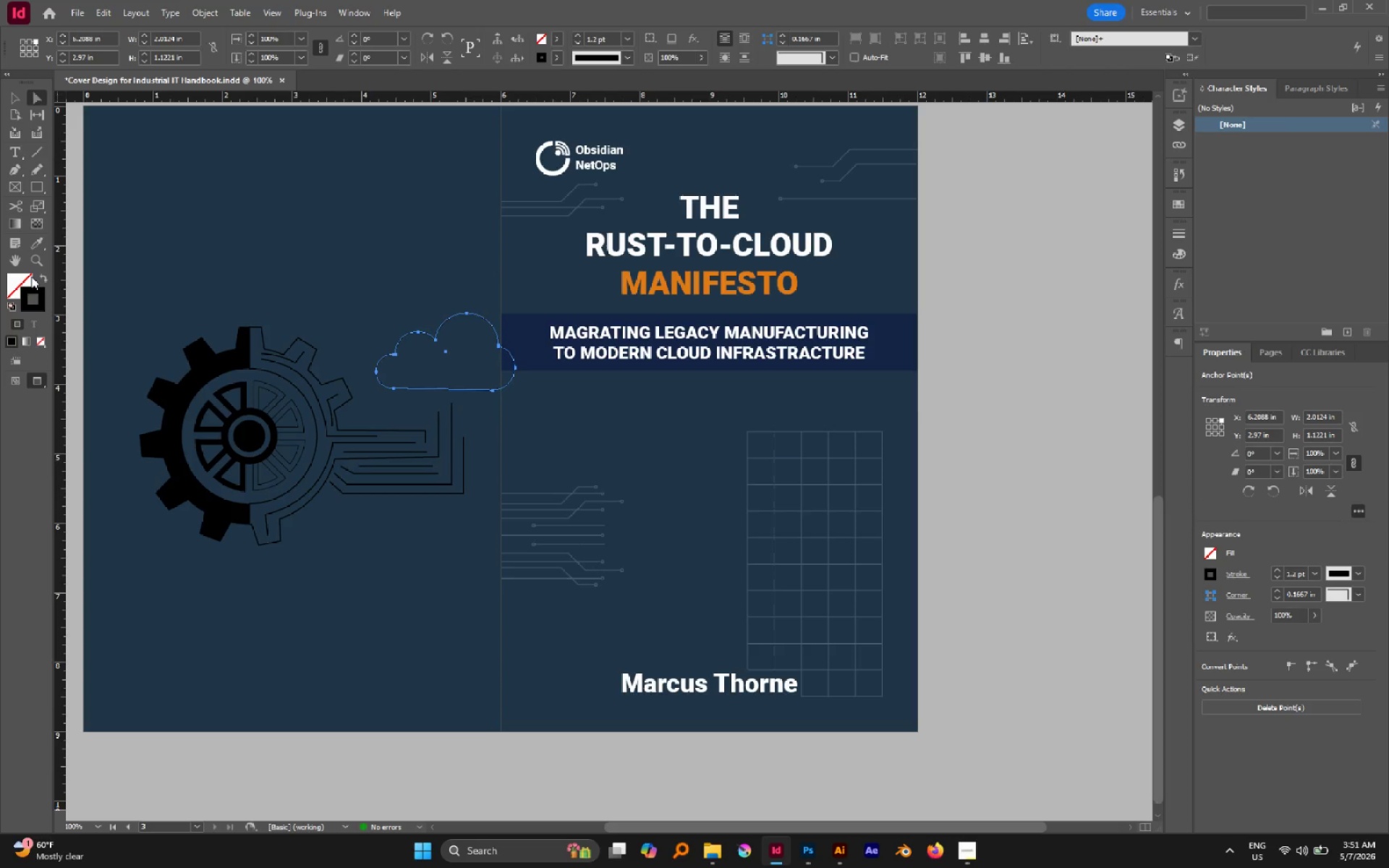 
left_click([44, 277])
 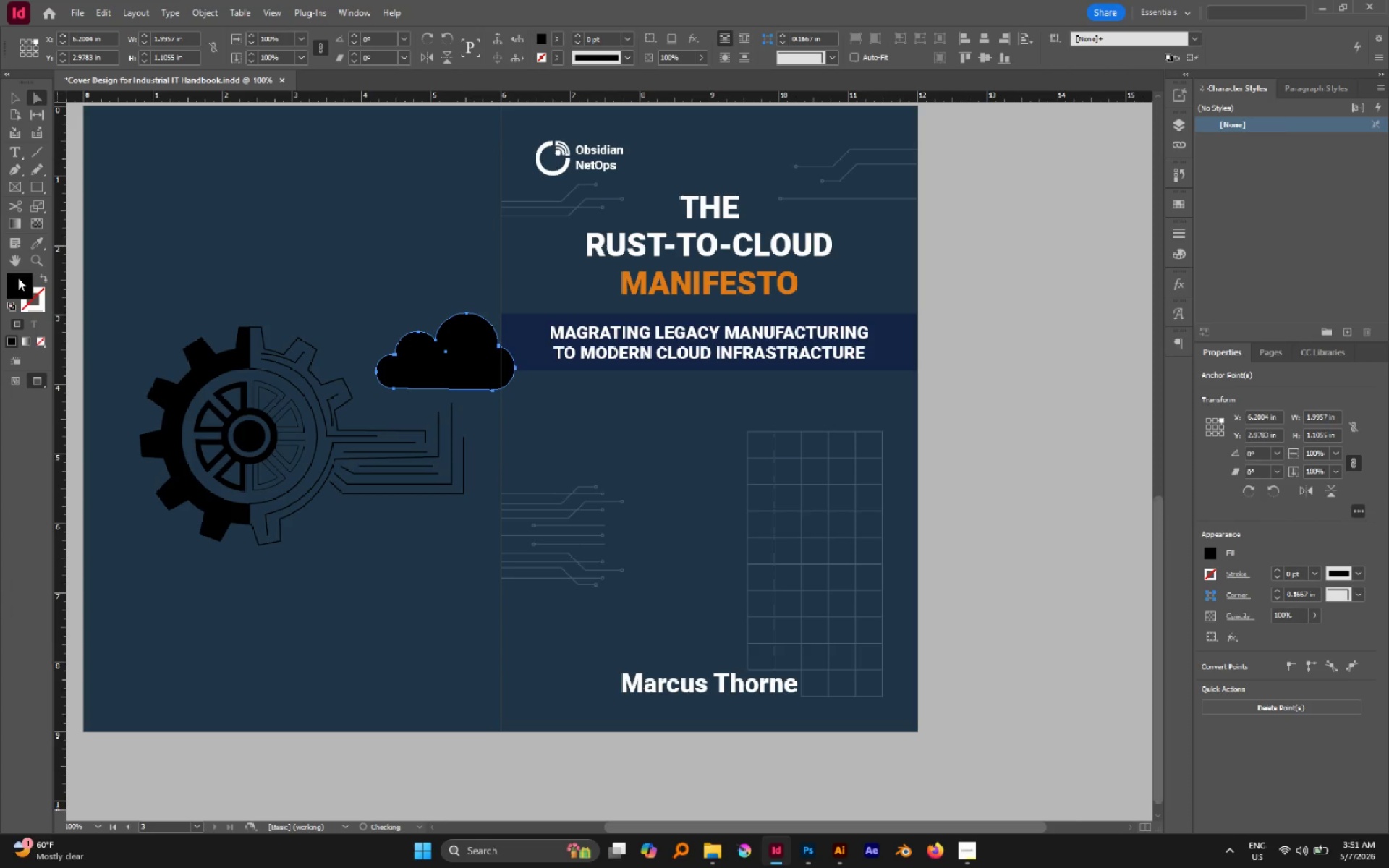 
double_click([18, 278])
 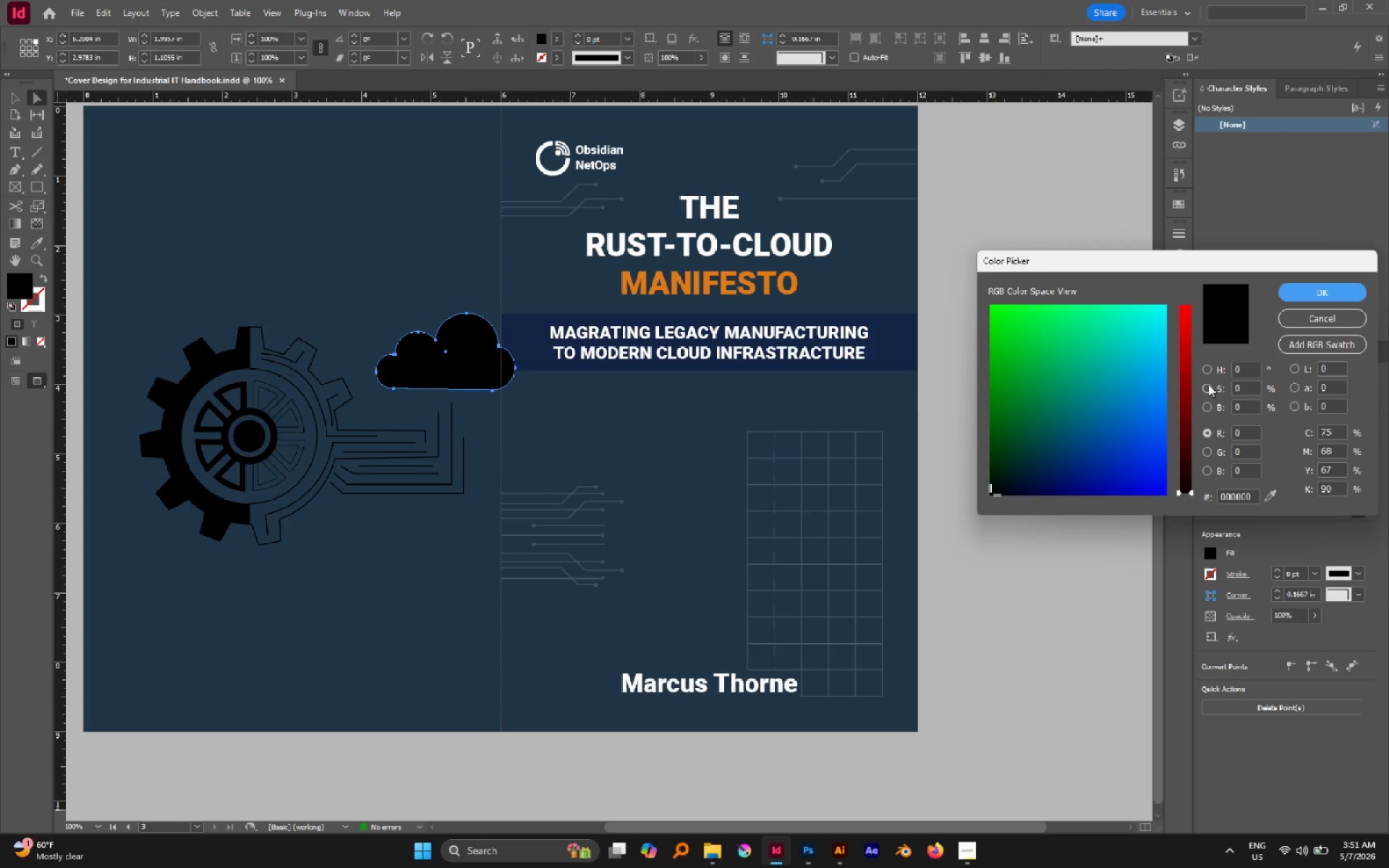 
left_click([1209, 373])
 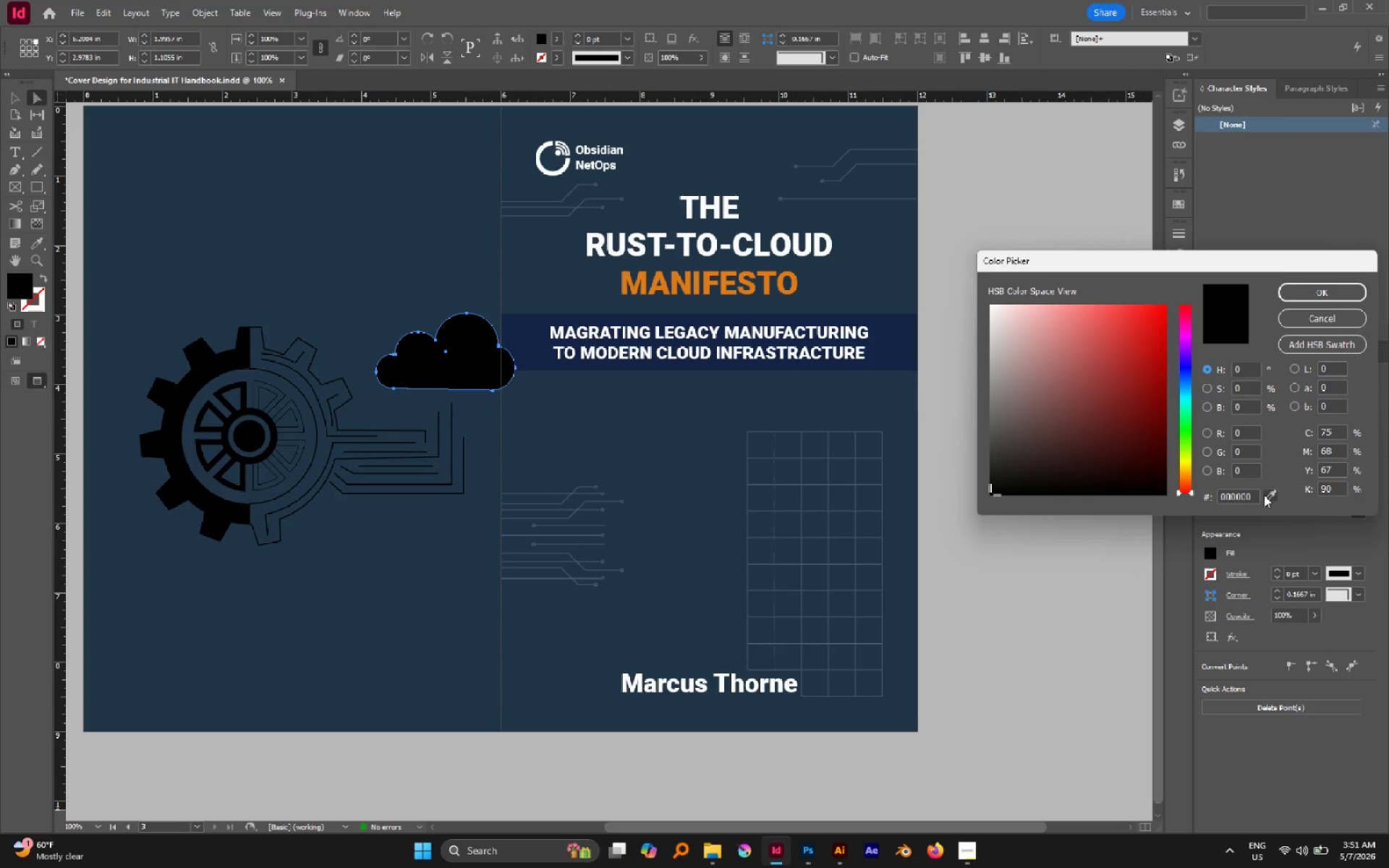 
left_click_drag(start_coordinate=[1264, 495], to_coordinate=[855, 395])
 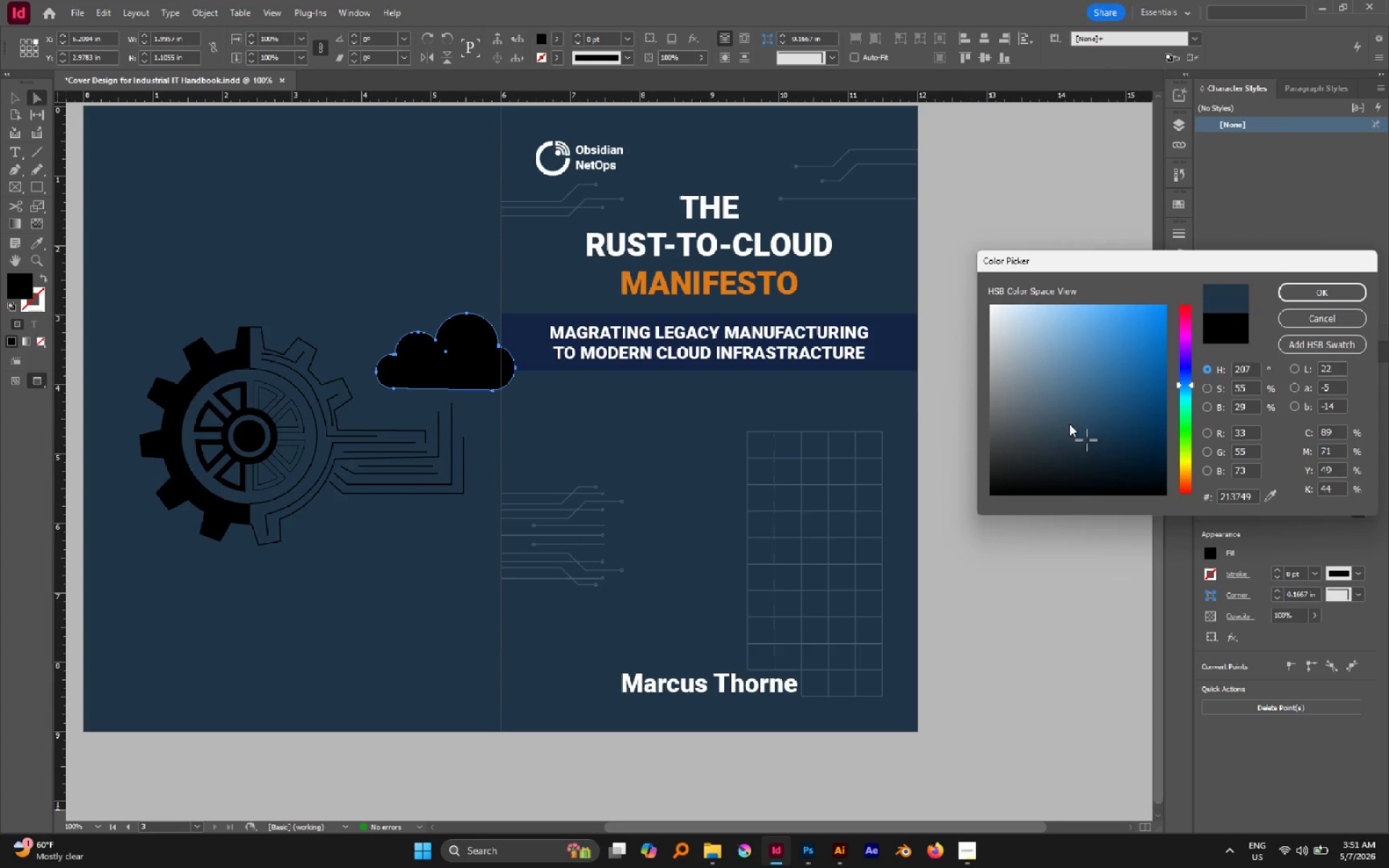 
left_click_drag(start_coordinate=[1069, 424], to_coordinate=[1066, 412])
 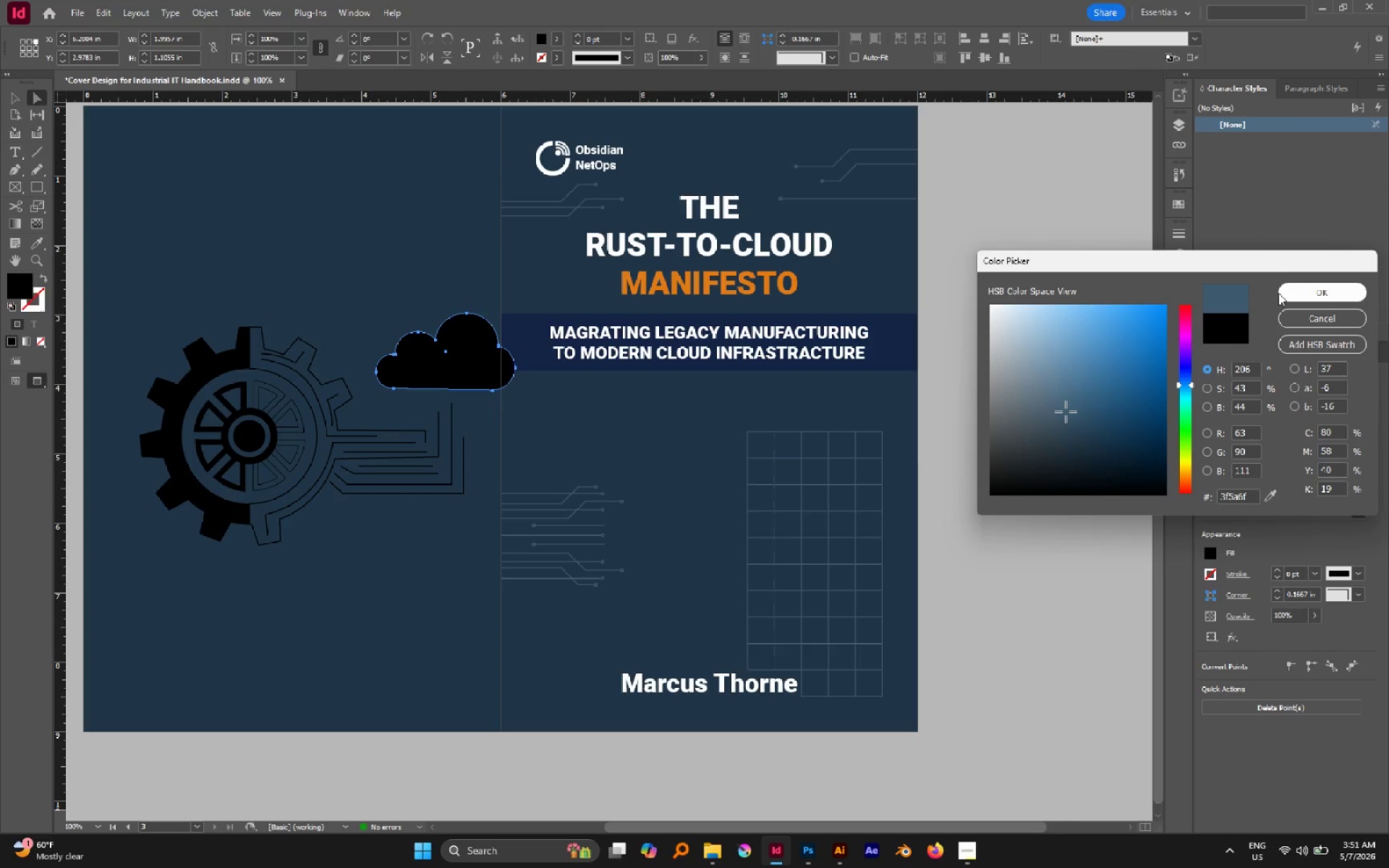 
left_click([1278, 293])
 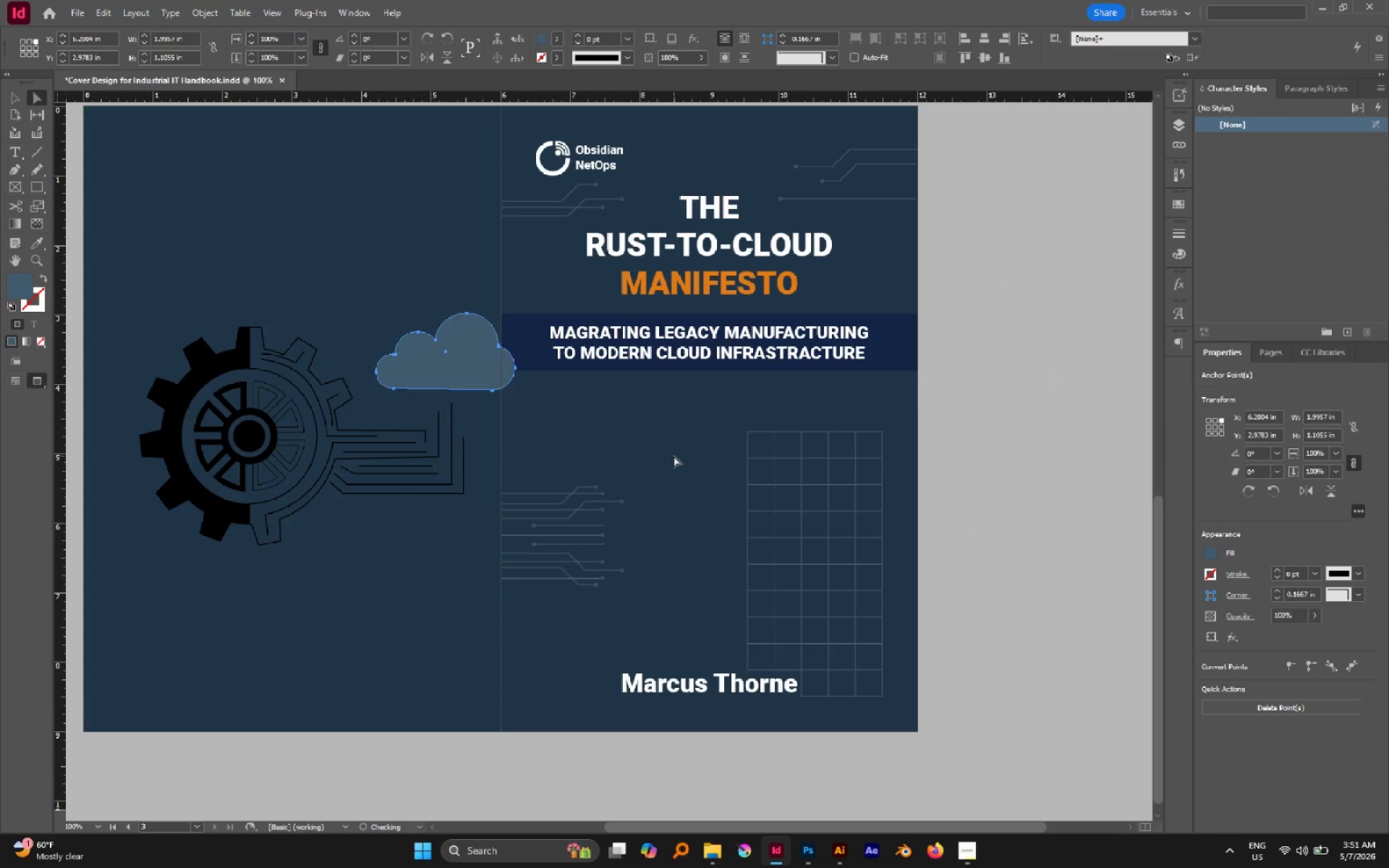 
left_click([670, 455])
 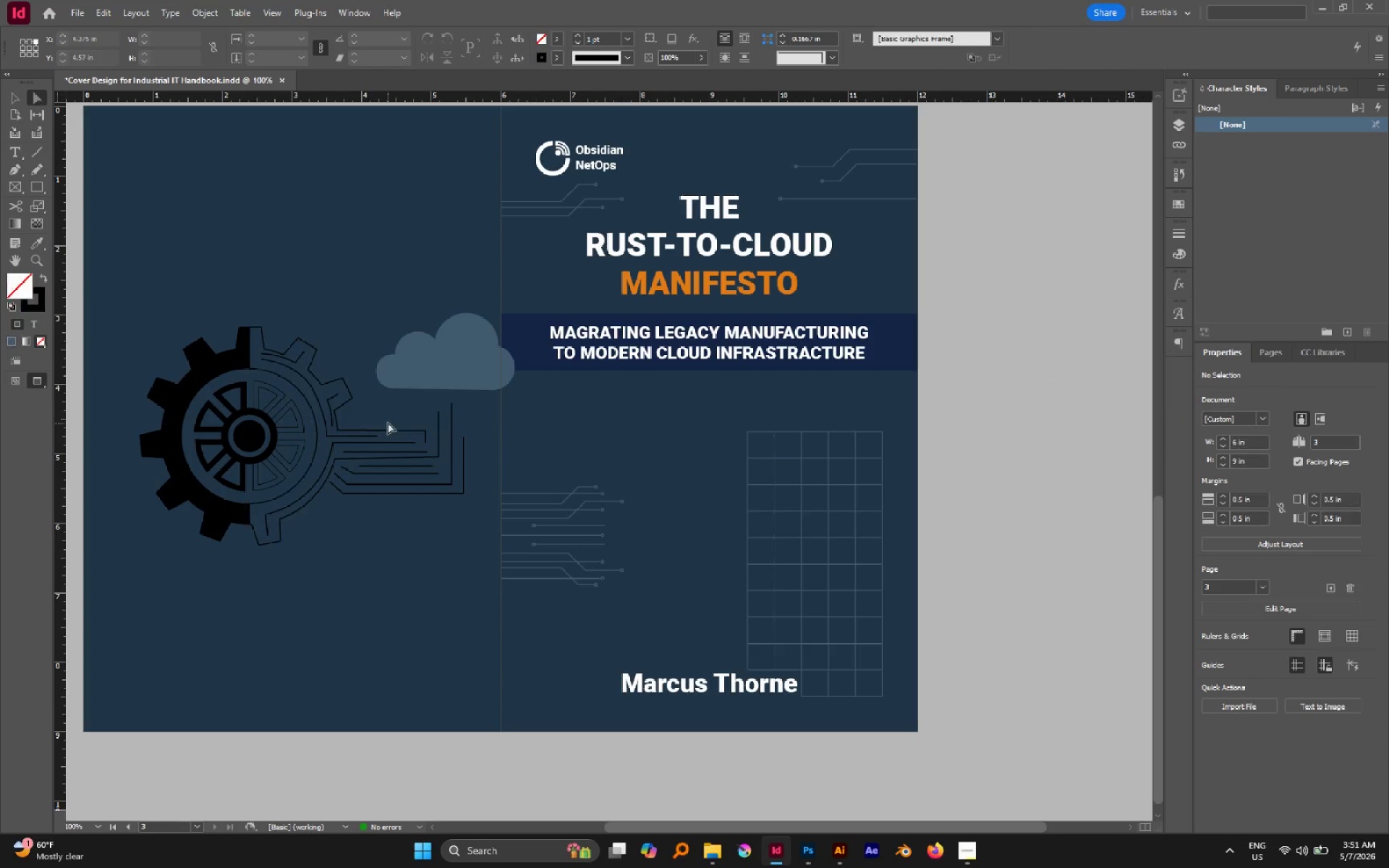 
hold_key(key=AltLeft, duration=2.94)
left_click_drag(start_coordinate=[362, 414], to_coordinate=[481, 506])
 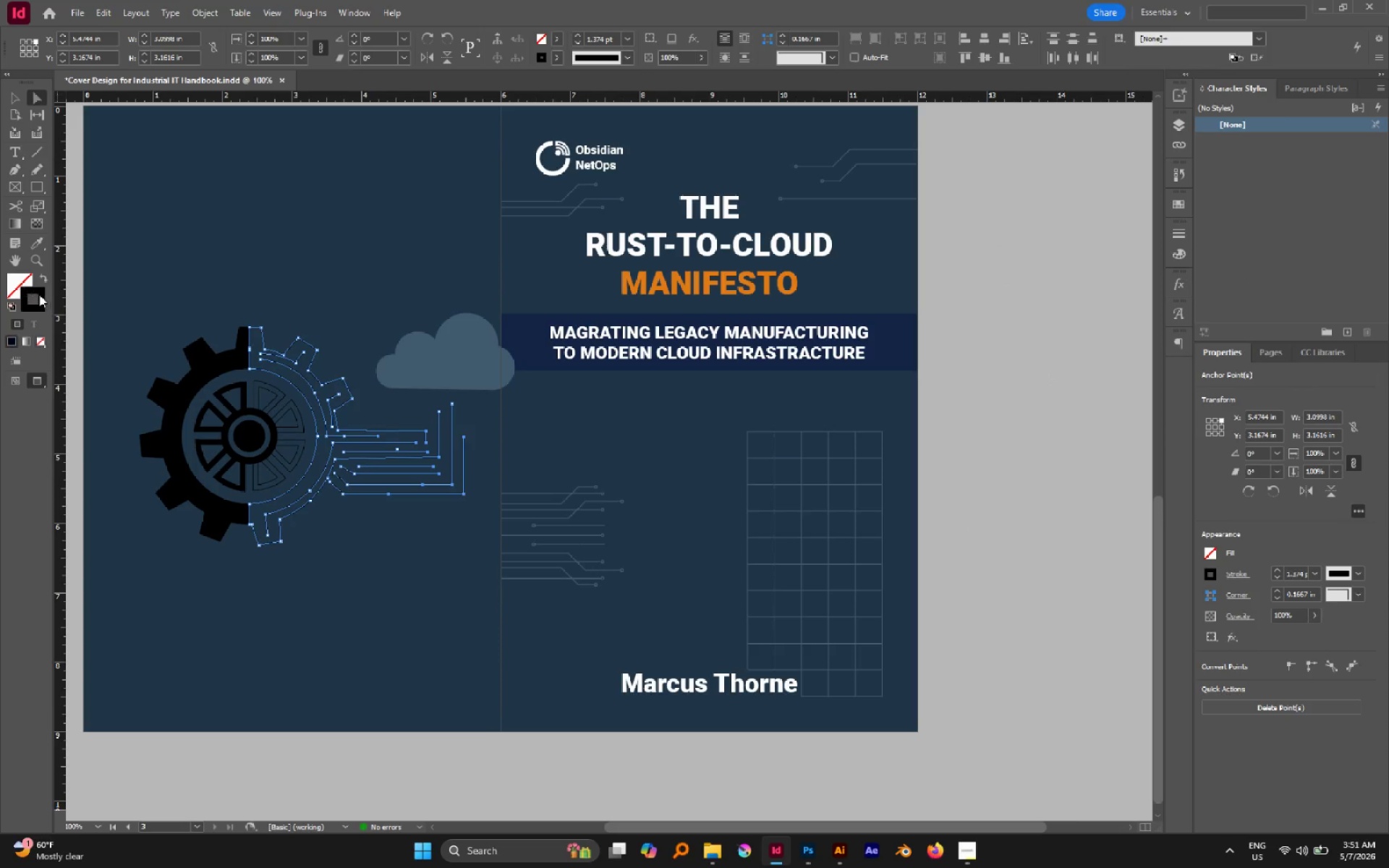 
double_click([39, 294])
 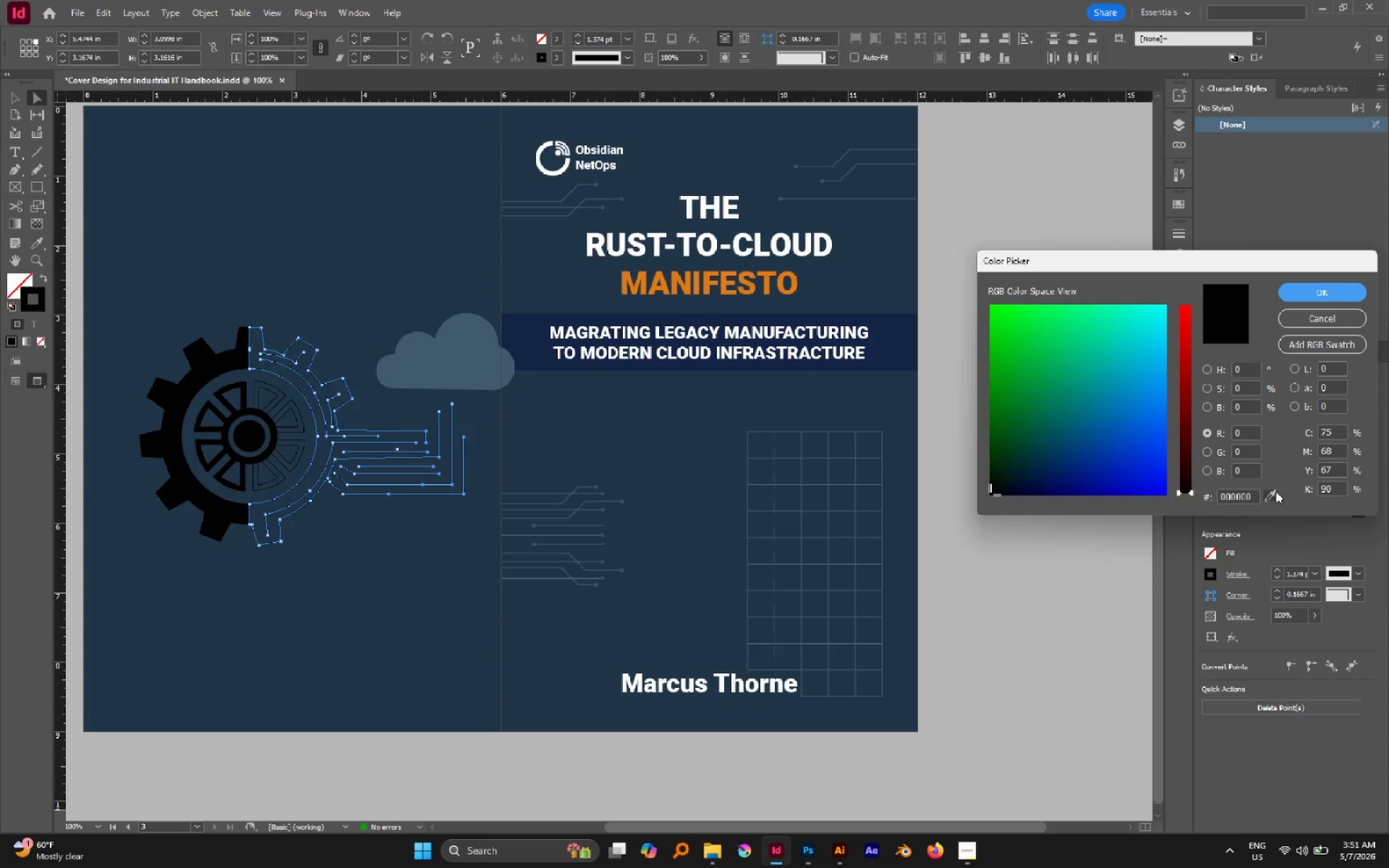 
left_click_drag(start_coordinate=[1274, 494], to_coordinate=[486, 358])
 